 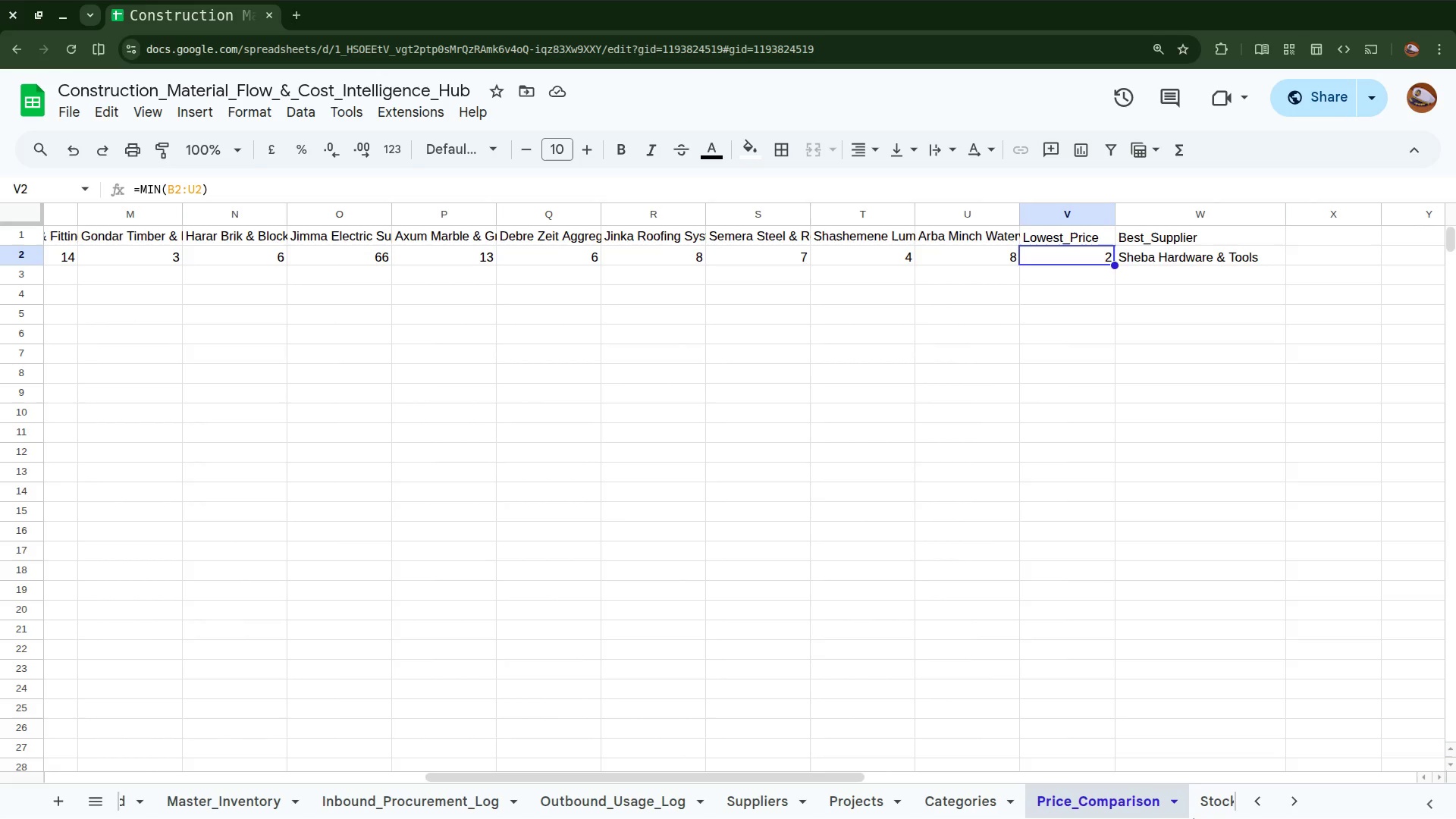 
scroll: coordinate [1193, 818], scroll_direction: down, amount: 9.0
 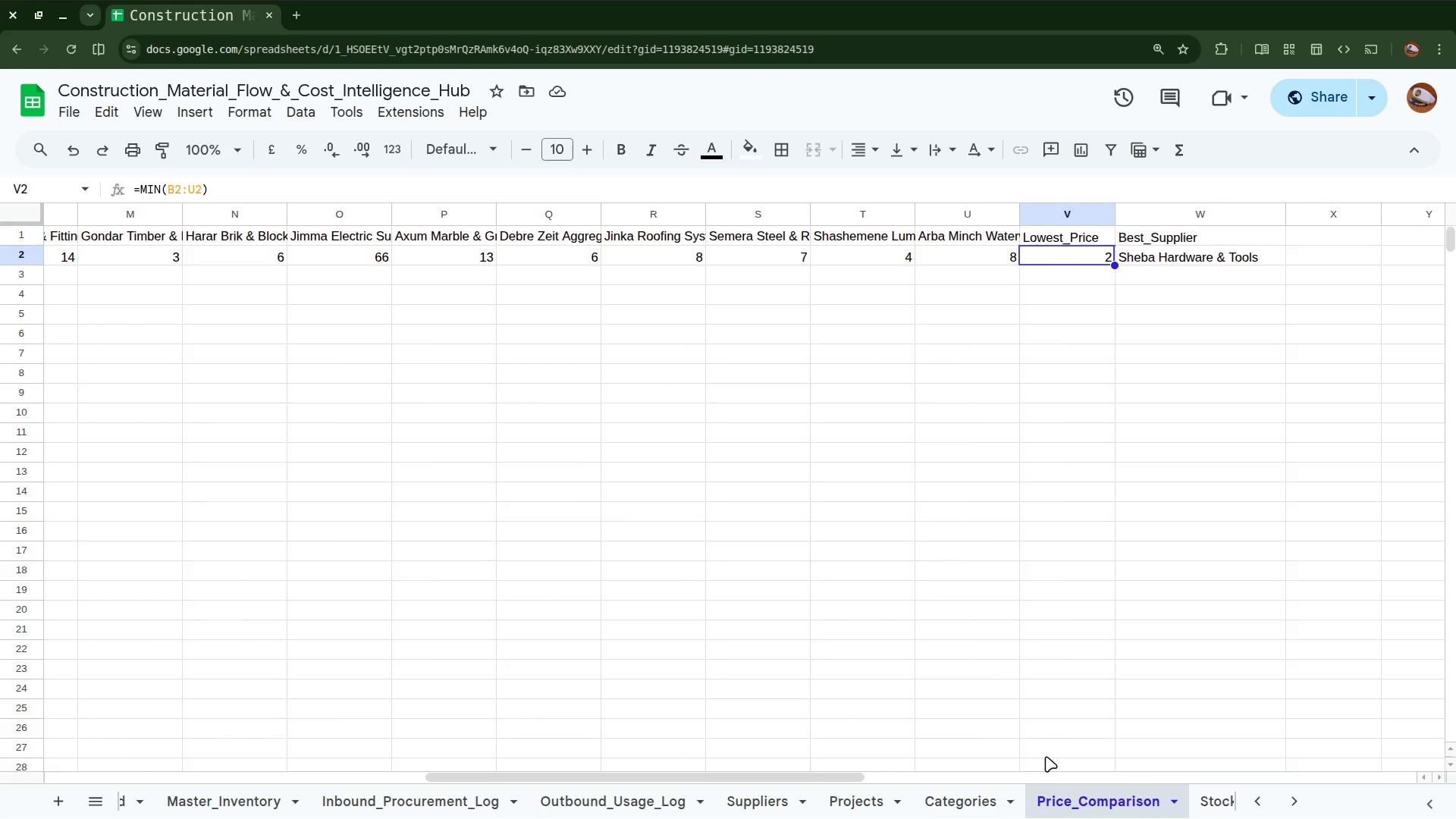 
scroll: coordinate [1046, 756], scroll_direction: up, amount: 1.0
 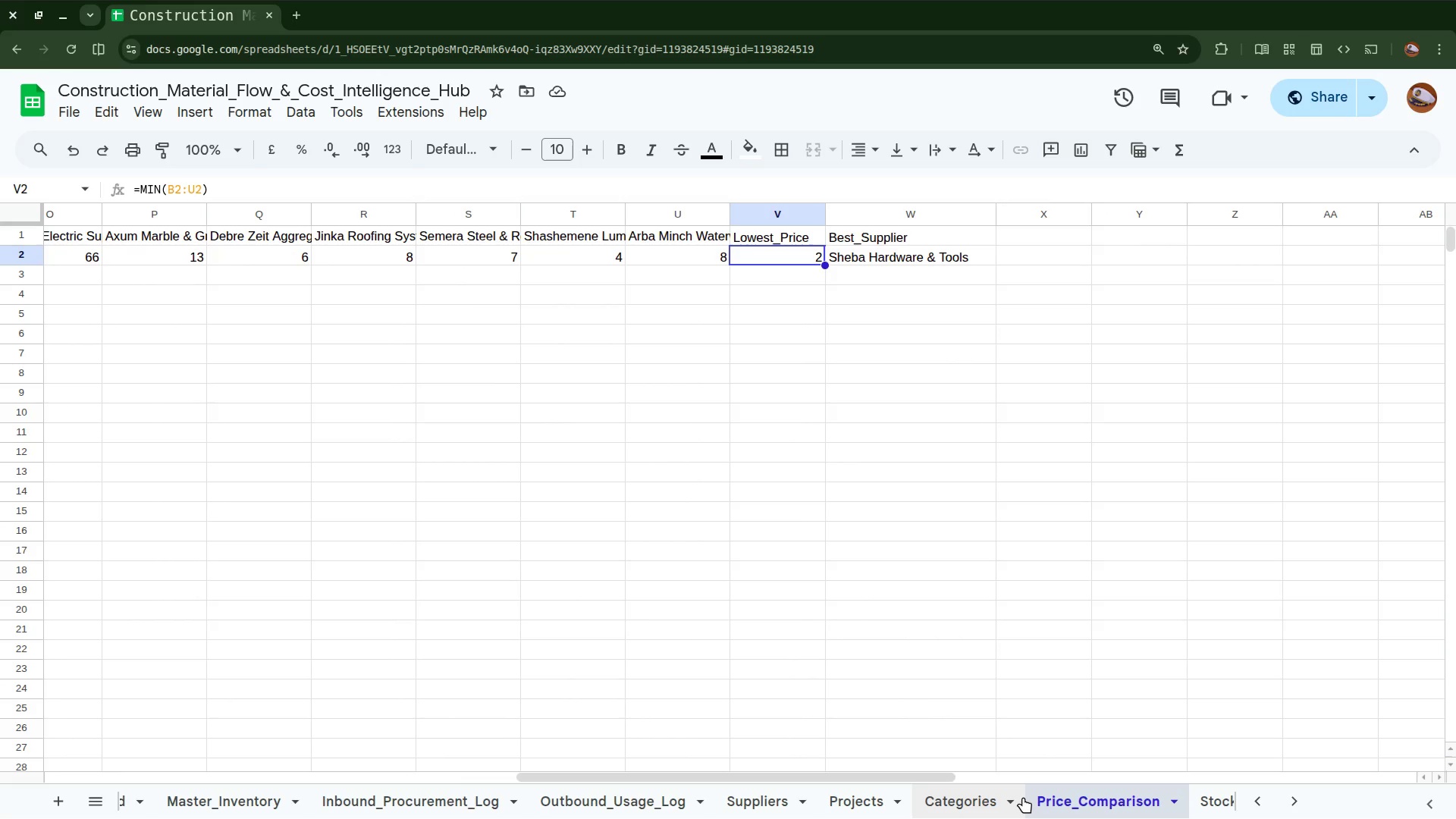 
scroll: coordinate [1023, 797], scroll_direction: down, amount: 15.0
 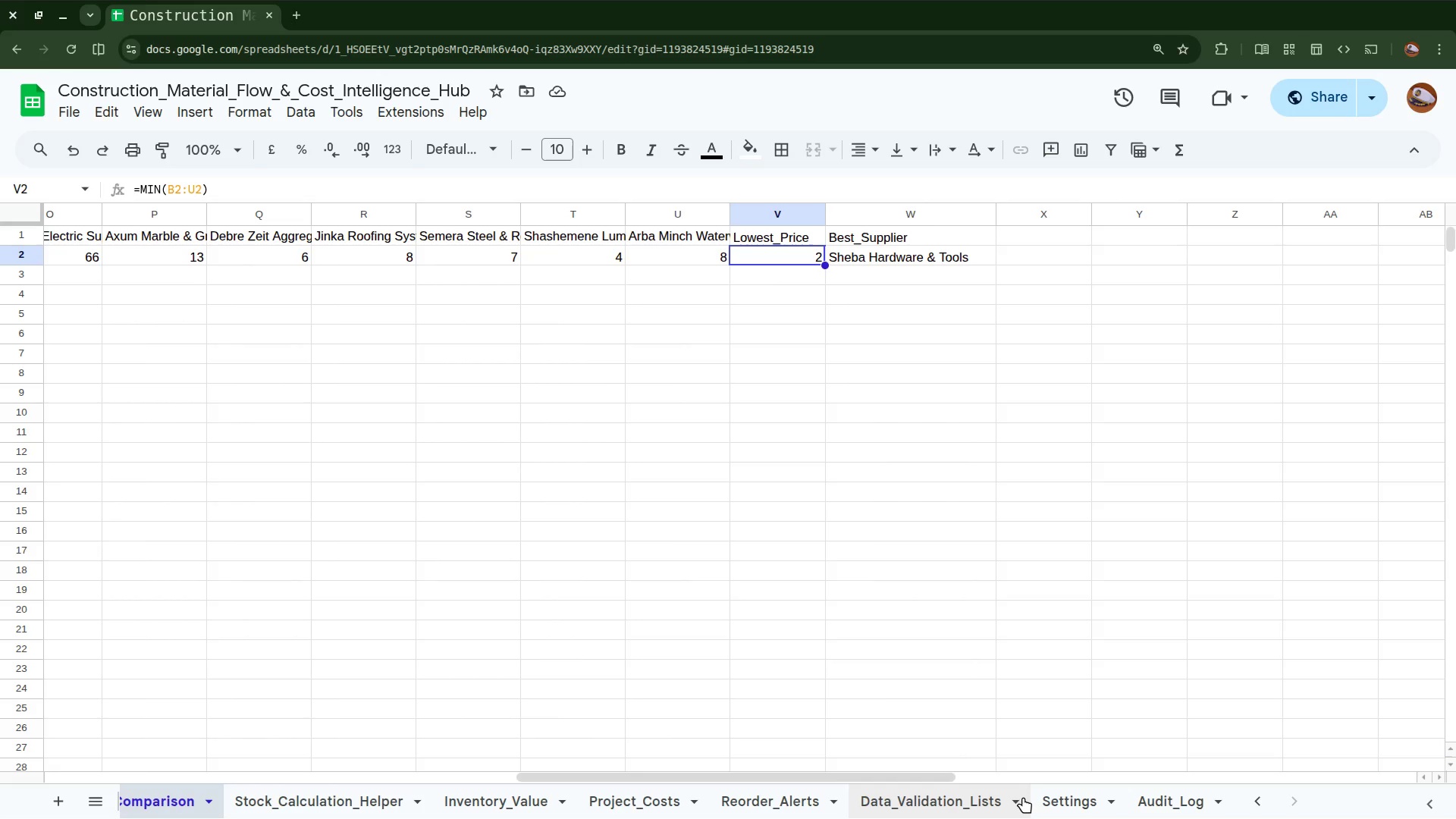 
wait(24.19)
 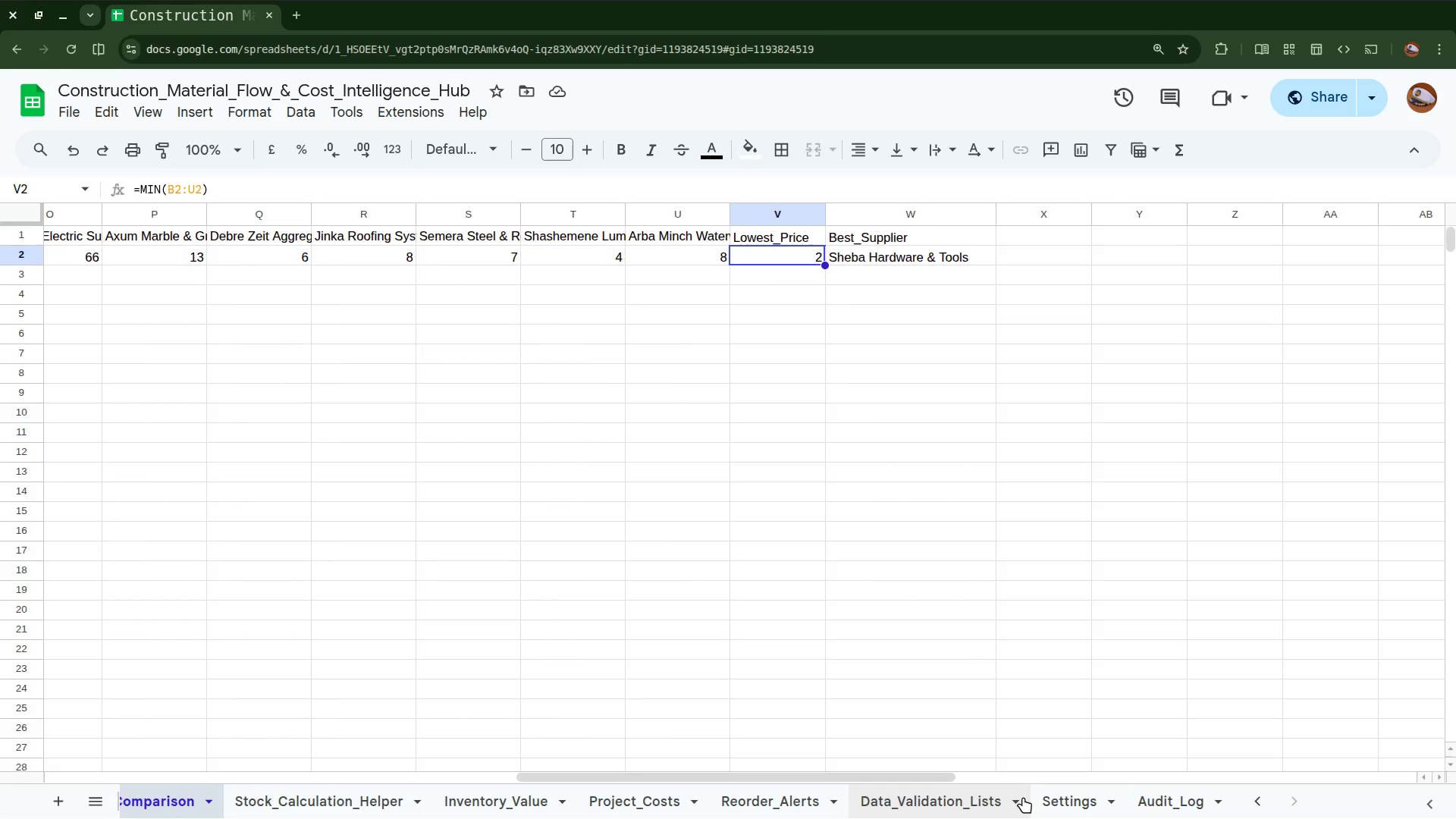 
left_click([482, 808])
 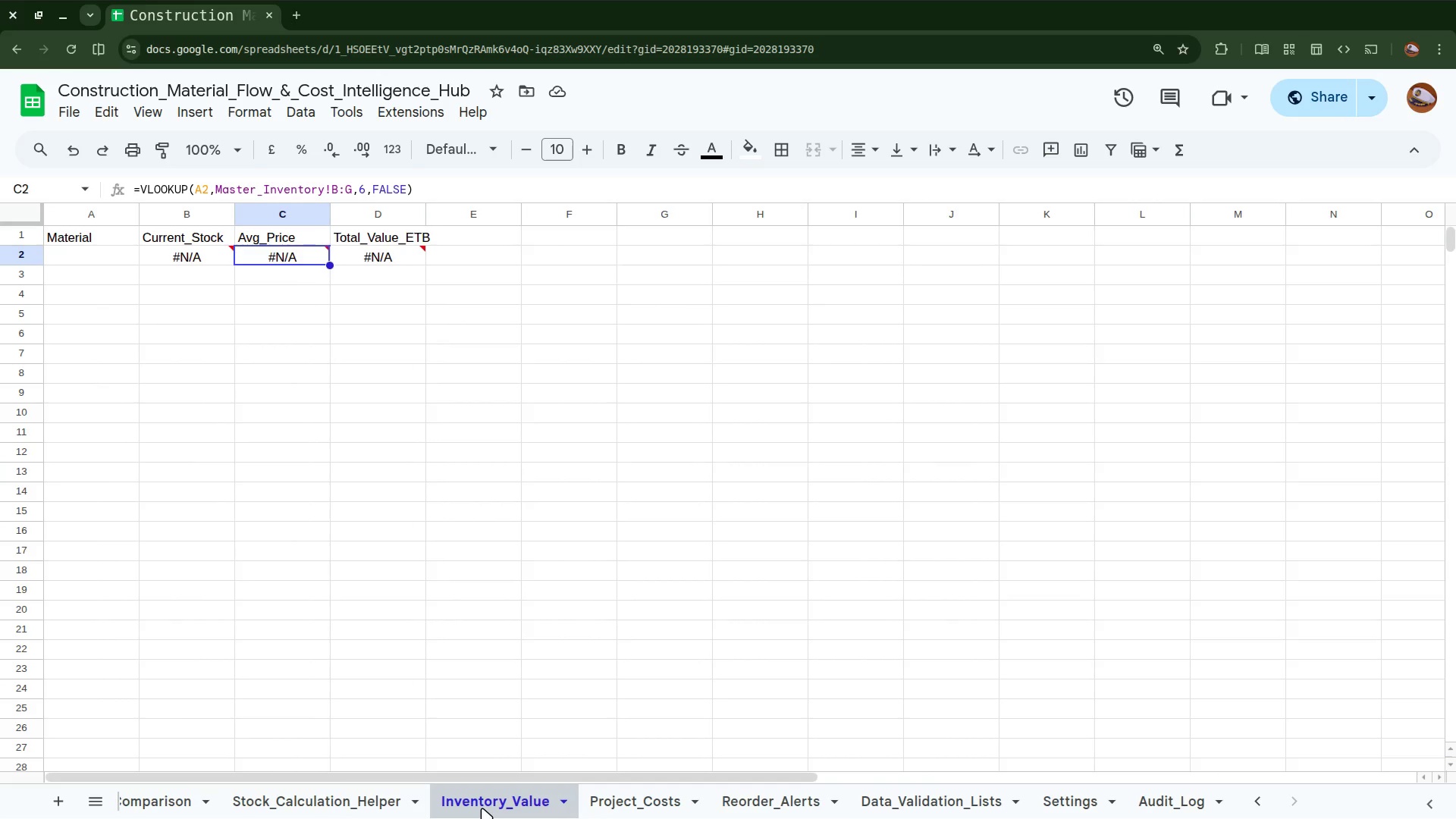 
wait(8.01)
 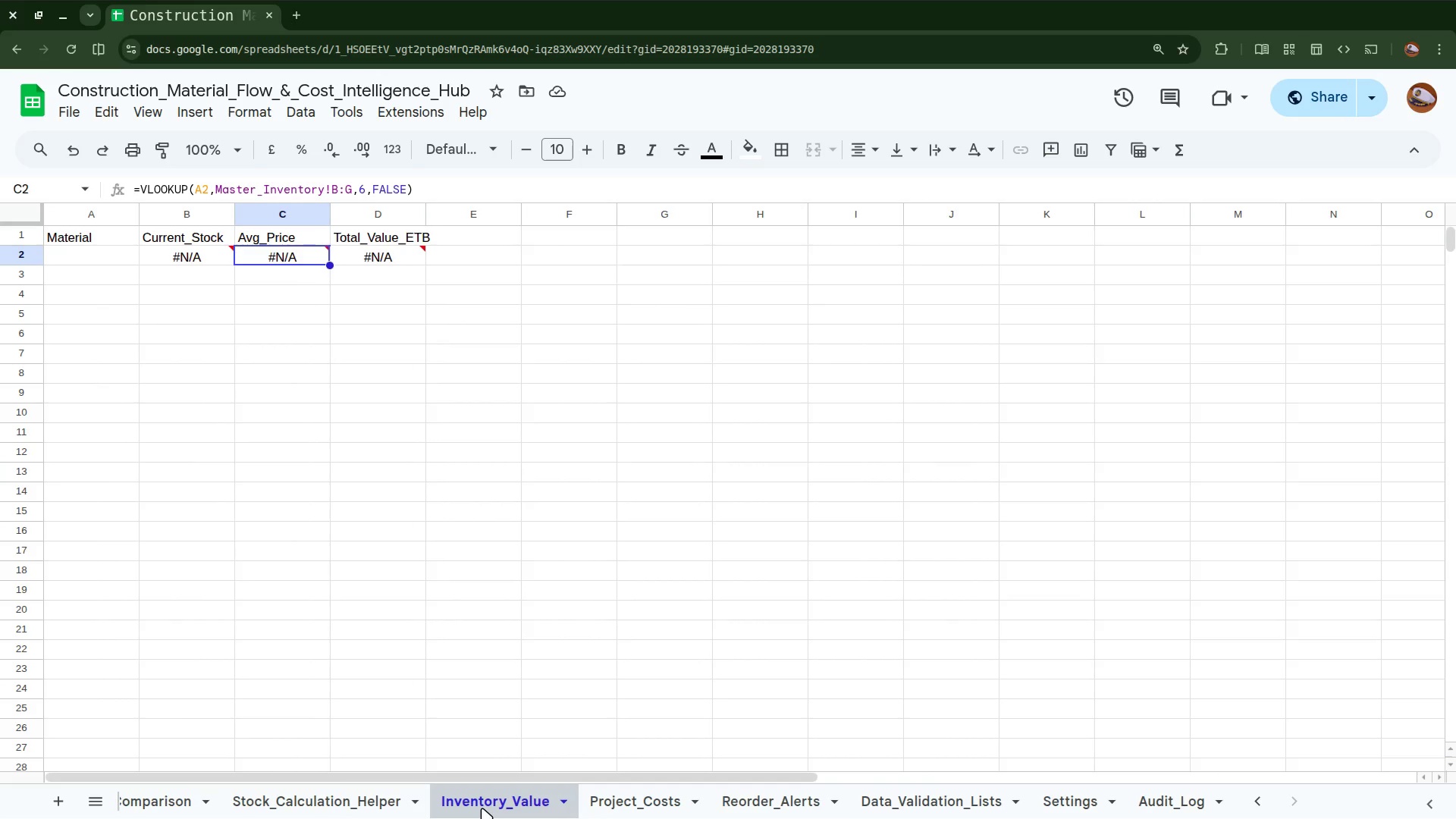 
left_click([212, 254])
 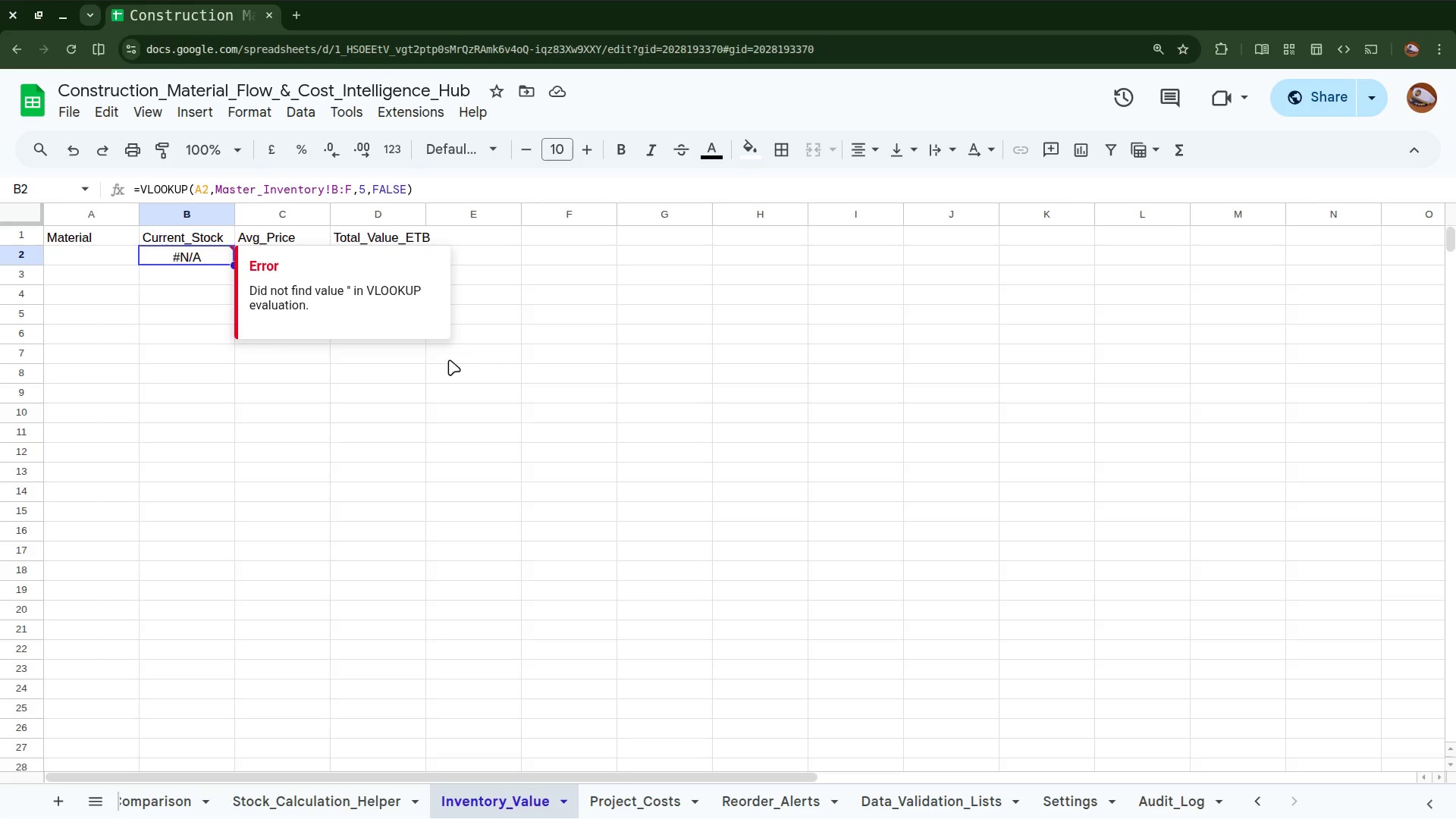 
left_click([426, 358])
 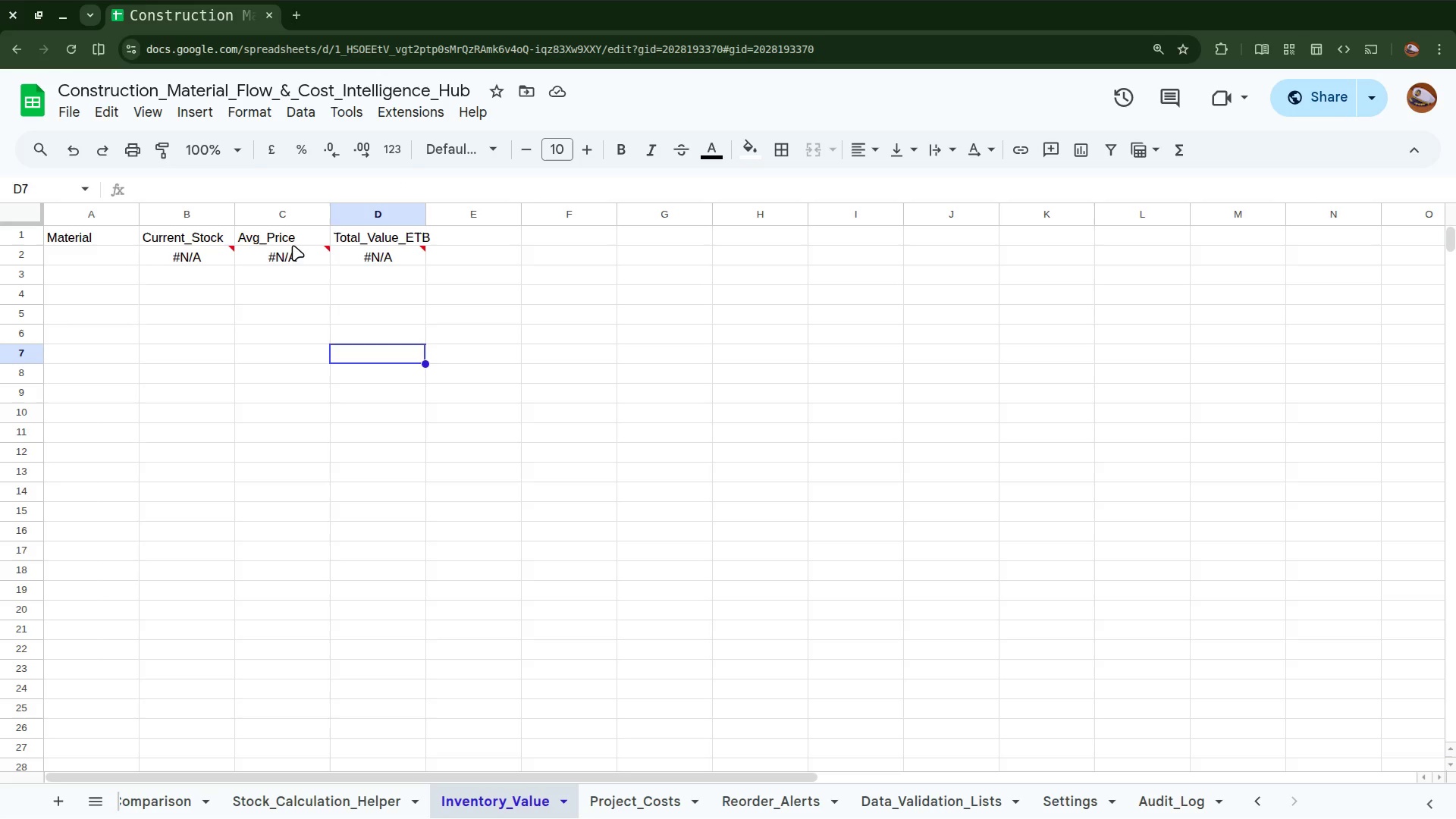 
left_click([293, 245])
 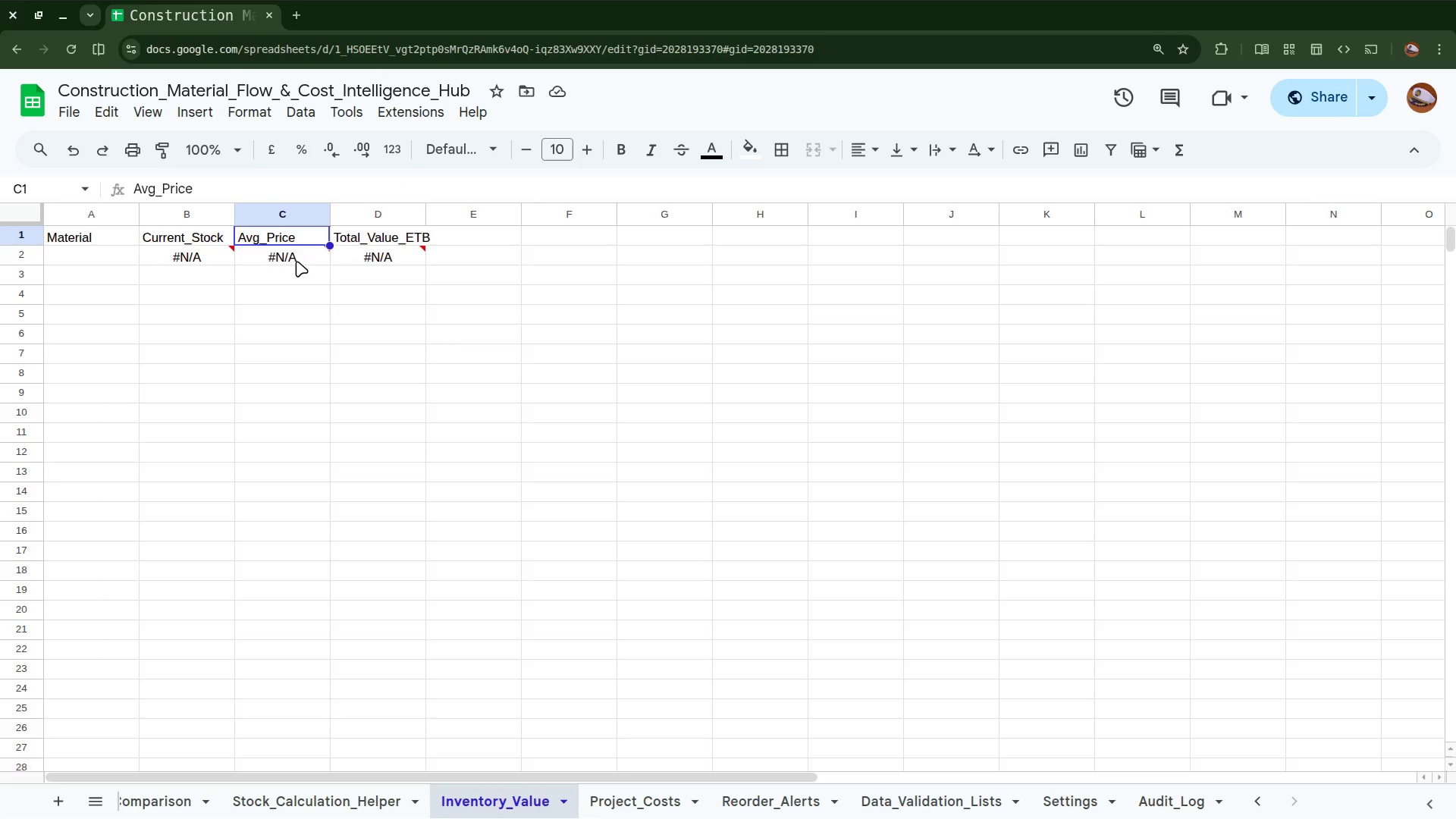 
left_click([297, 262])
 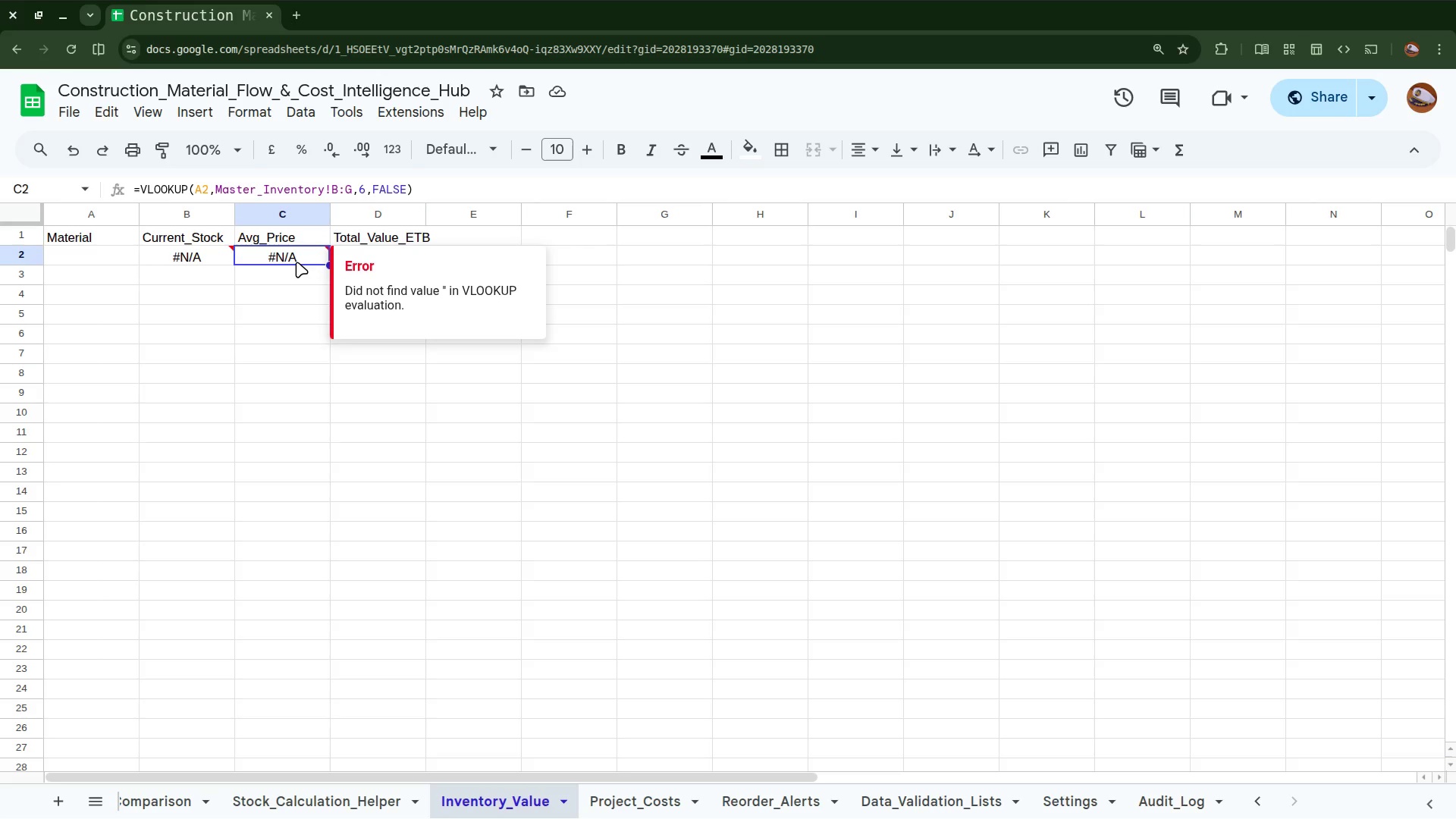 
left_click([209, 251])
 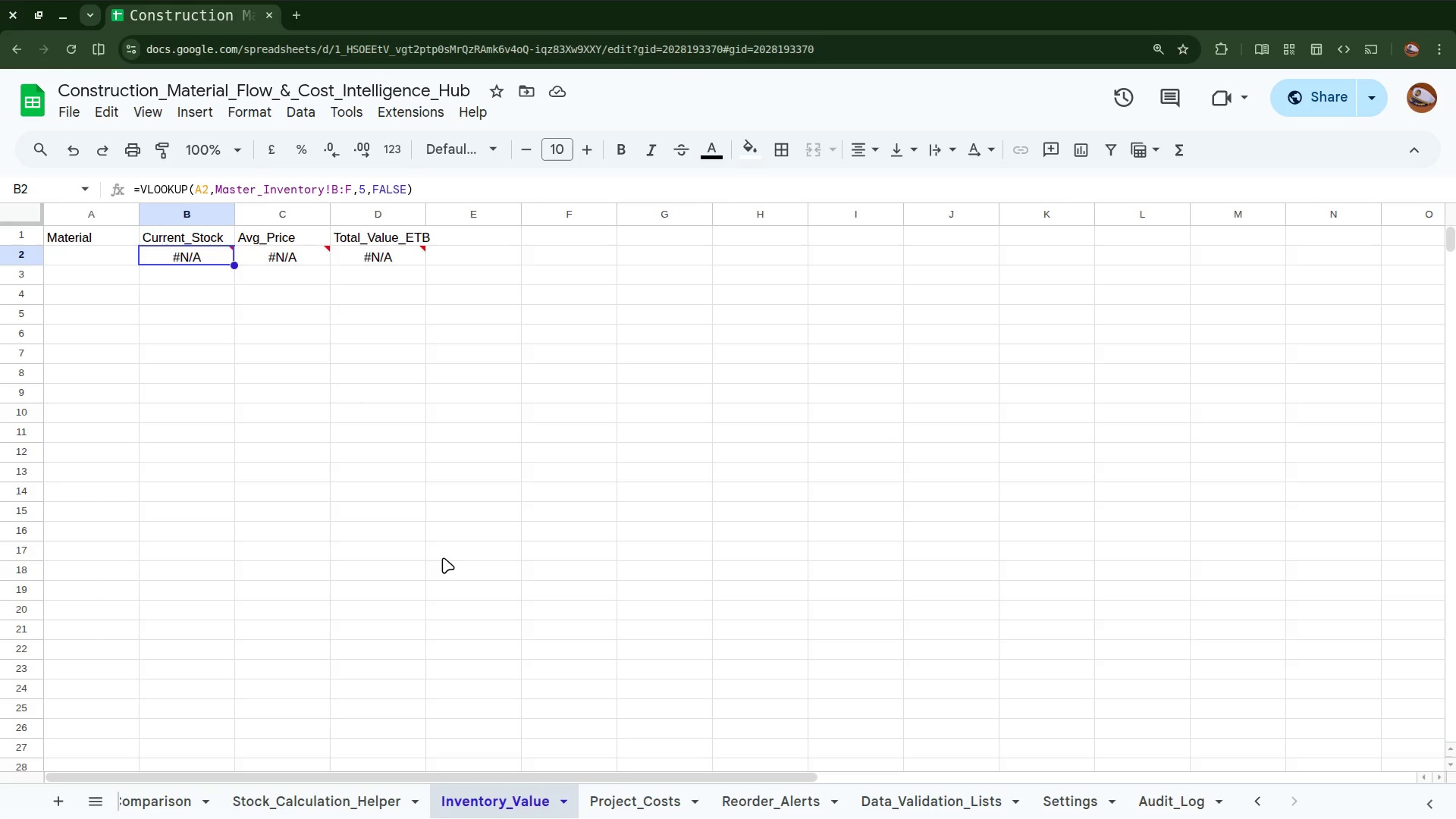 
wait(6.16)
 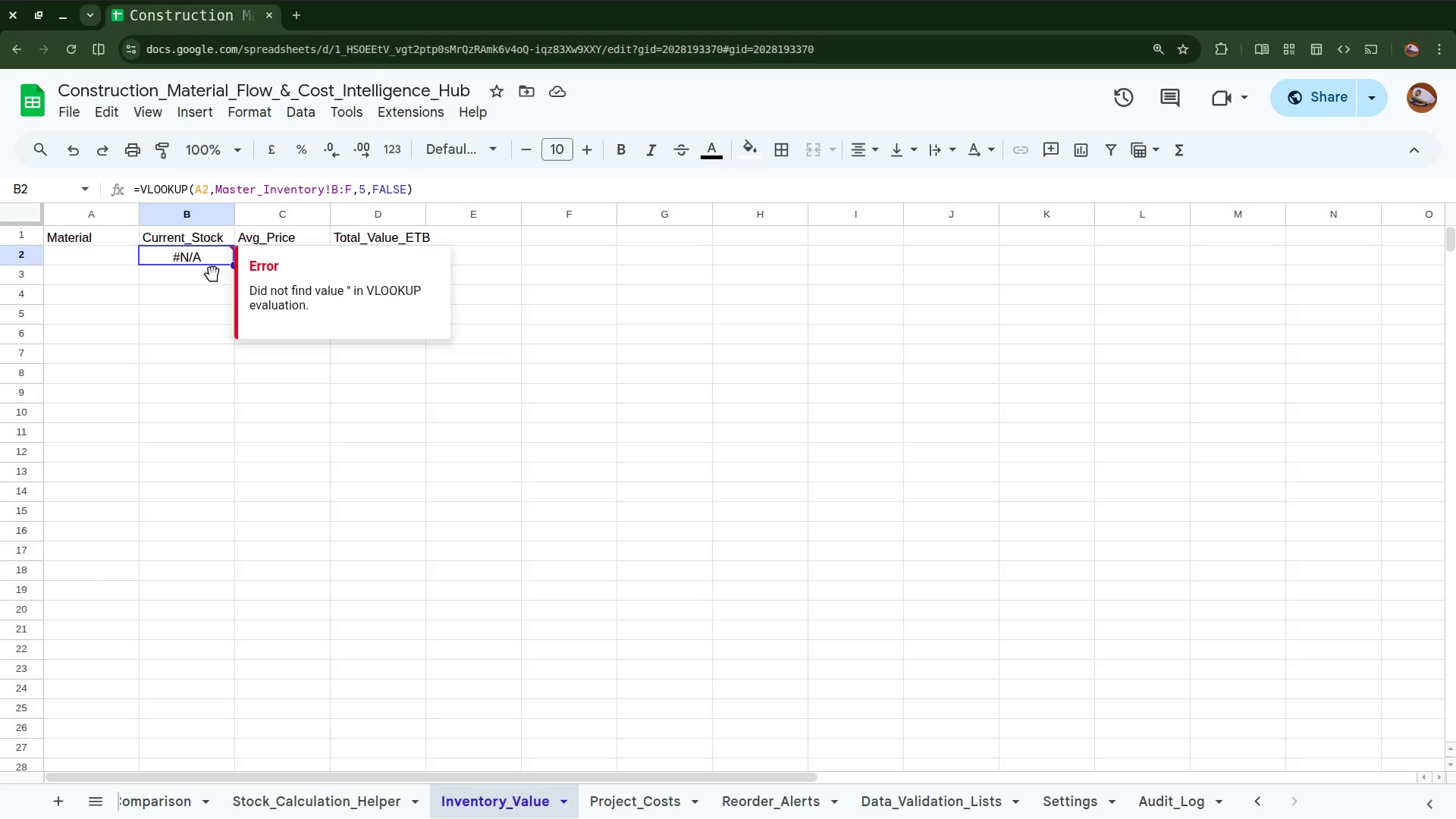 
mouse_move([191, 266])
 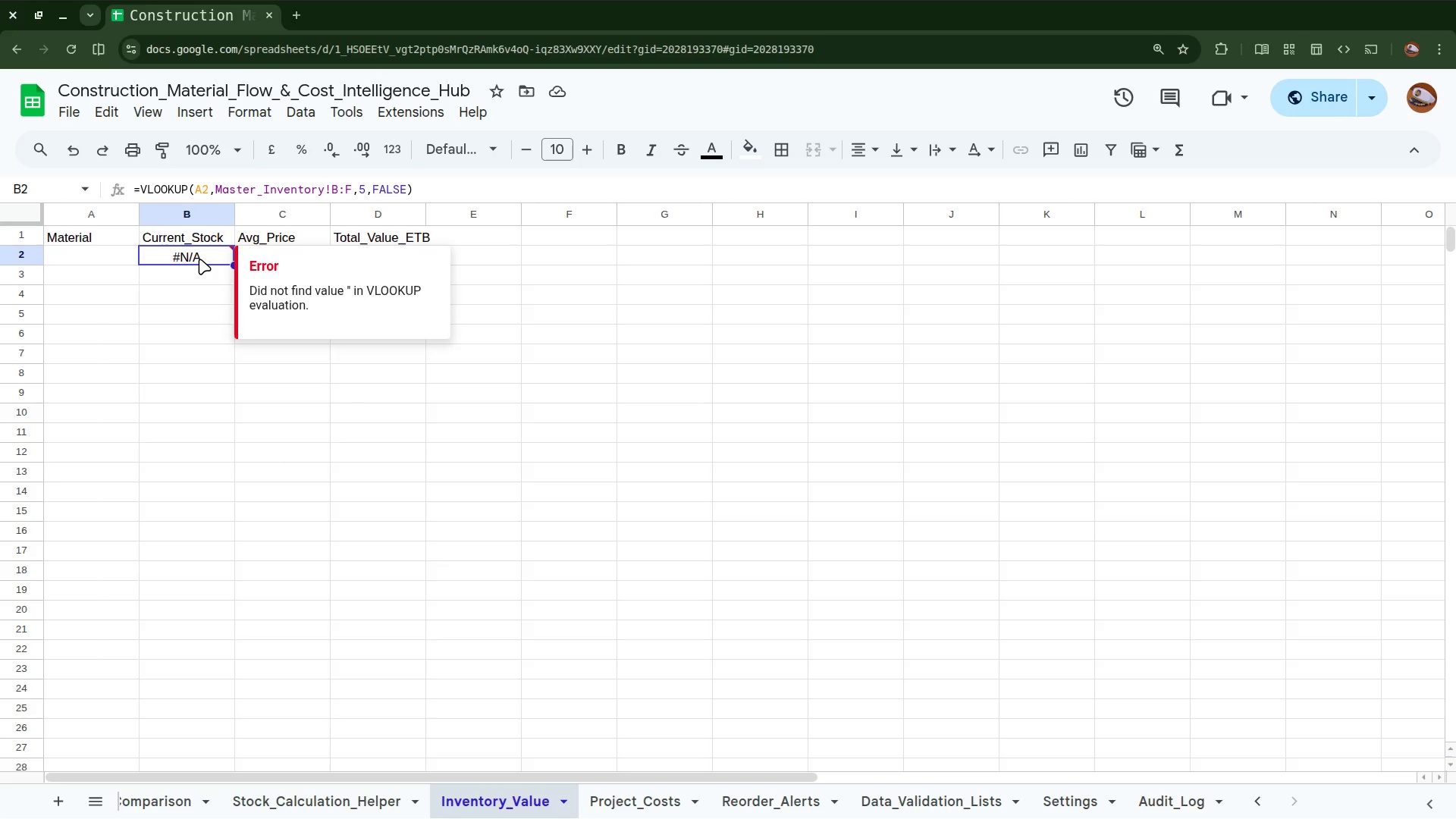 
double_click([199, 259])
 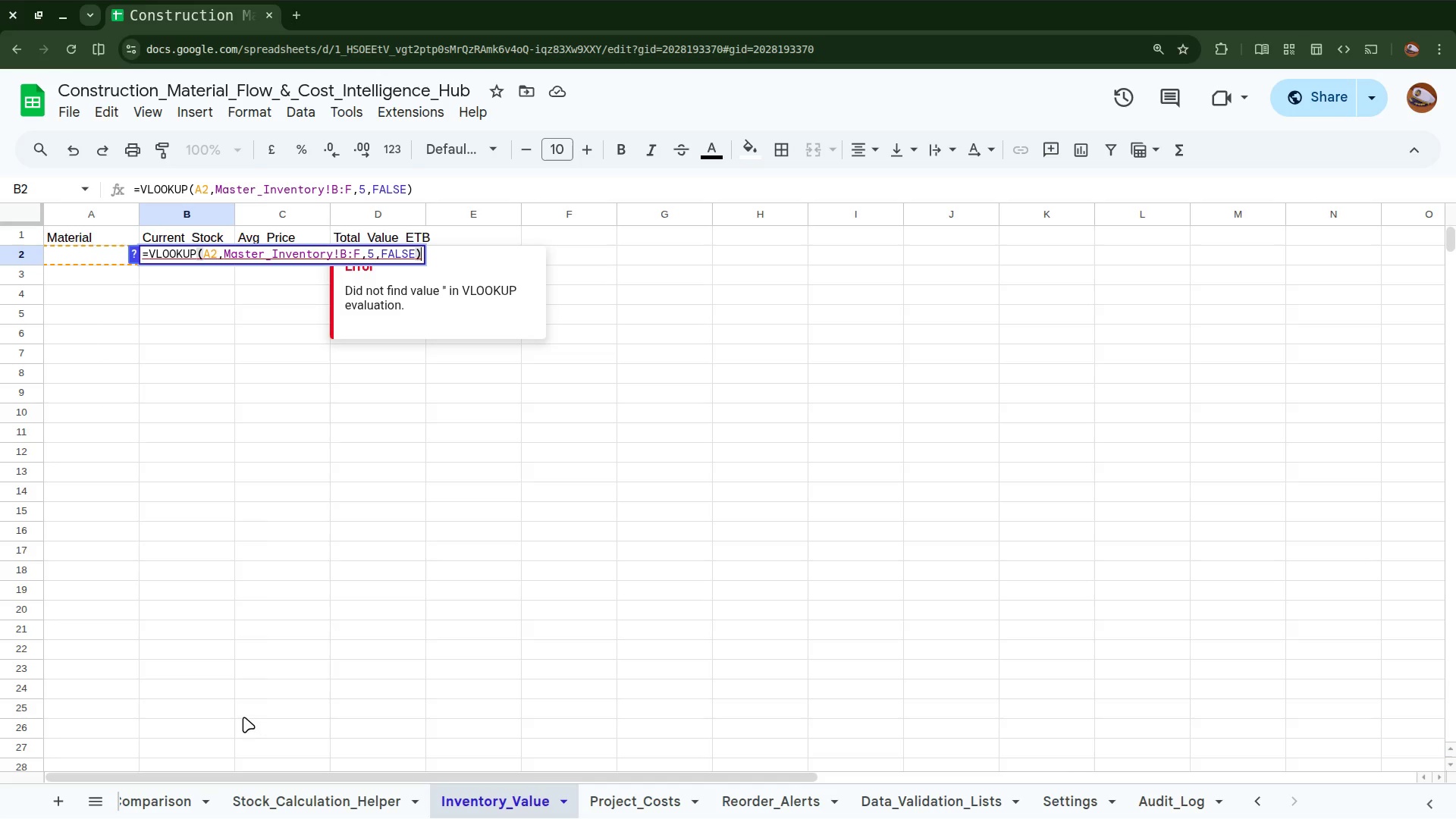 
scroll: coordinate [245, 791], scroll_direction: up, amount: 13.0
 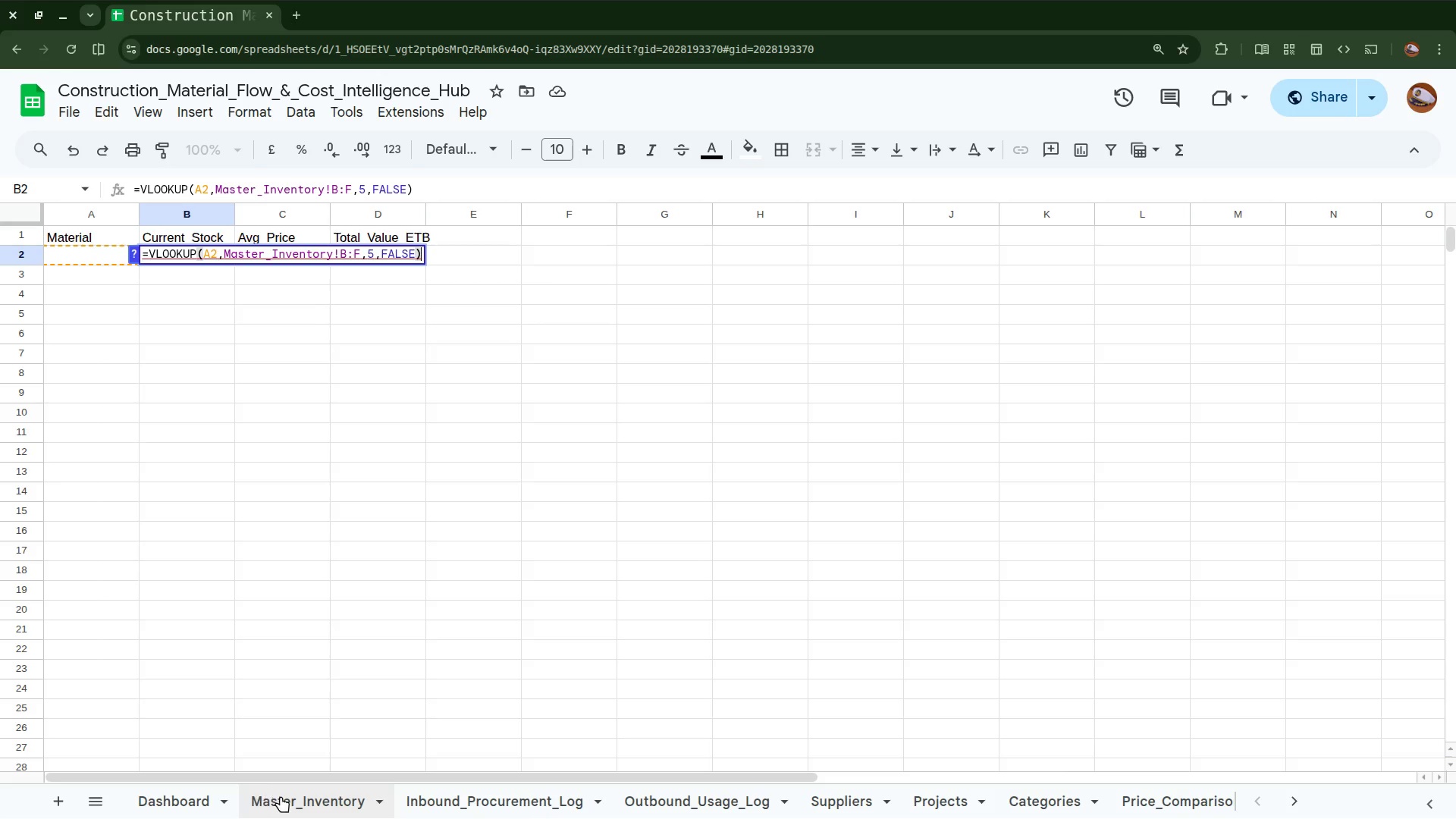 
left_click([281, 796])
 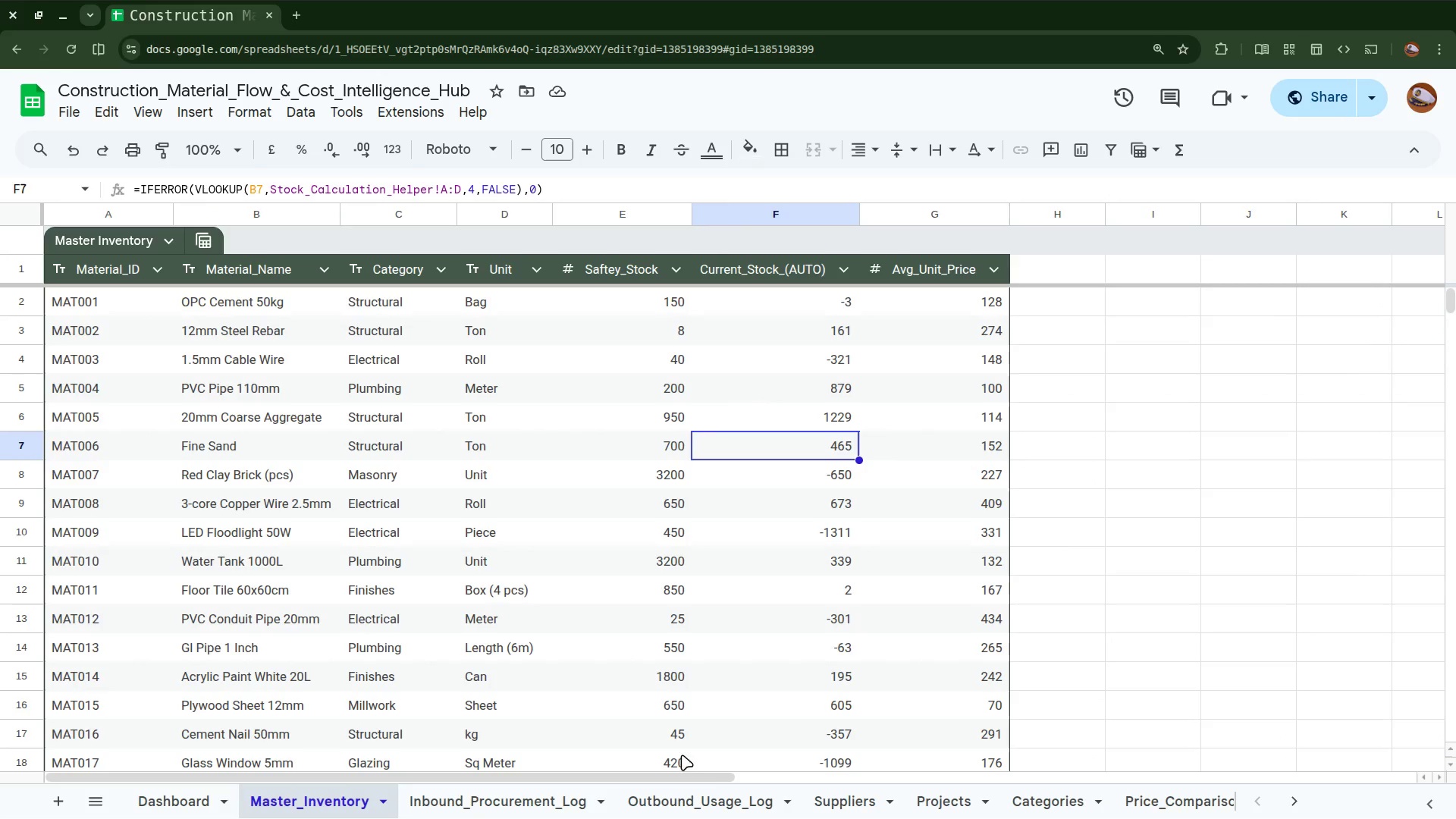 
wait(11.7)
 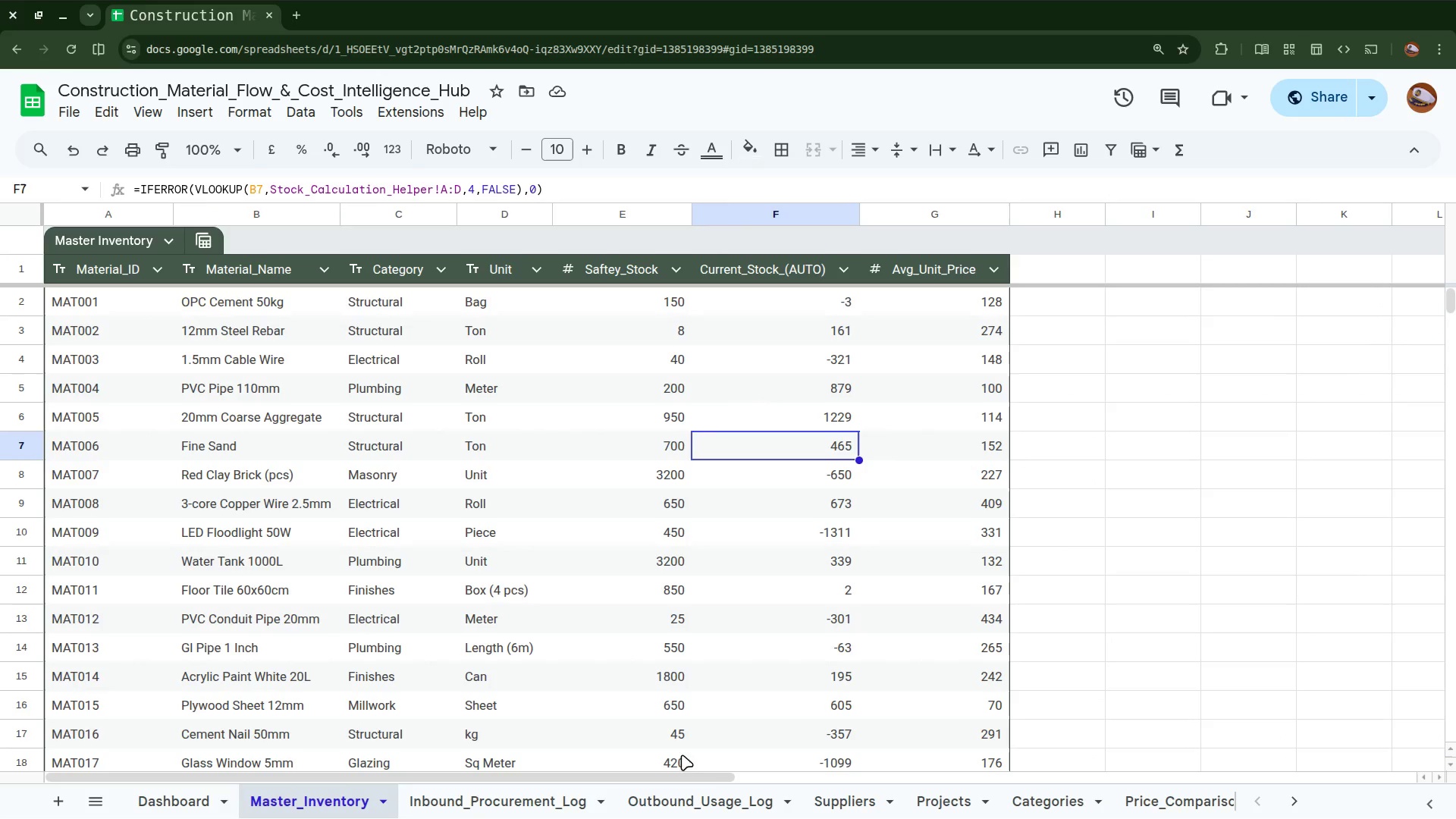 
left_click([805, 293])
 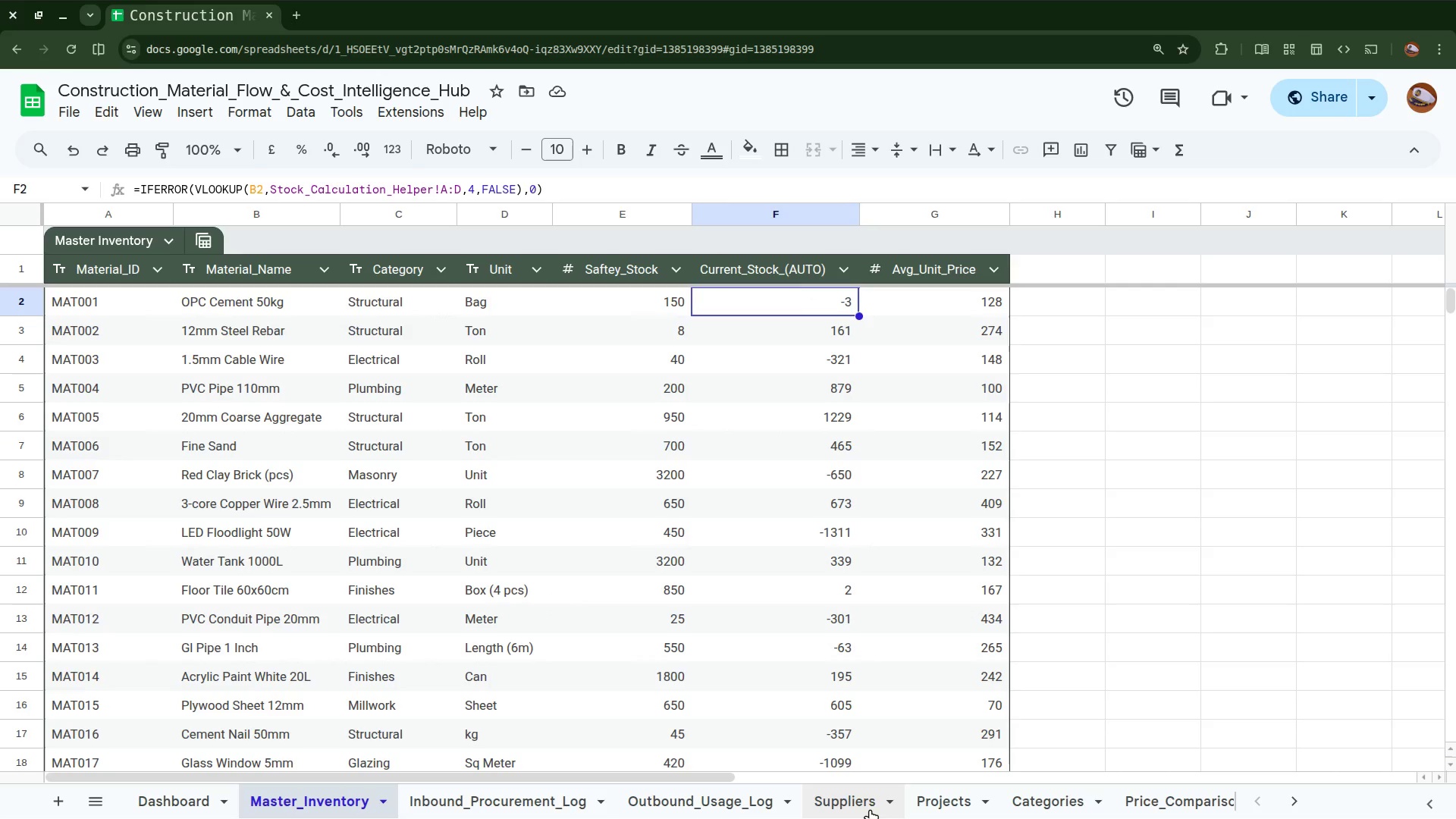 
wait(5.77)
 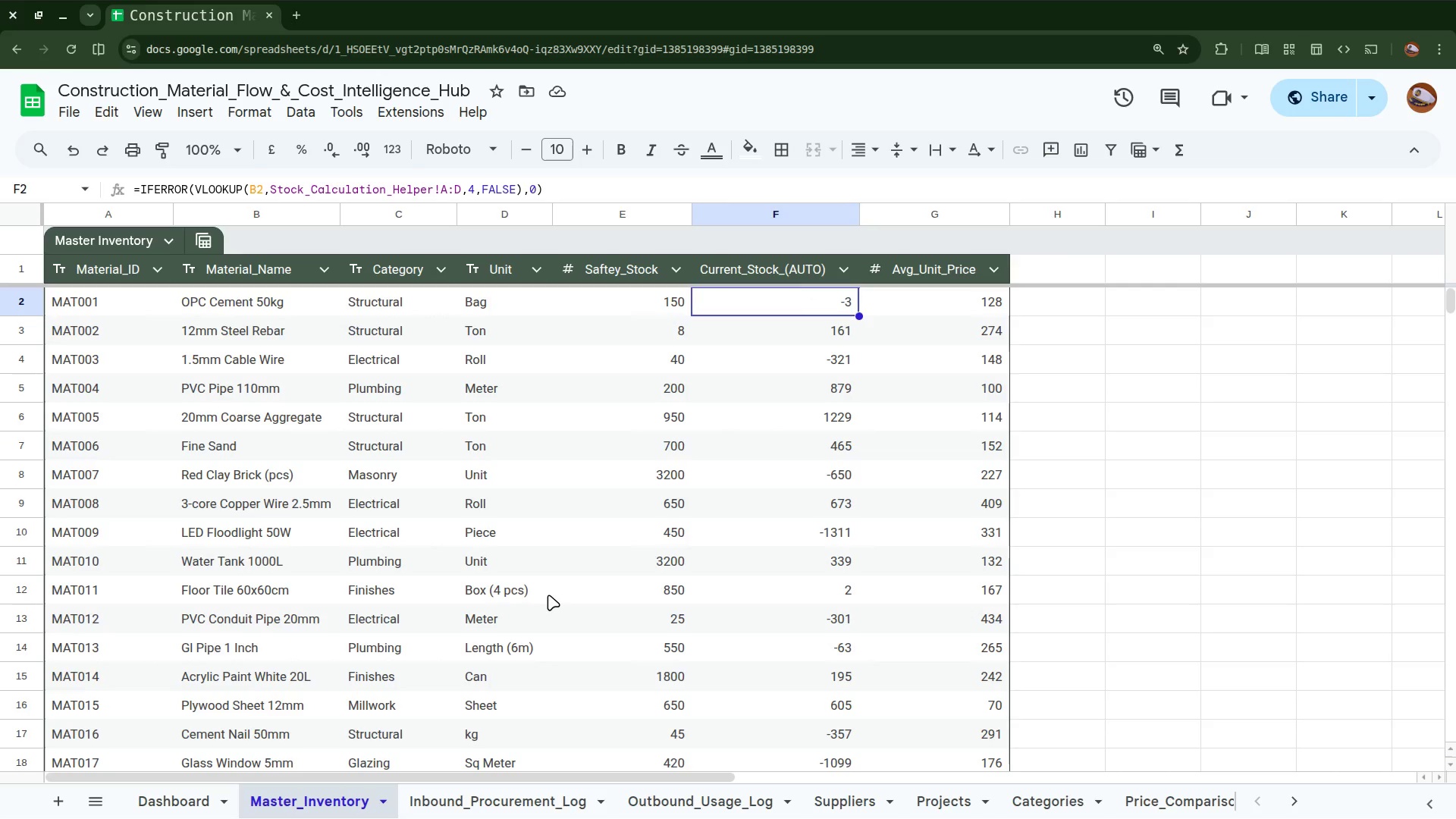 
scroll: coordinate [870, 809], scroll_direction: down, amount: 6.0
 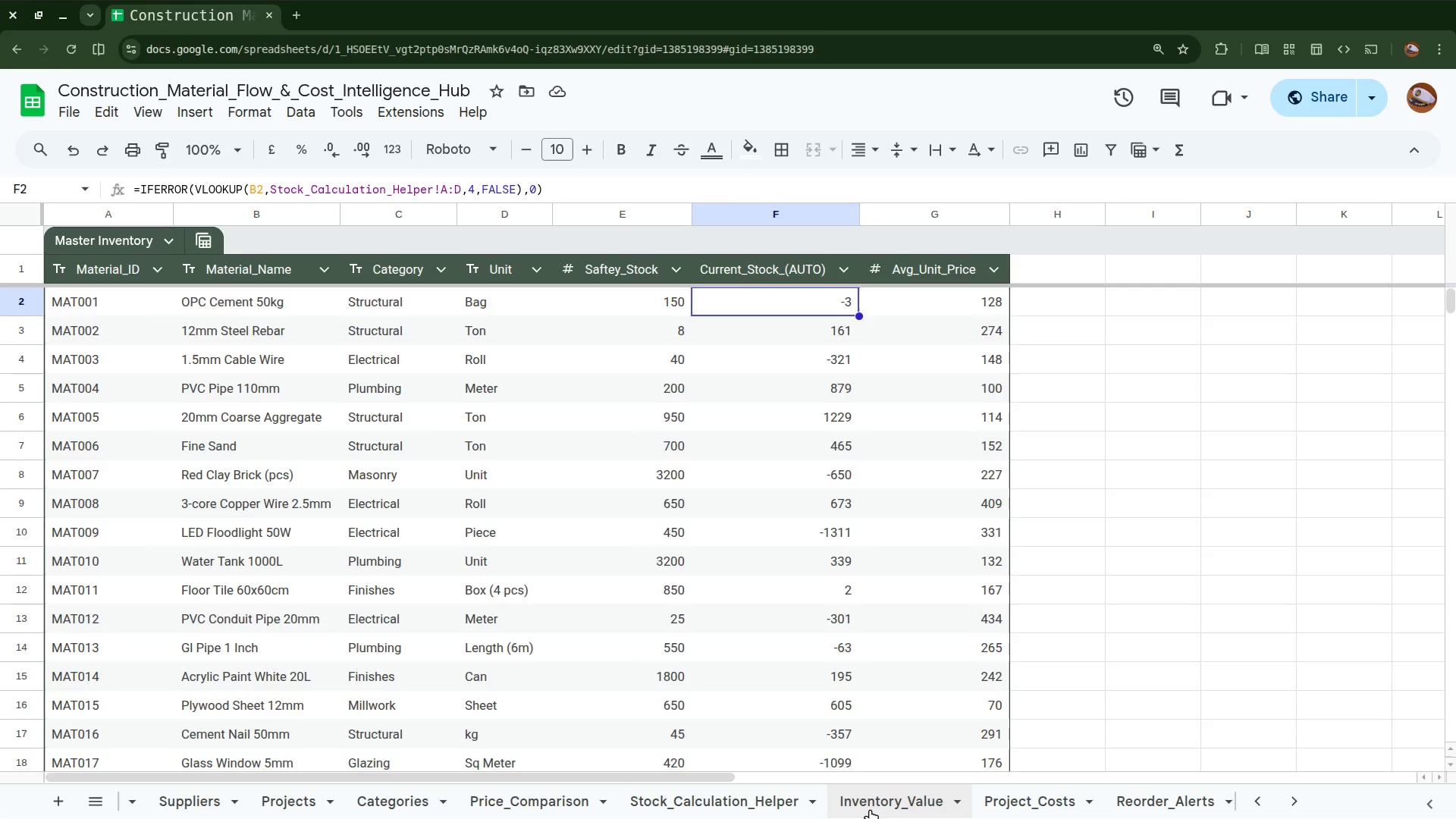 
left_click([870, 809])
 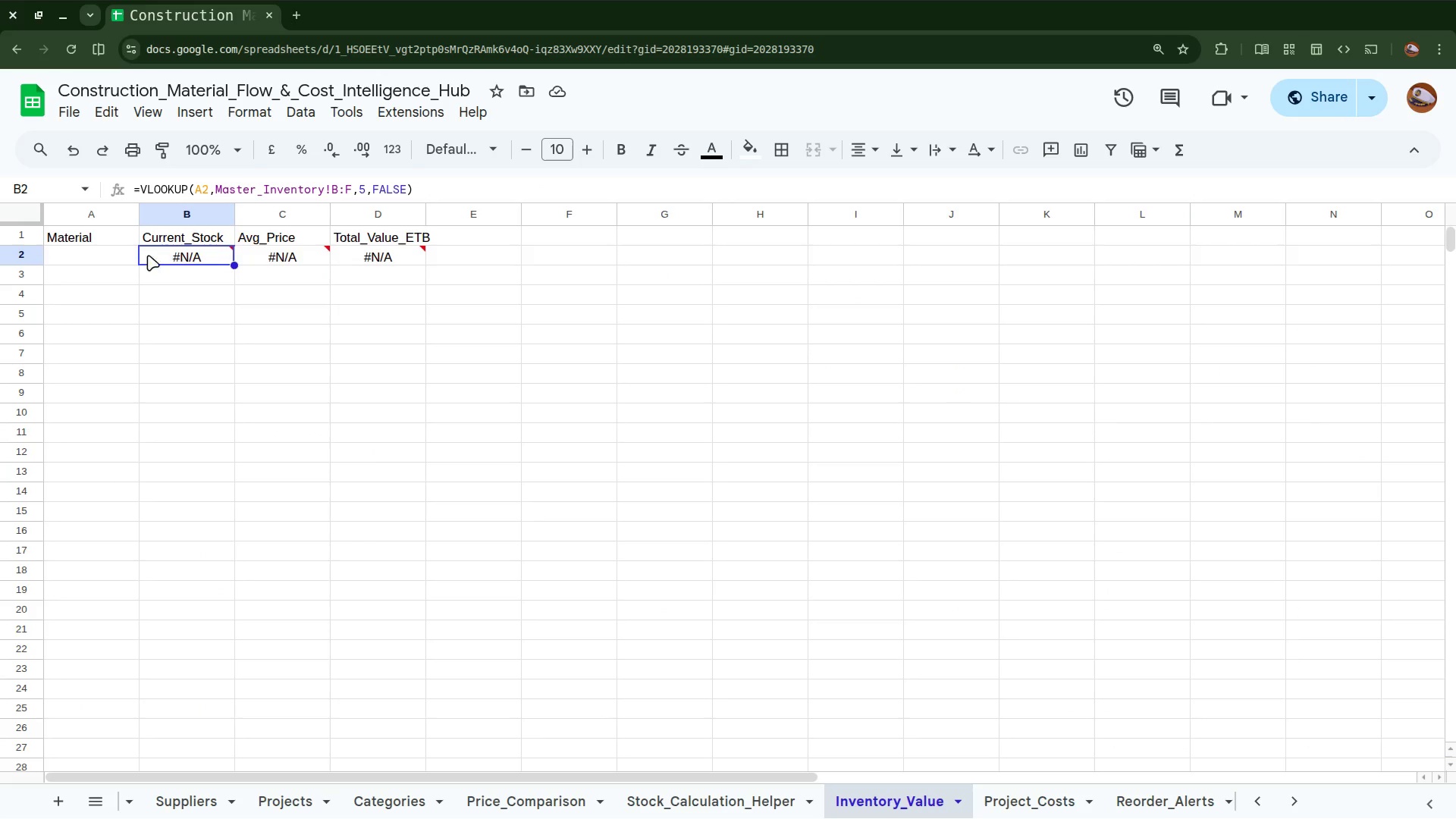 
left_click([98, 254])
 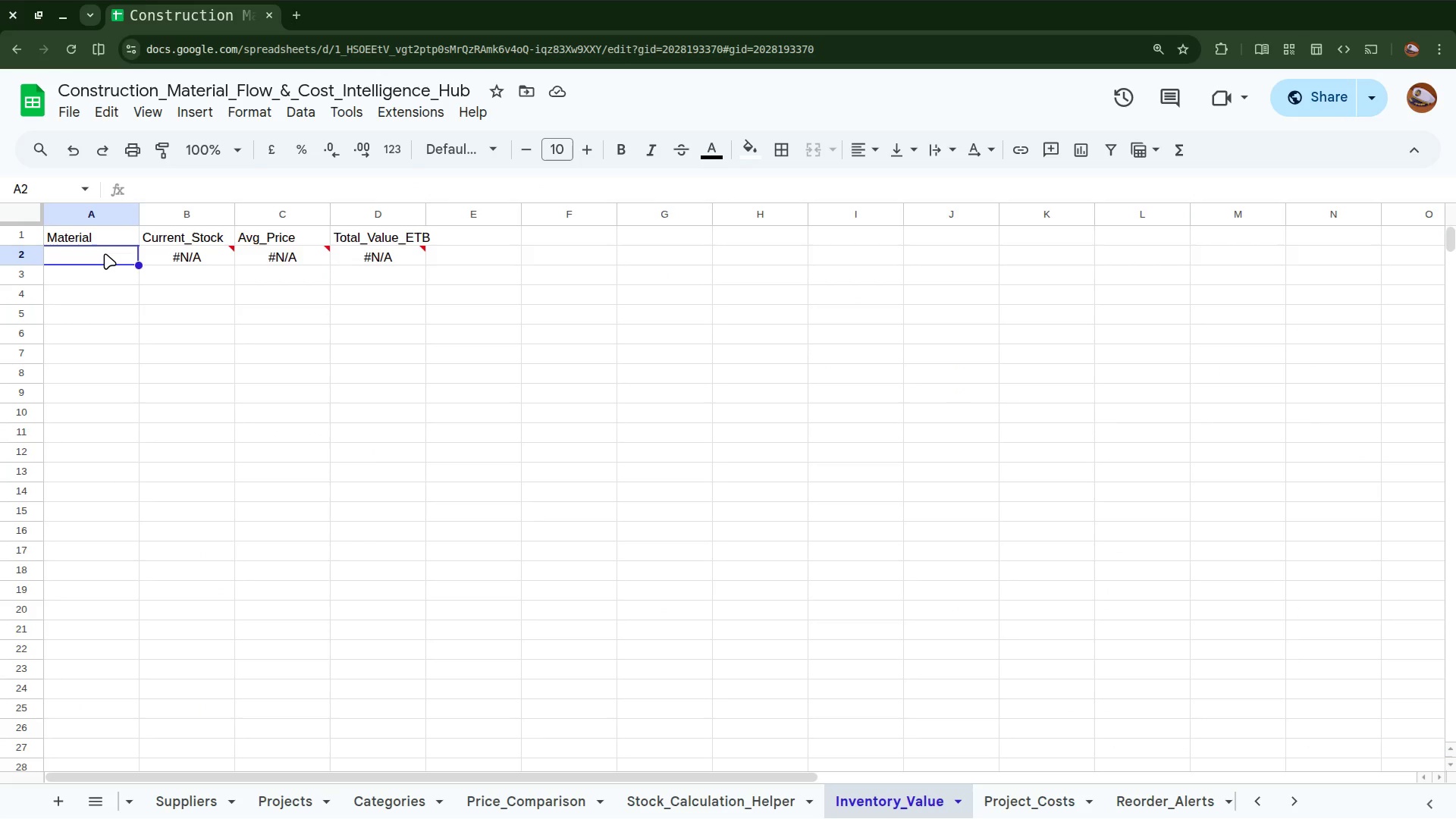 
wait(5.23)
 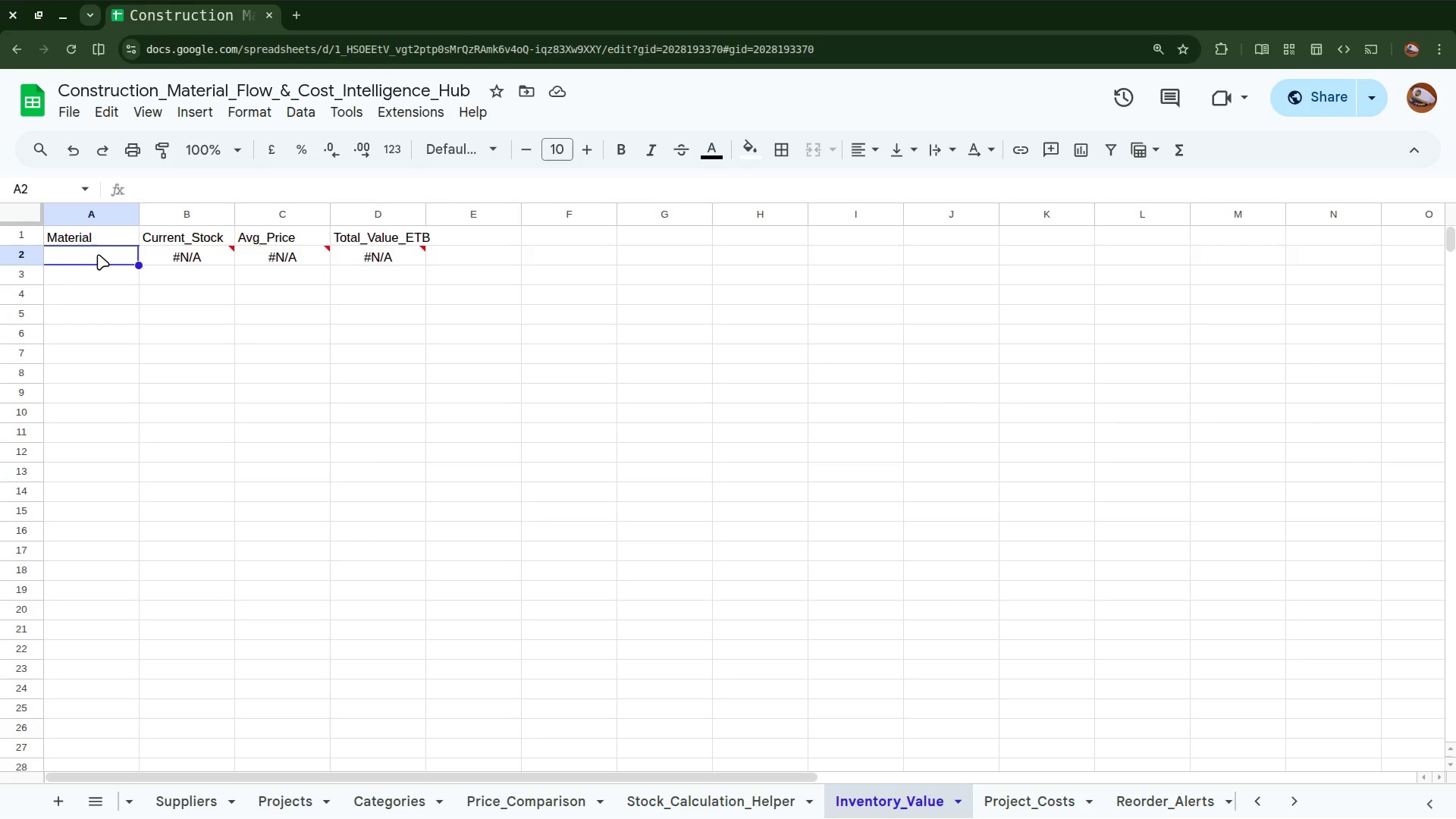 
left_click([150, 195])
 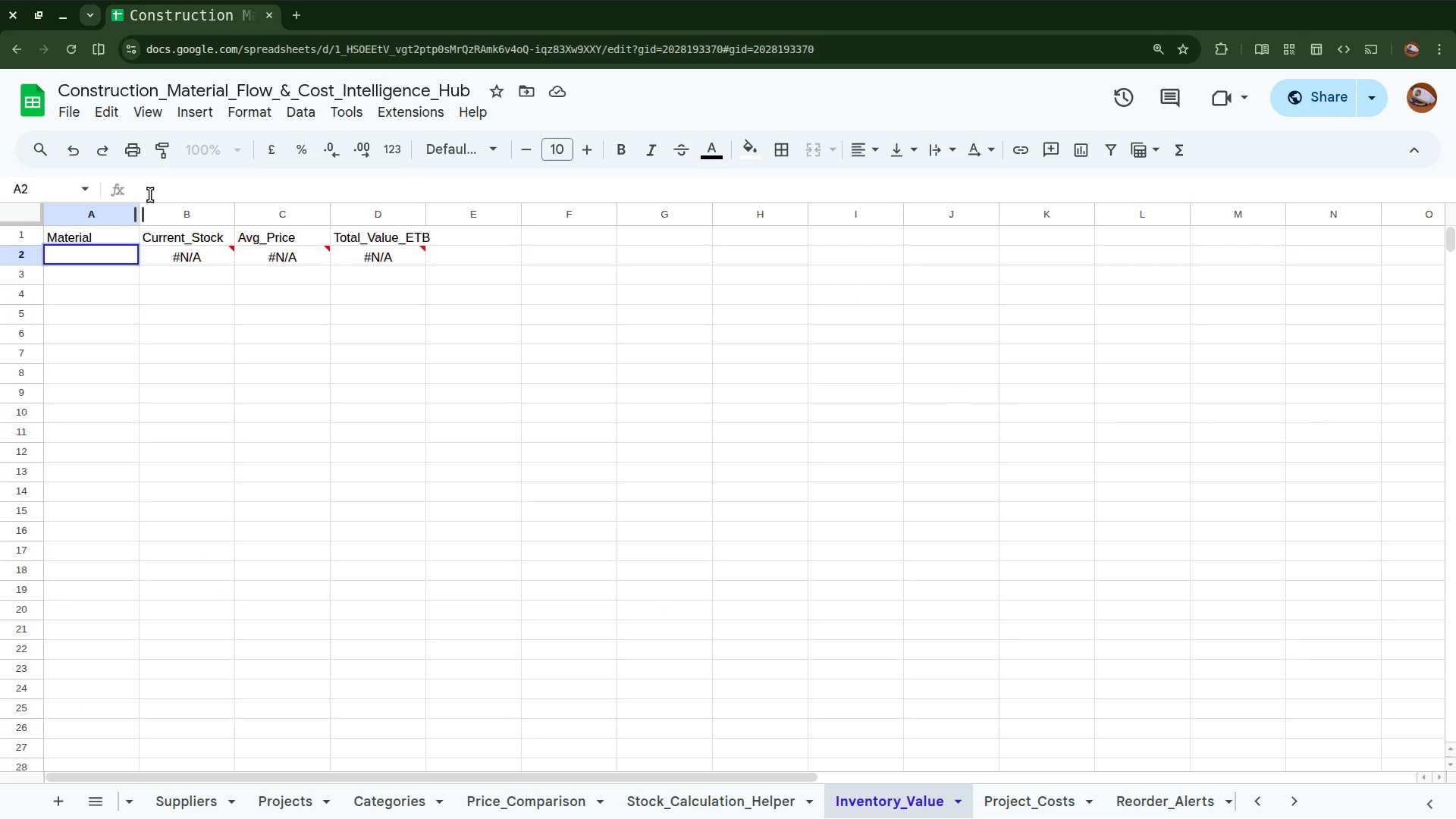 
key(Equal)
 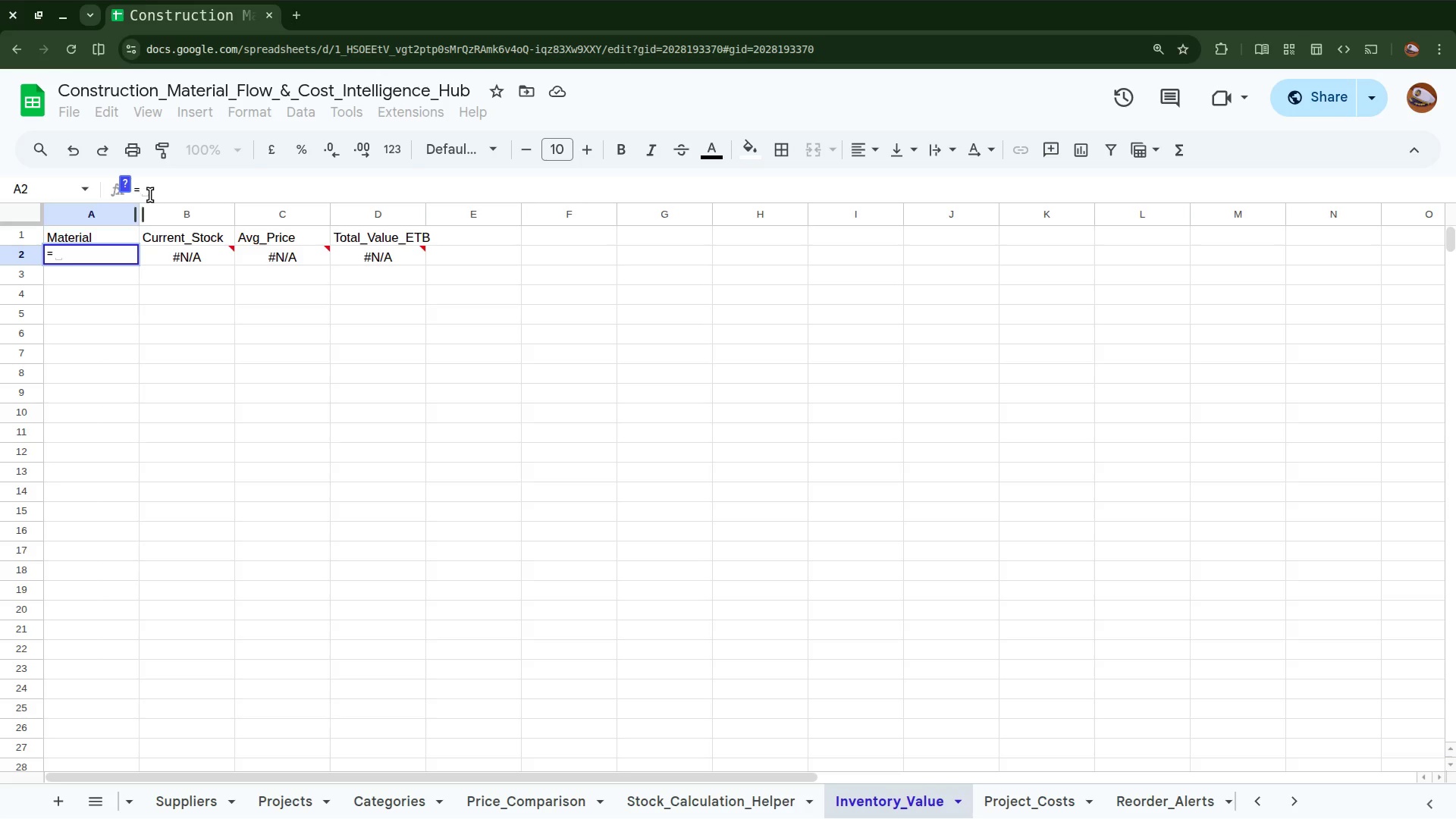 
left_click([190, 259])
 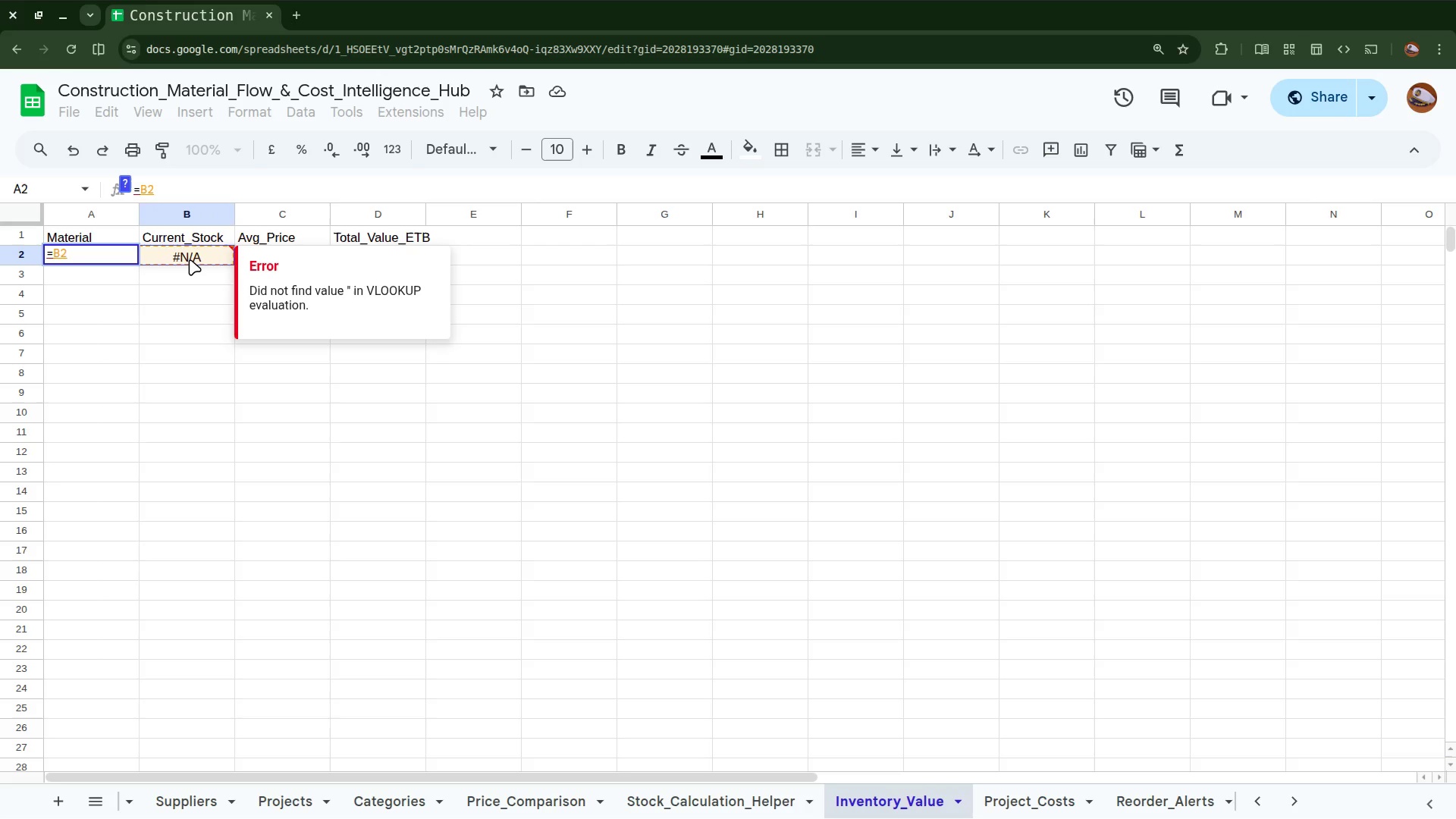 
double_click([190, 259])
 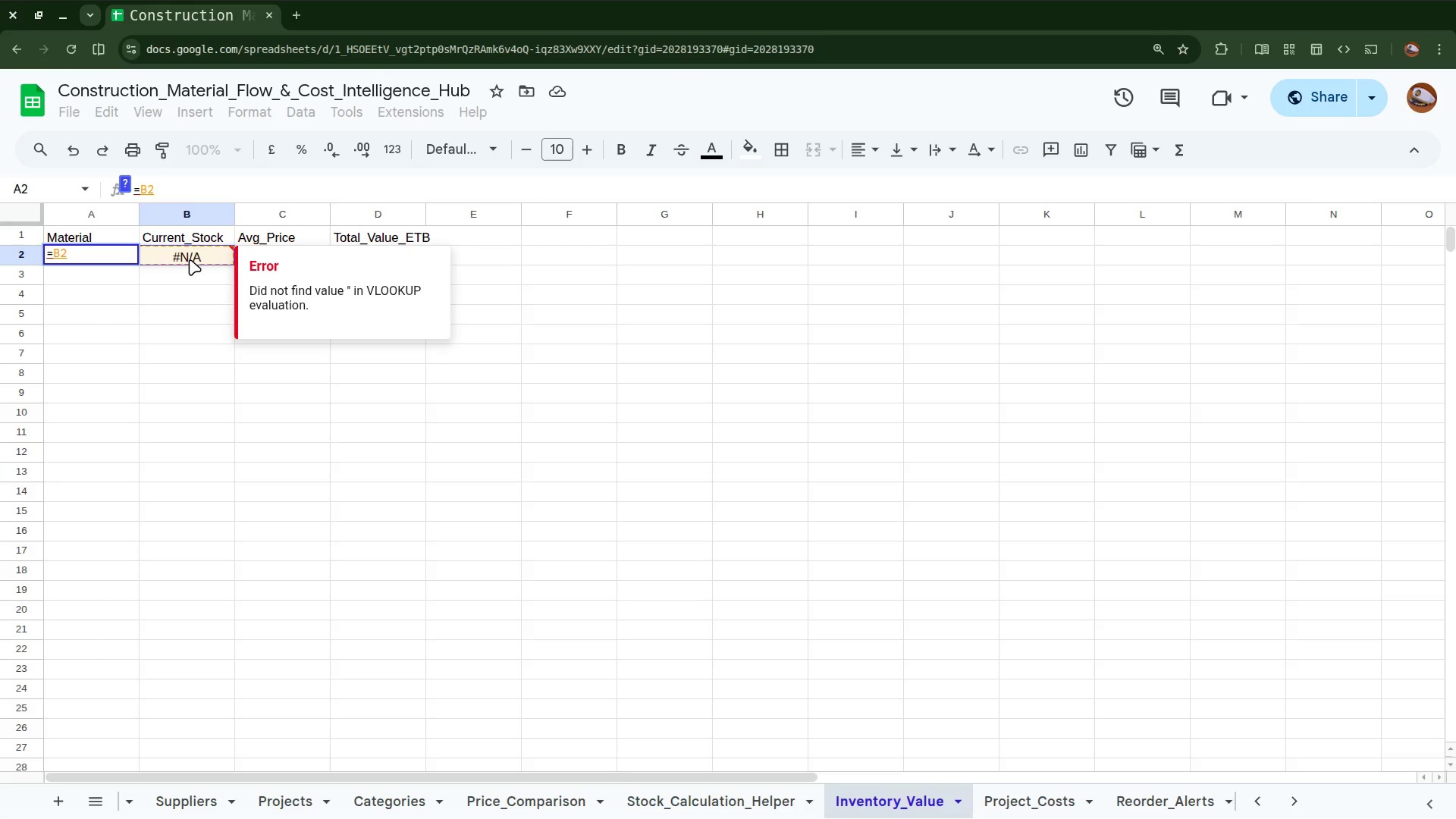 
key(Escape)
 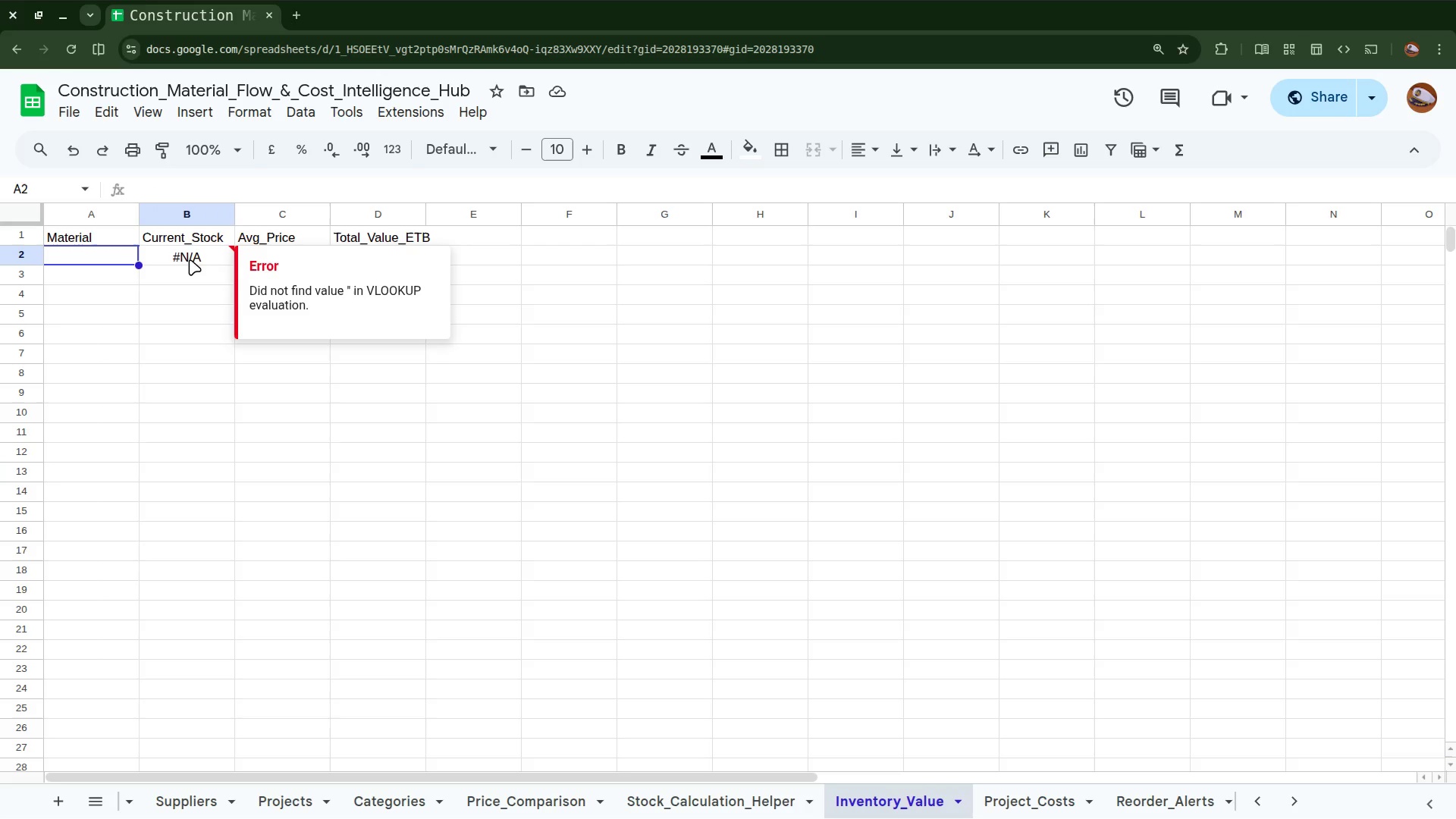 
left_click([190, 259])
 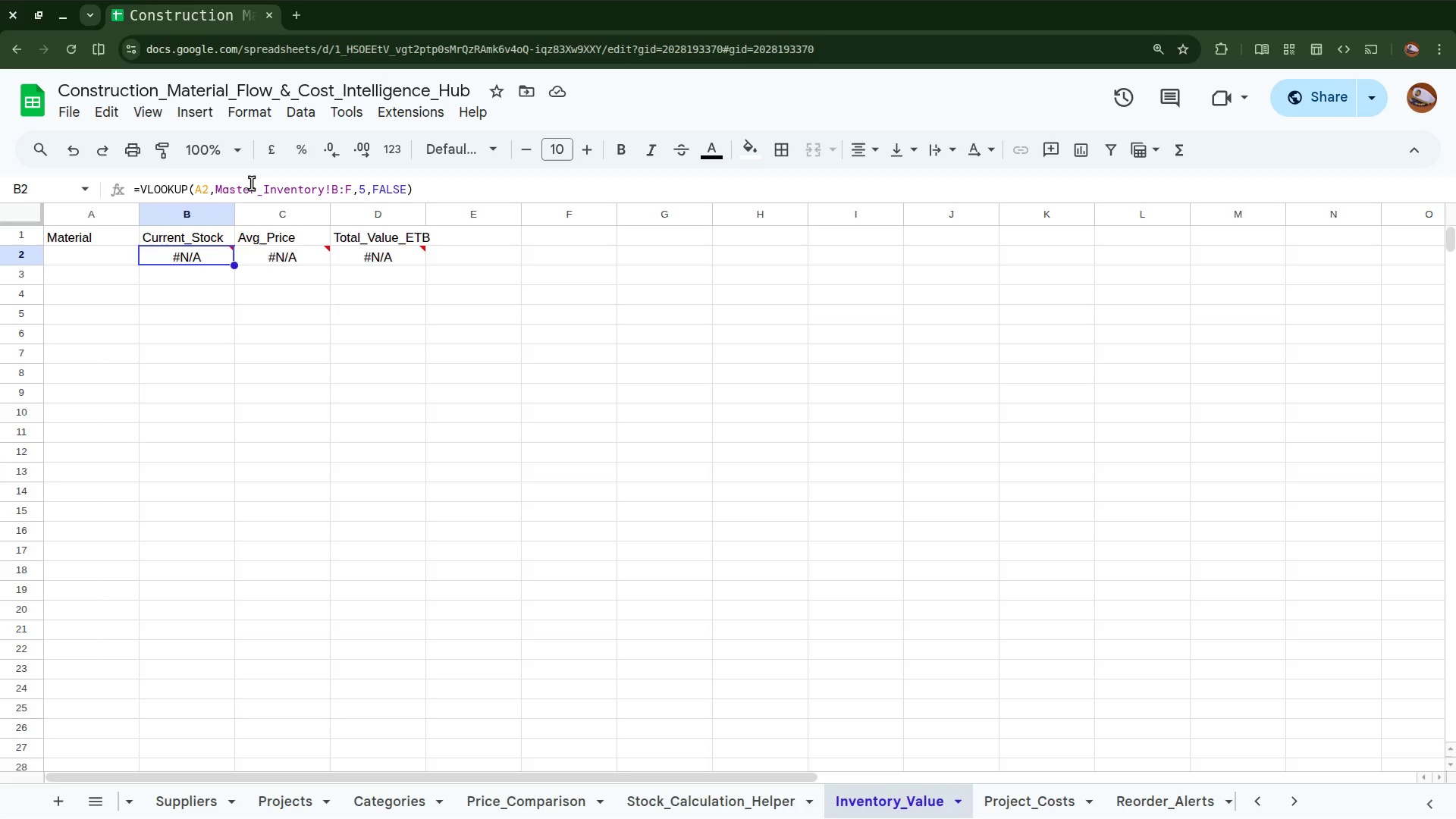 
double_click([246, 199])
 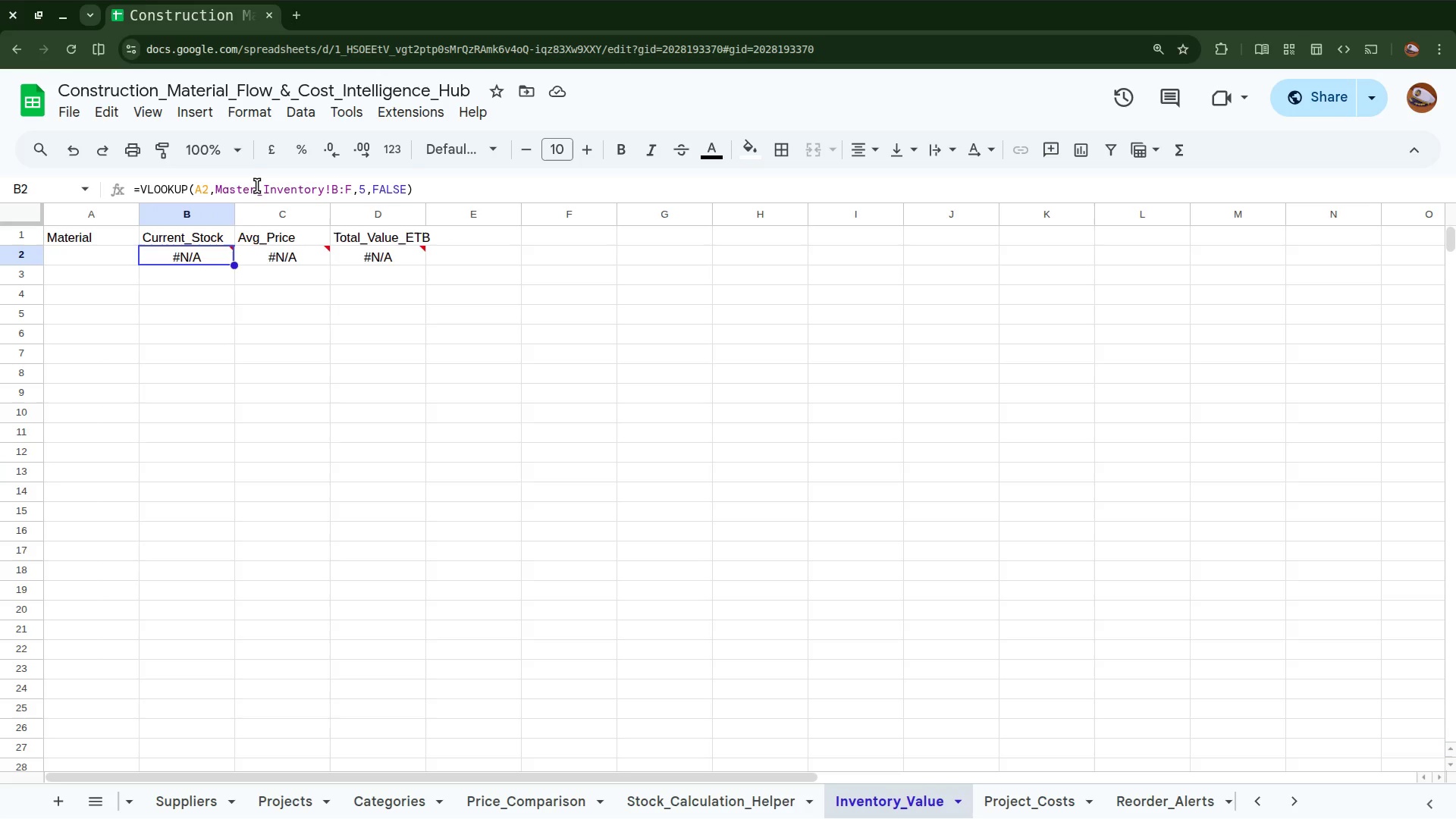 
double_click([257, 186])
 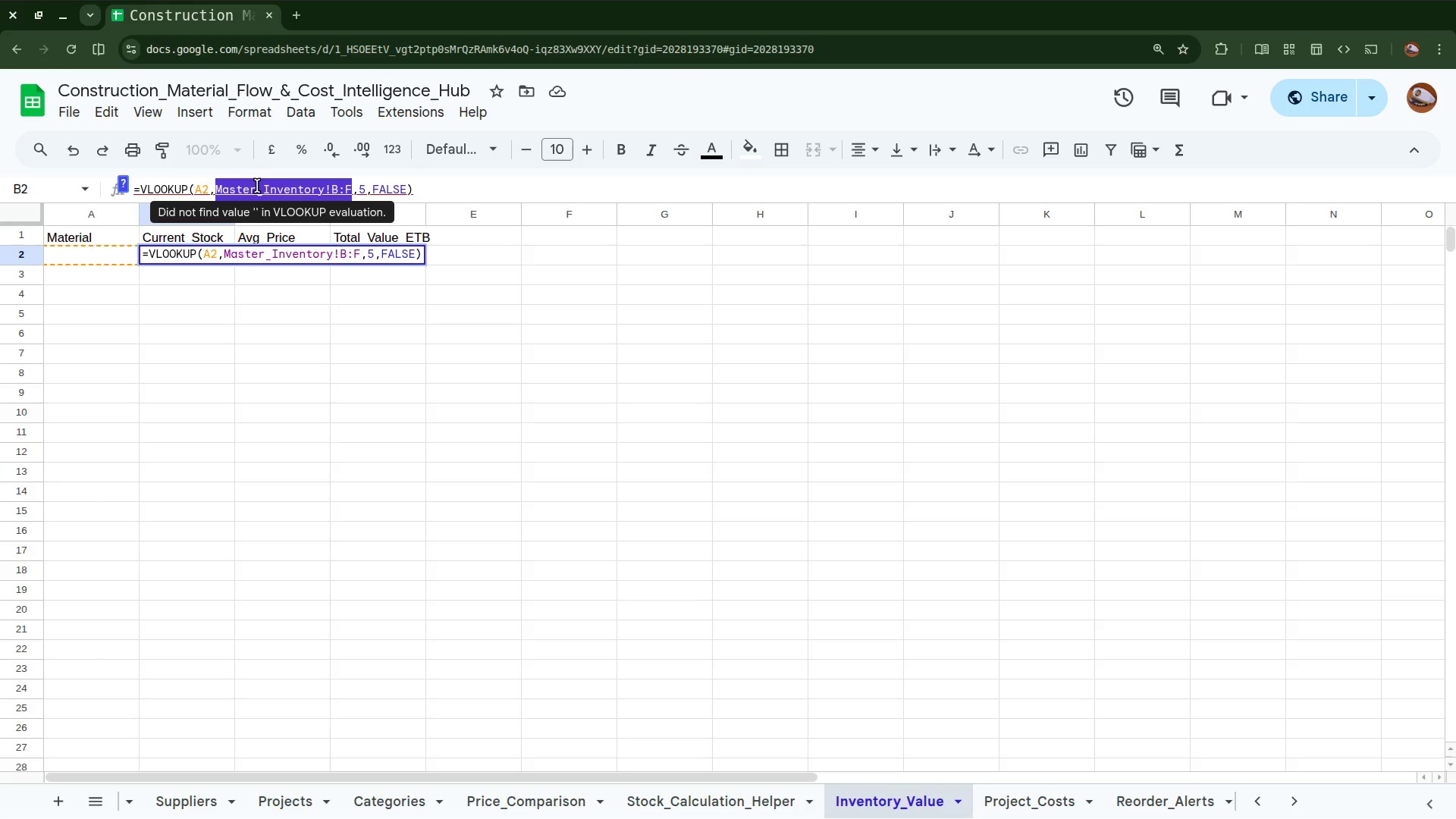 
key(Control+C)
 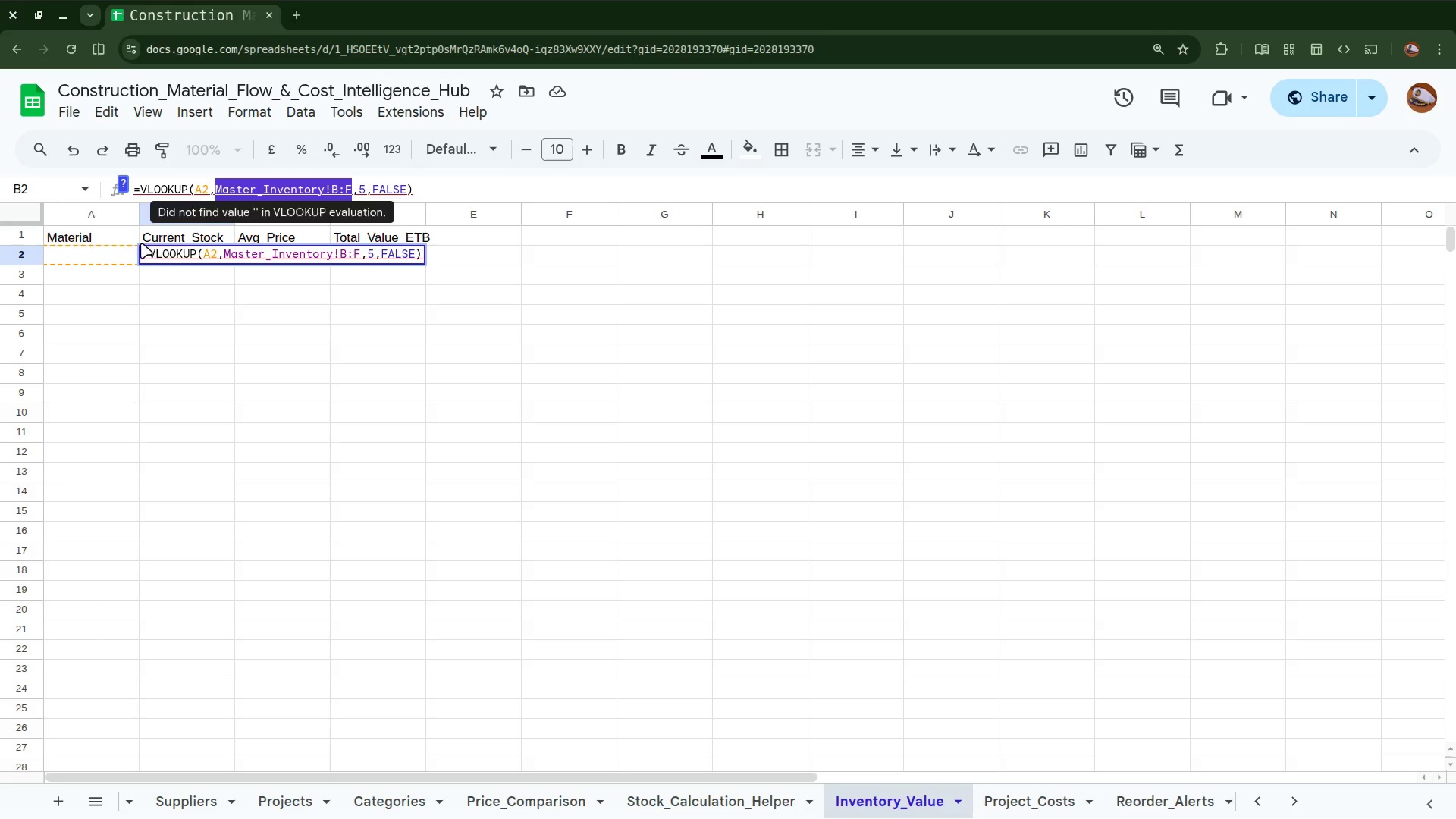 
left_click([110, 252])
 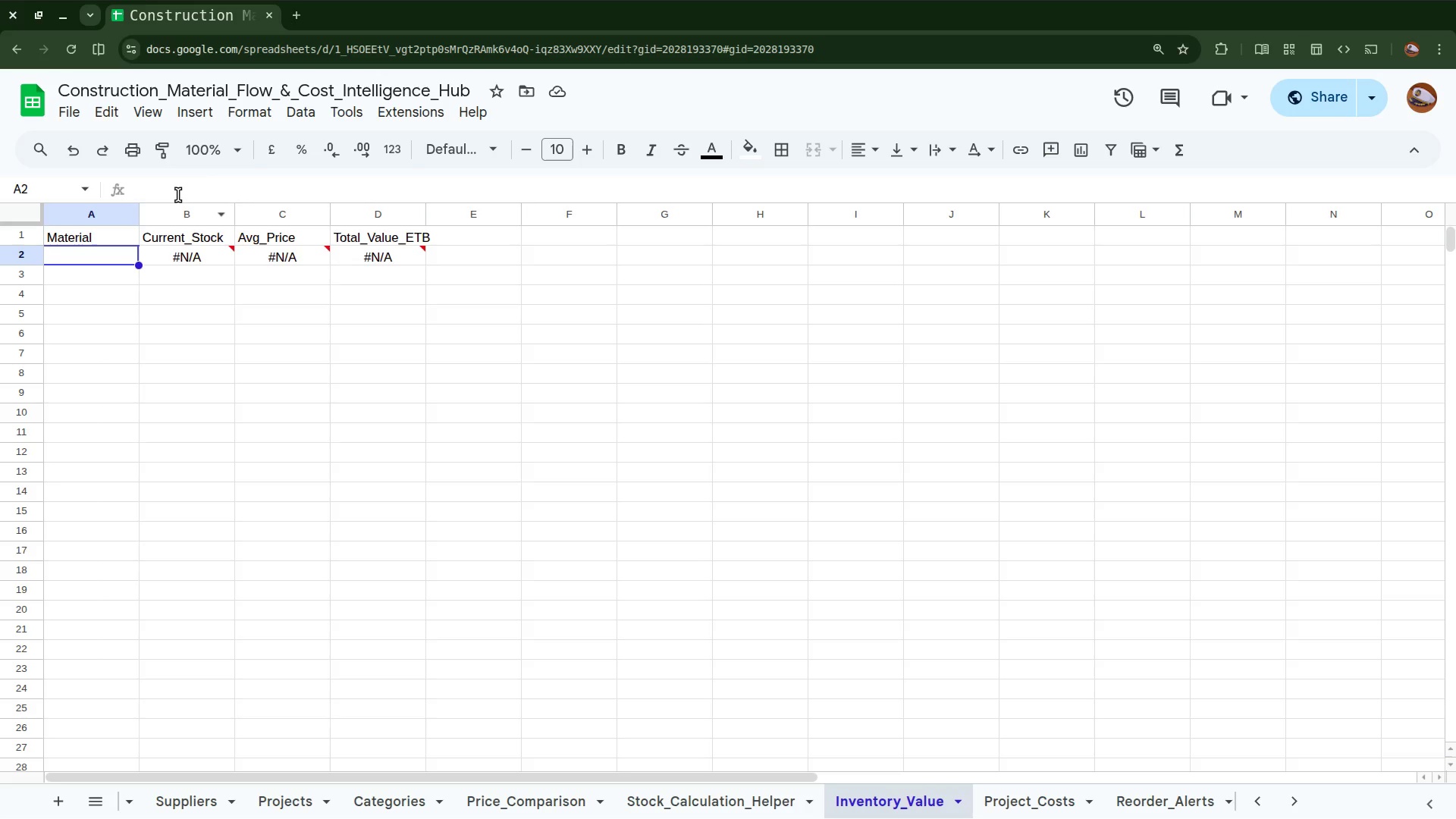 
left_click([178, 195])
 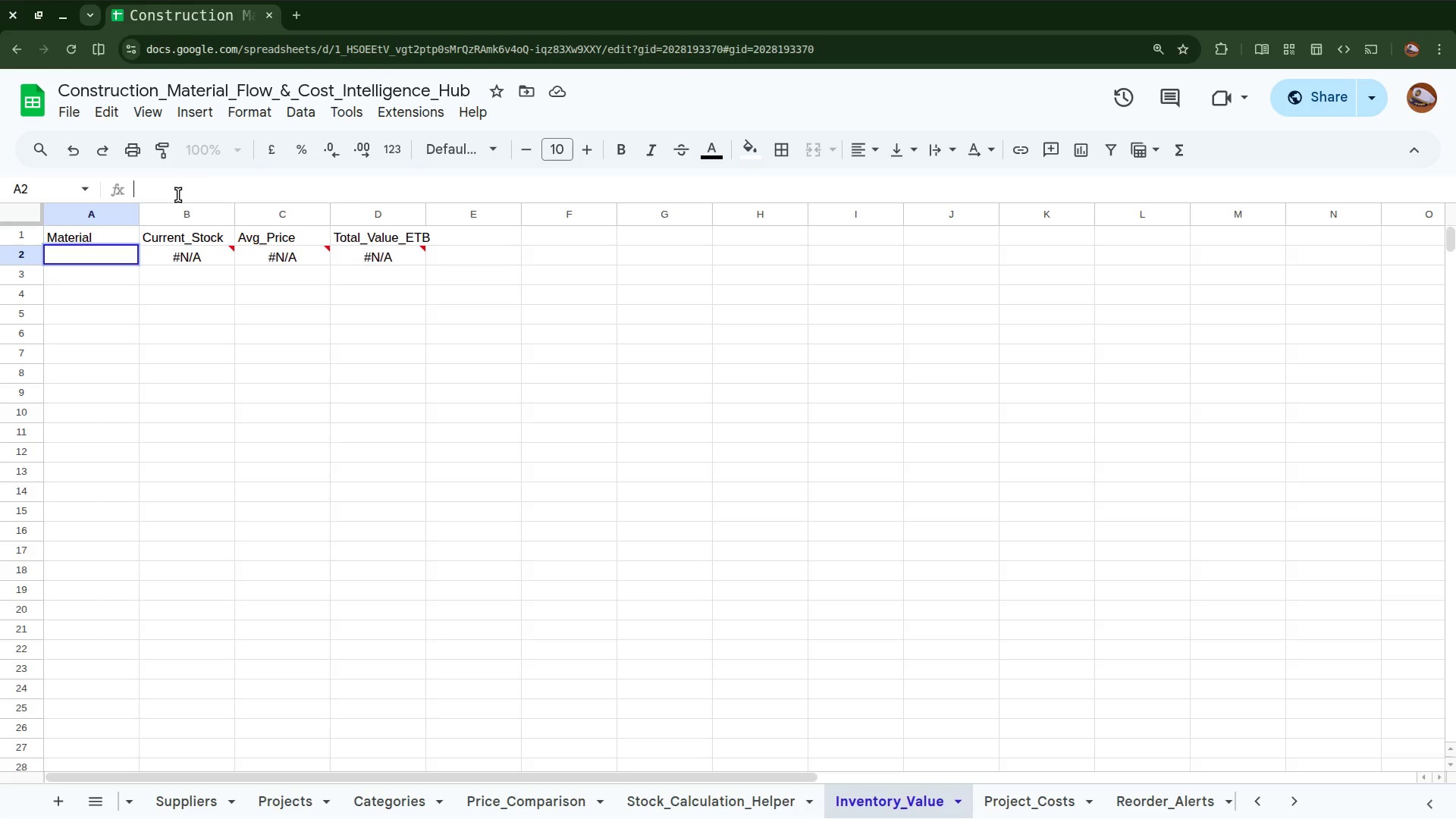 
key(Equal)
 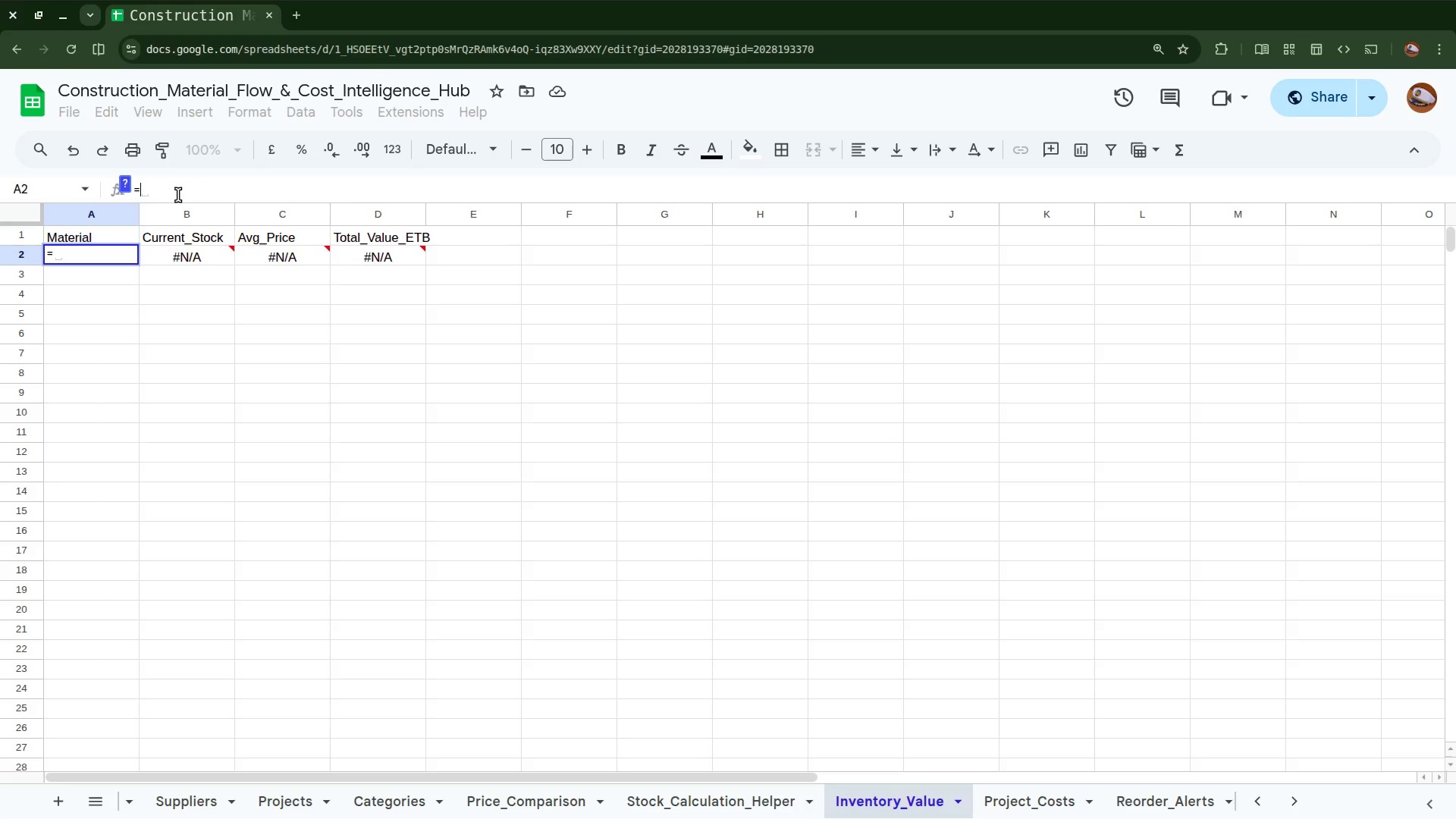 
key(Control+V)
 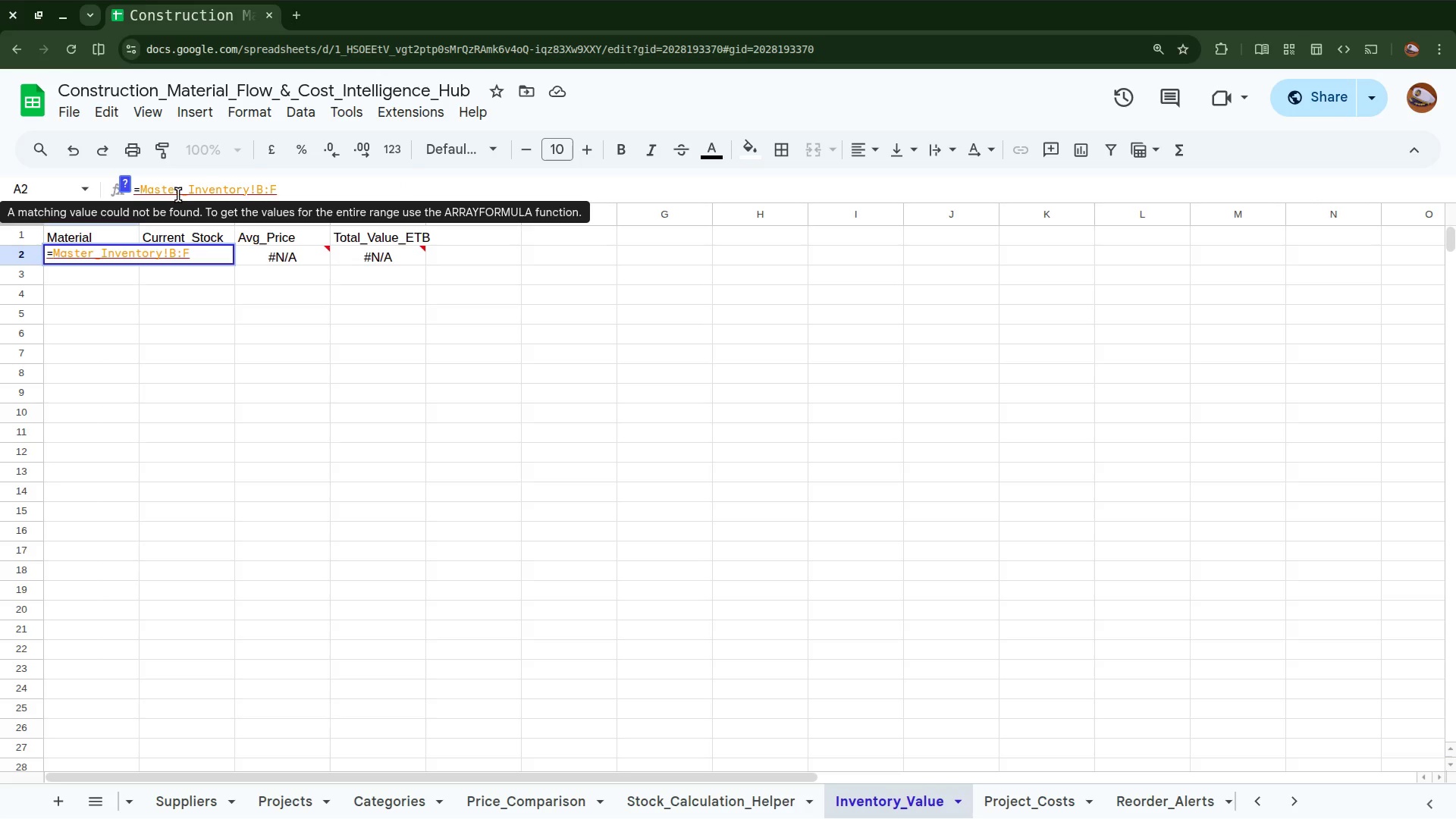 
key(Backspace)
 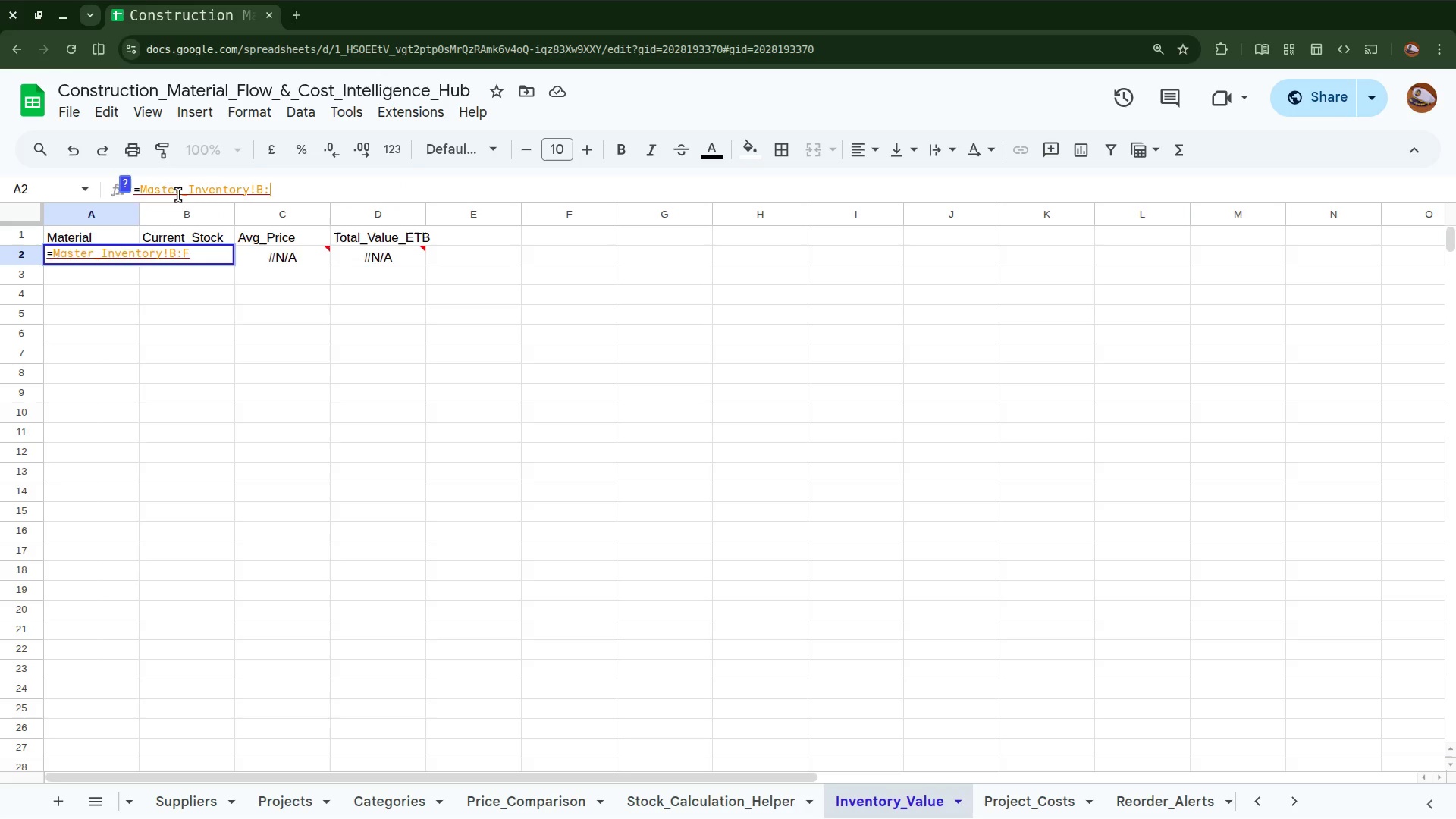 
key(Backspace)
 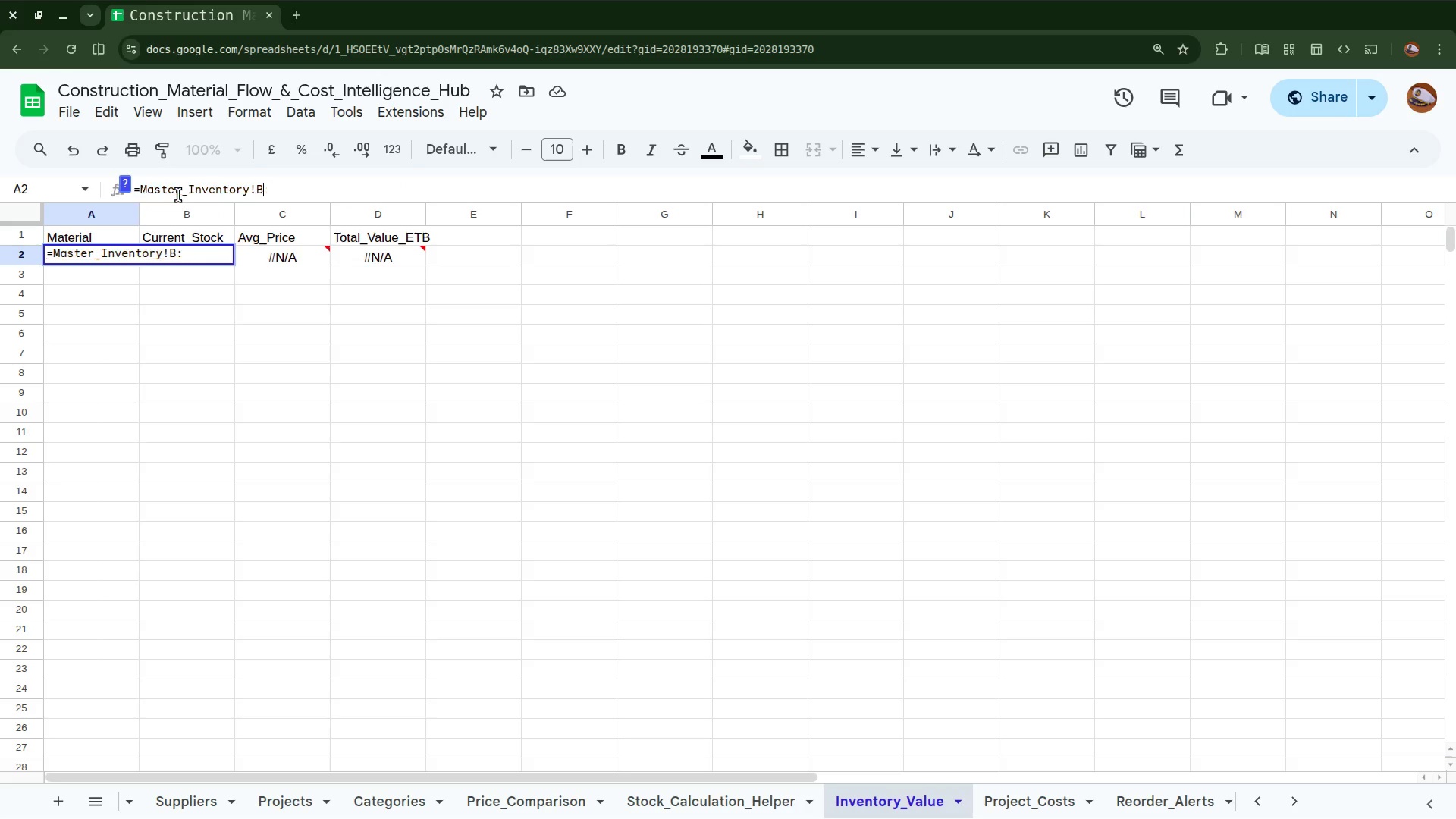 
key(Backspace)
 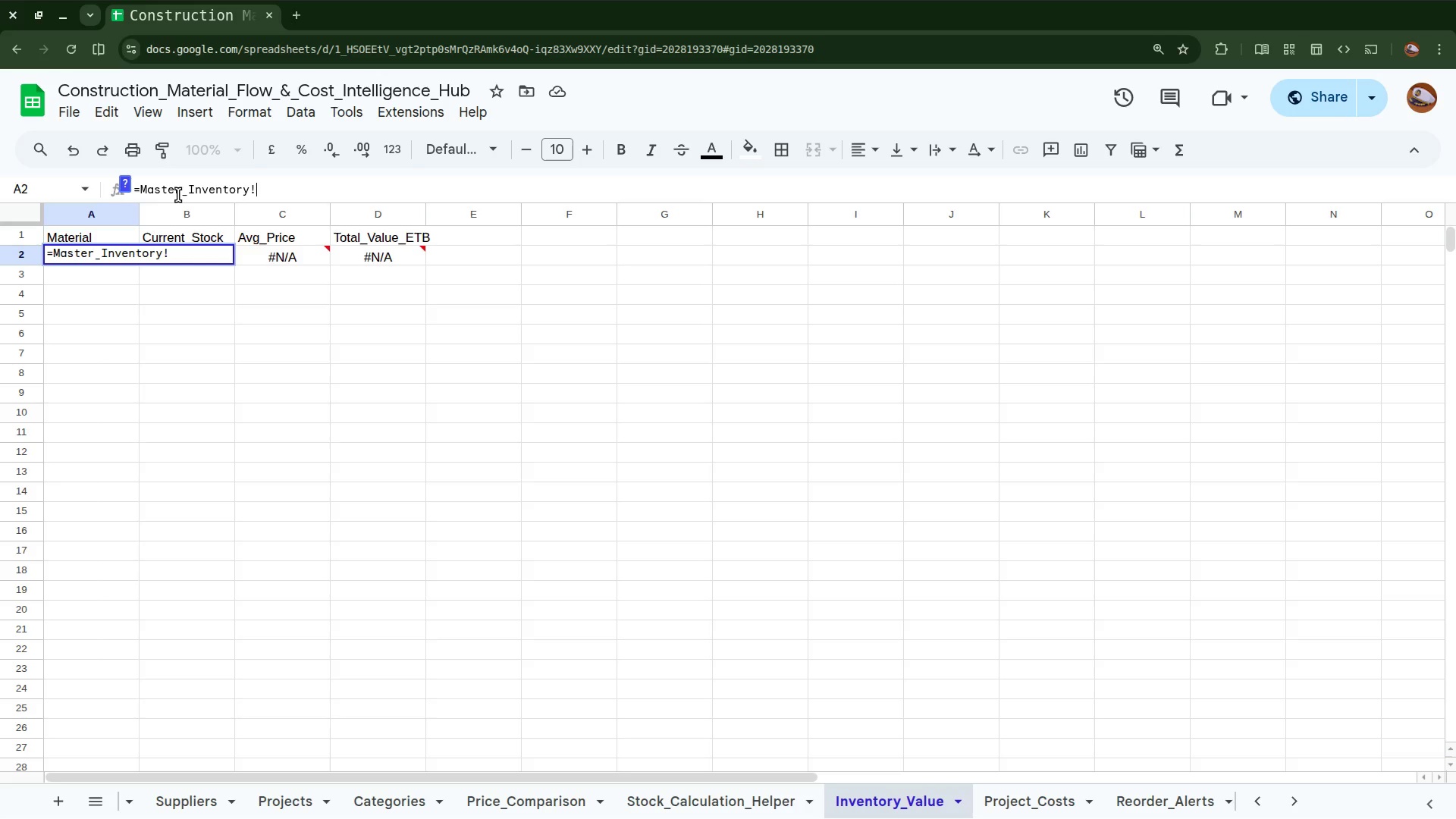 
type(A2:a)
key(Backspace)
type(A)
 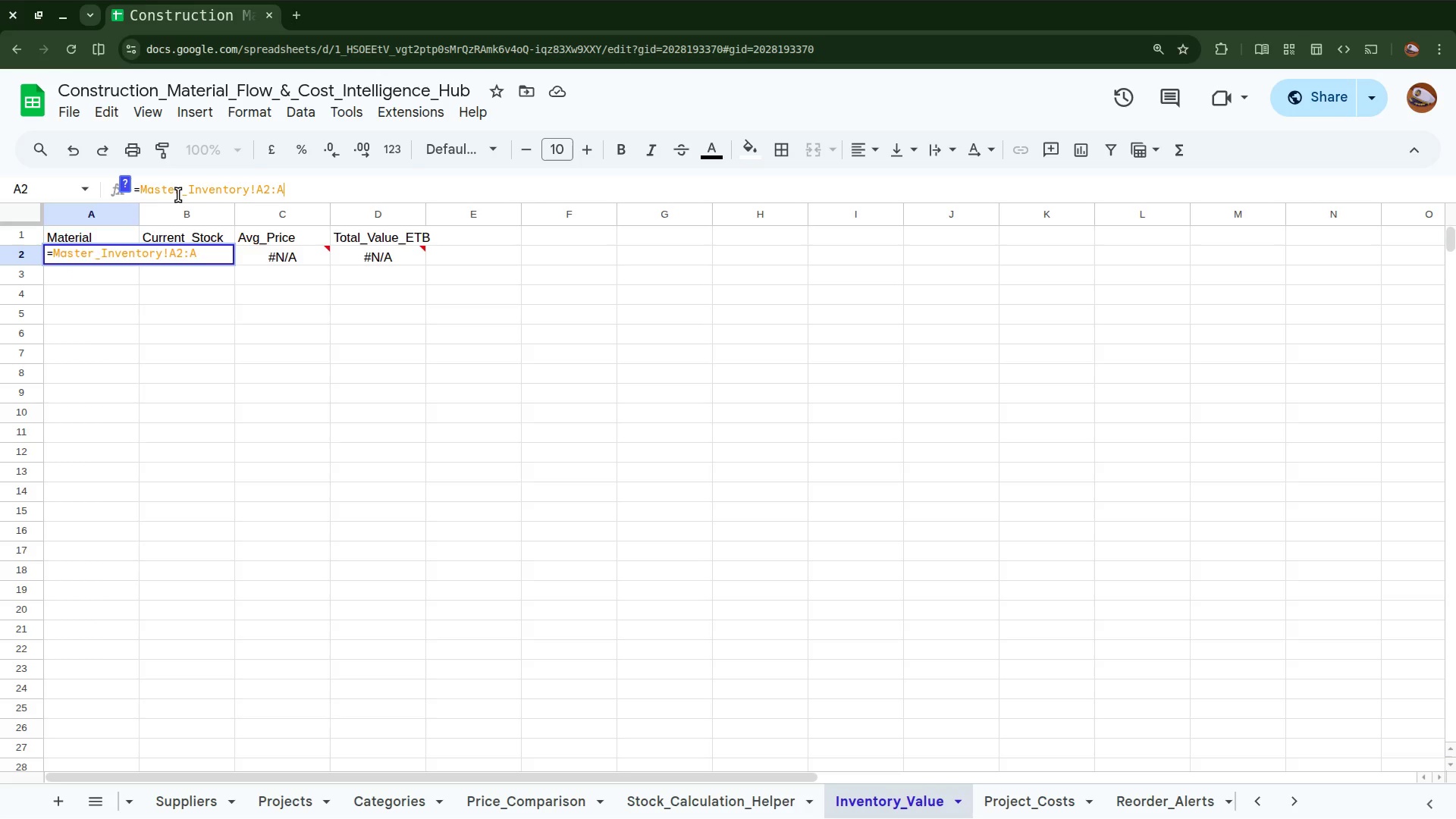 
key(Enter)
 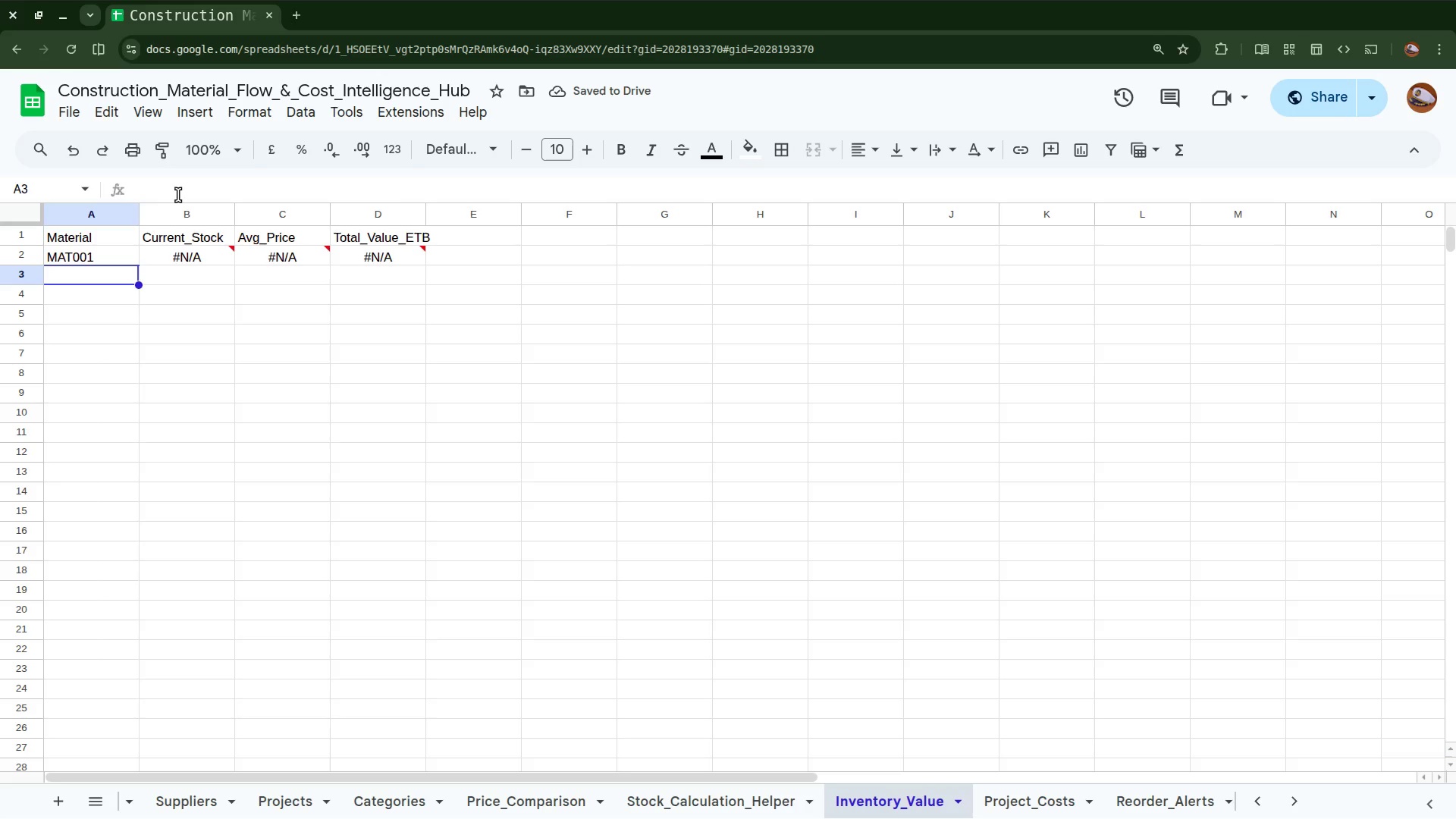 
left_click([94, 249])
 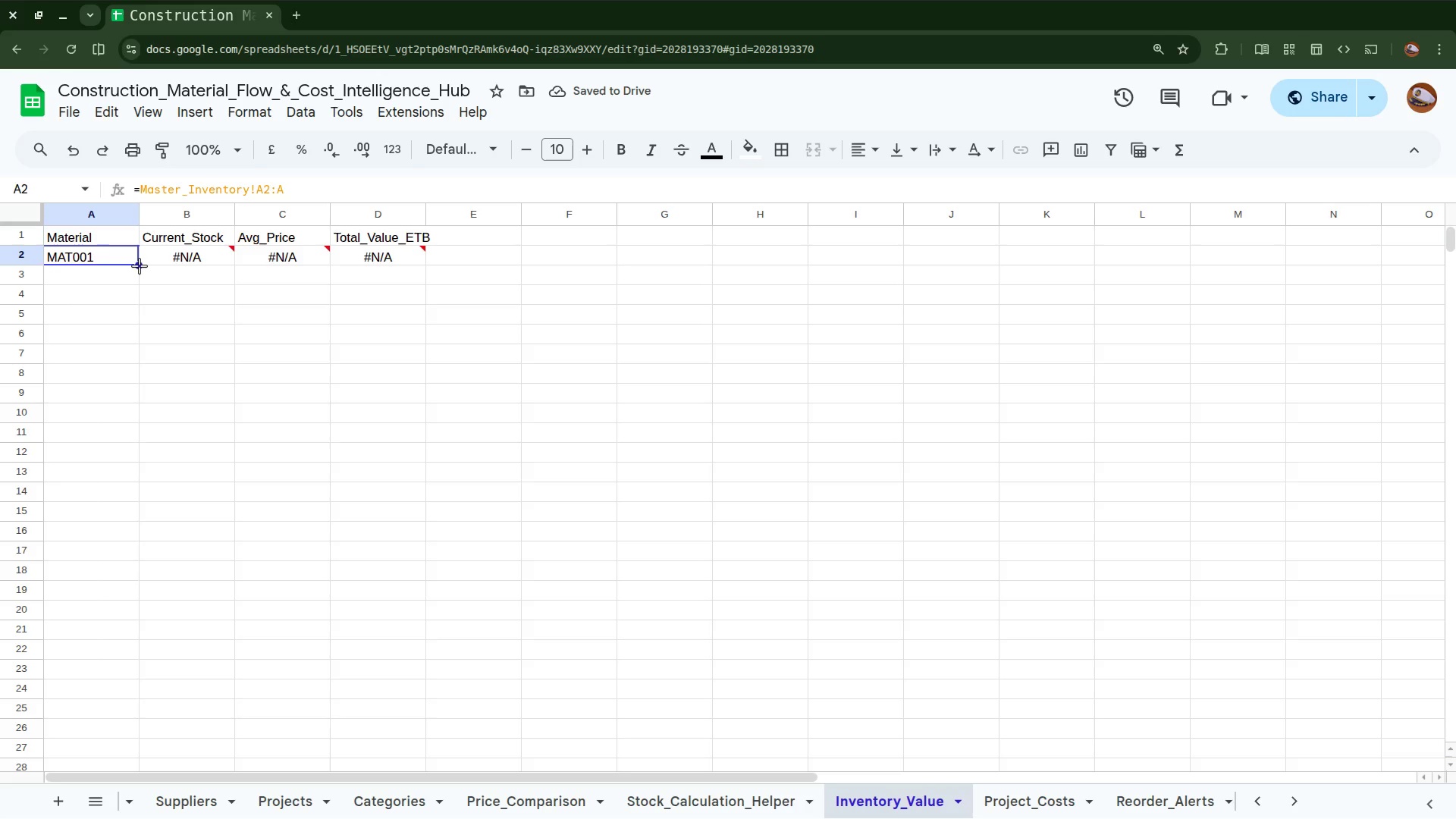 
left_click_drag(start_coordinate=[140, 266], to_coordinate=[161, 579])
 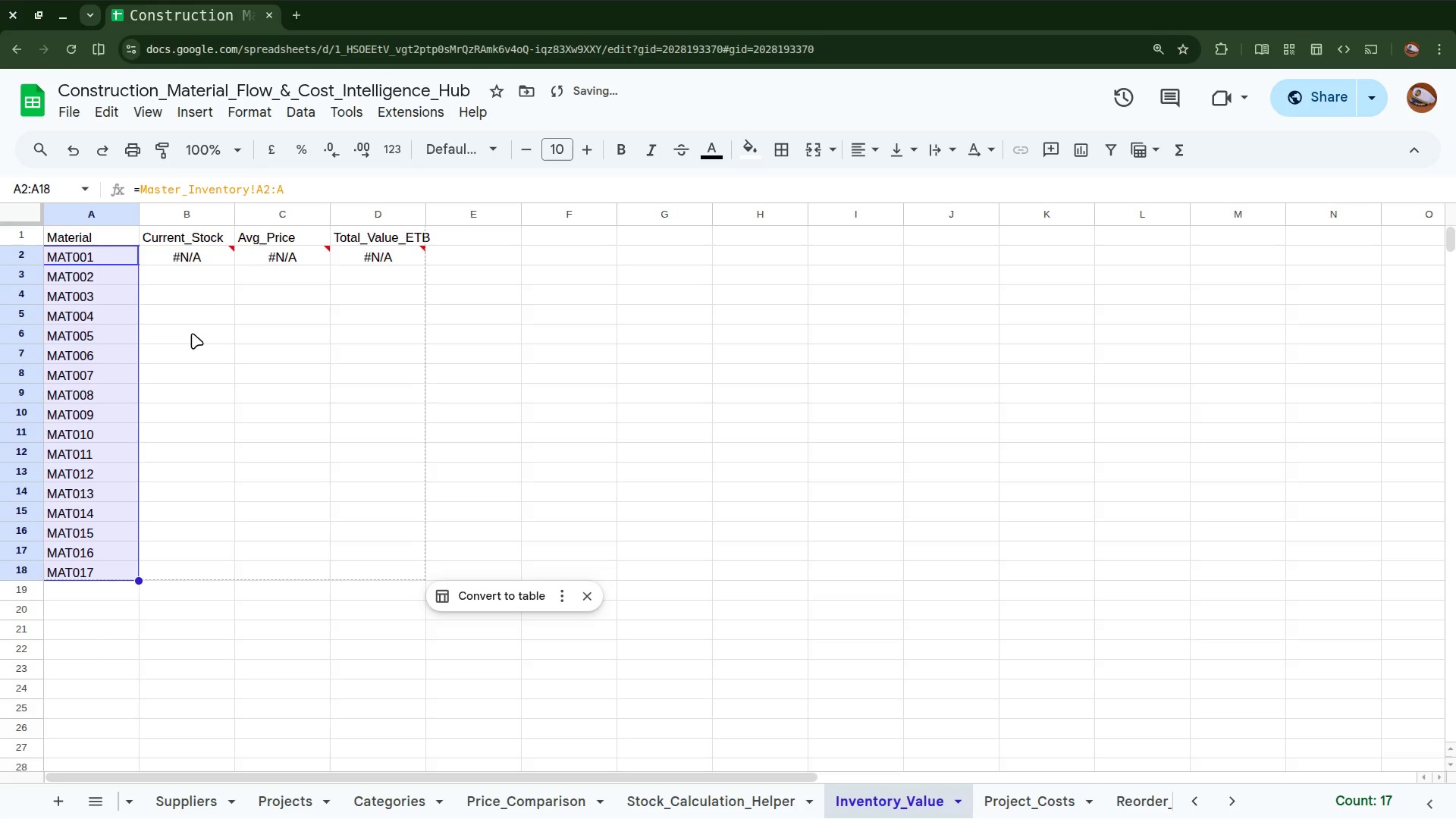 
left_click([210, 262])
 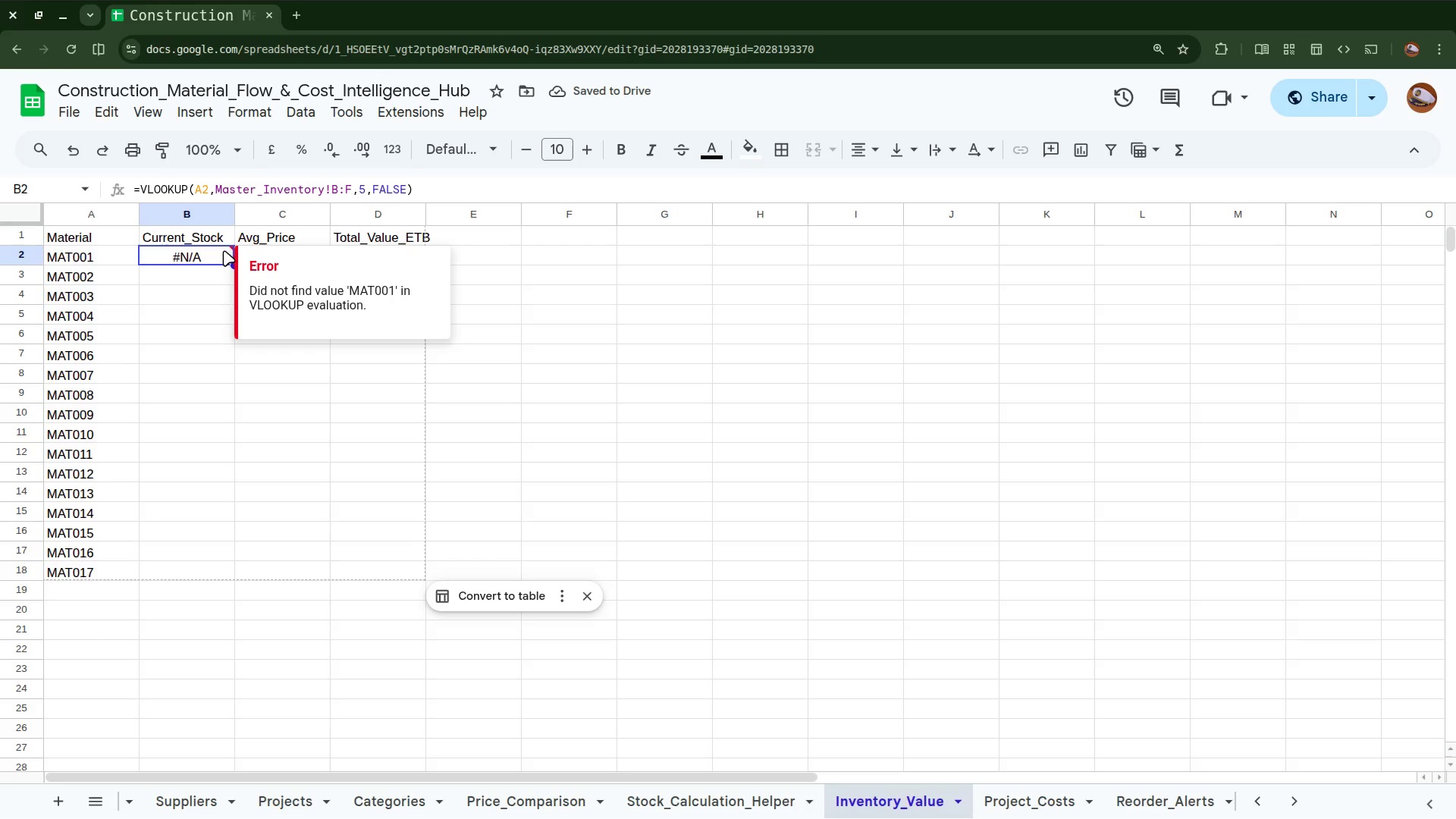 
double_click([224, 250])
 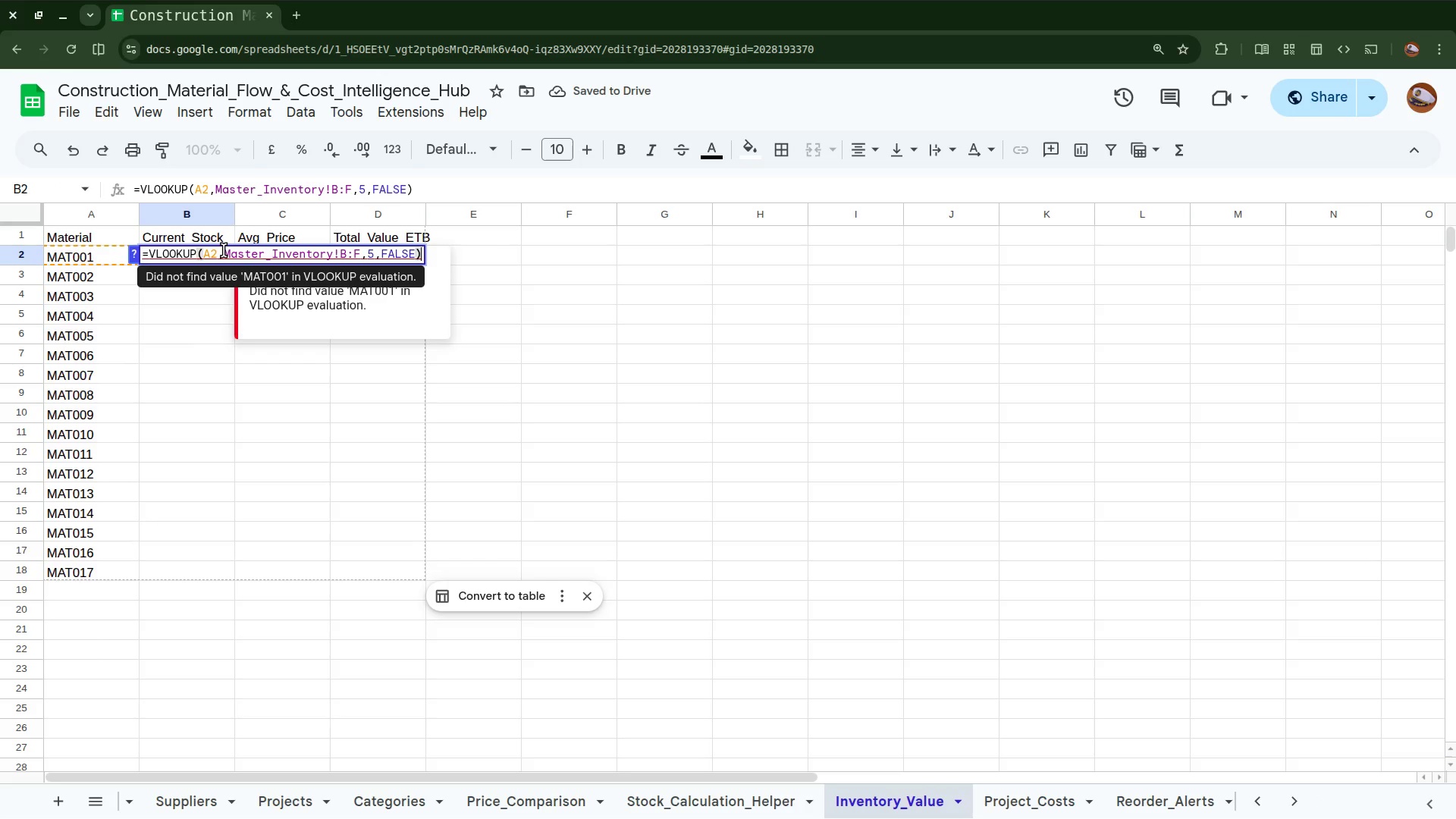 
key(Enter)
 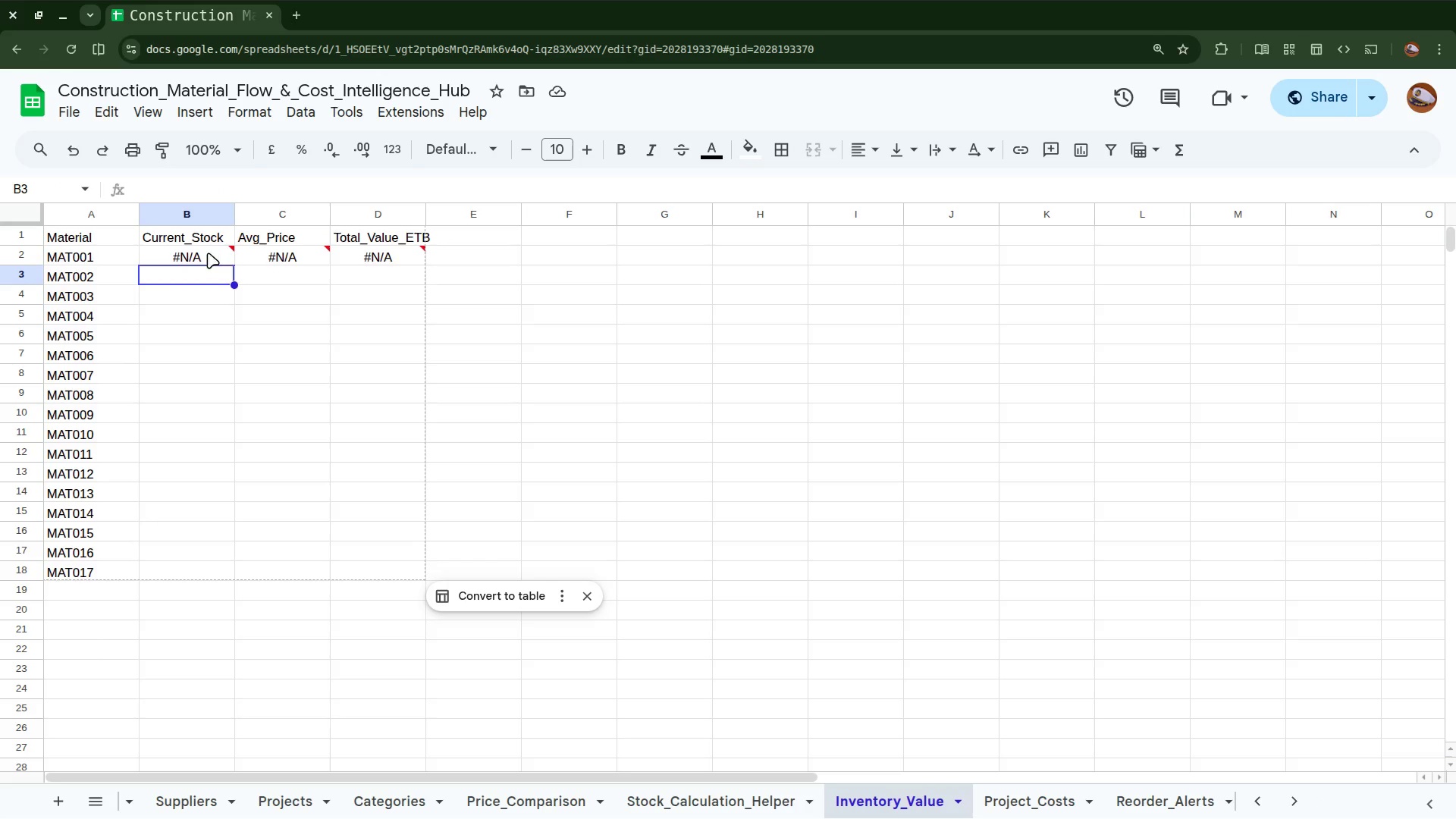 
left_click([196, 255])
 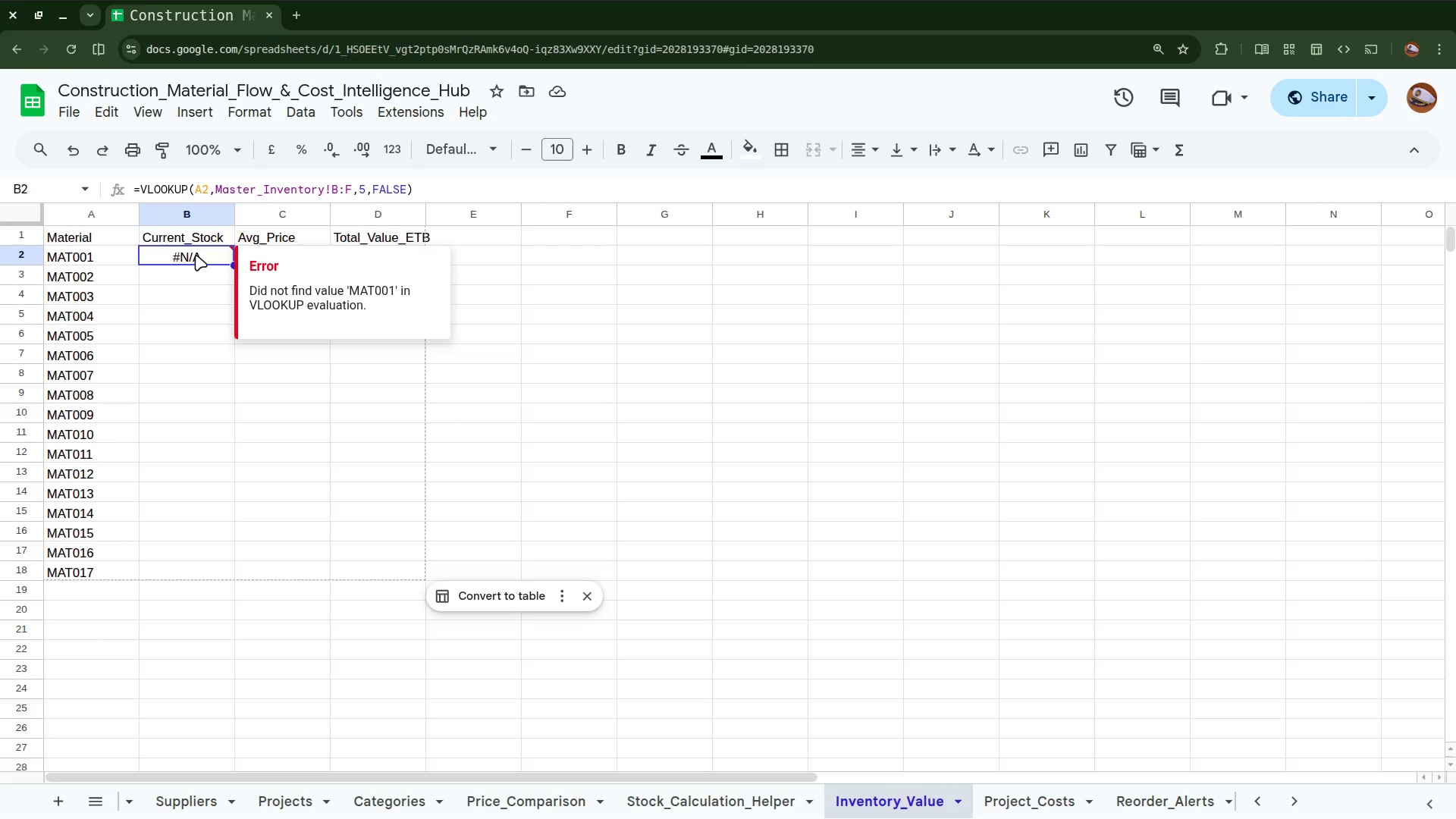 
wait(8.64)
 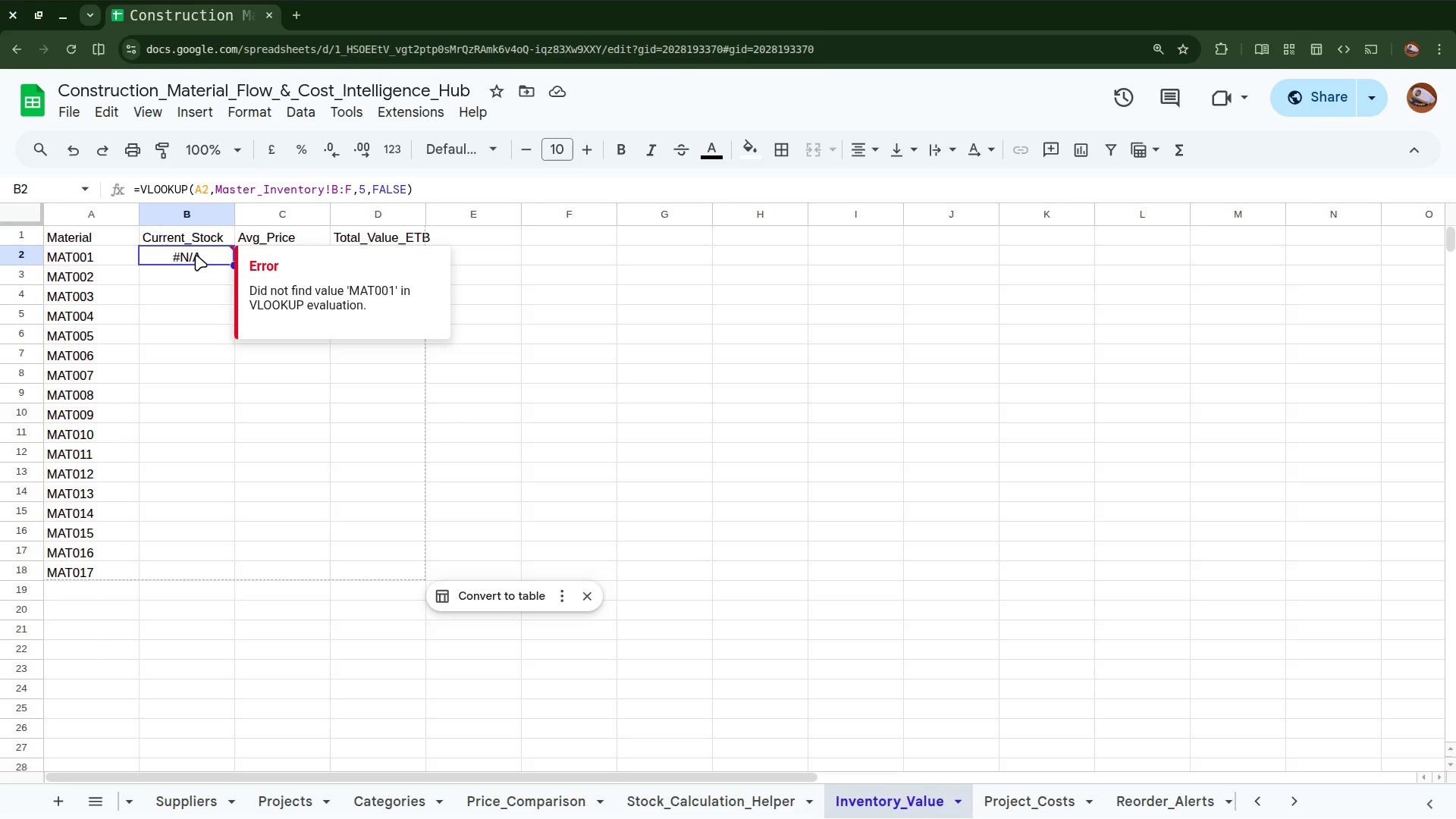 
left_click([102, 249])
 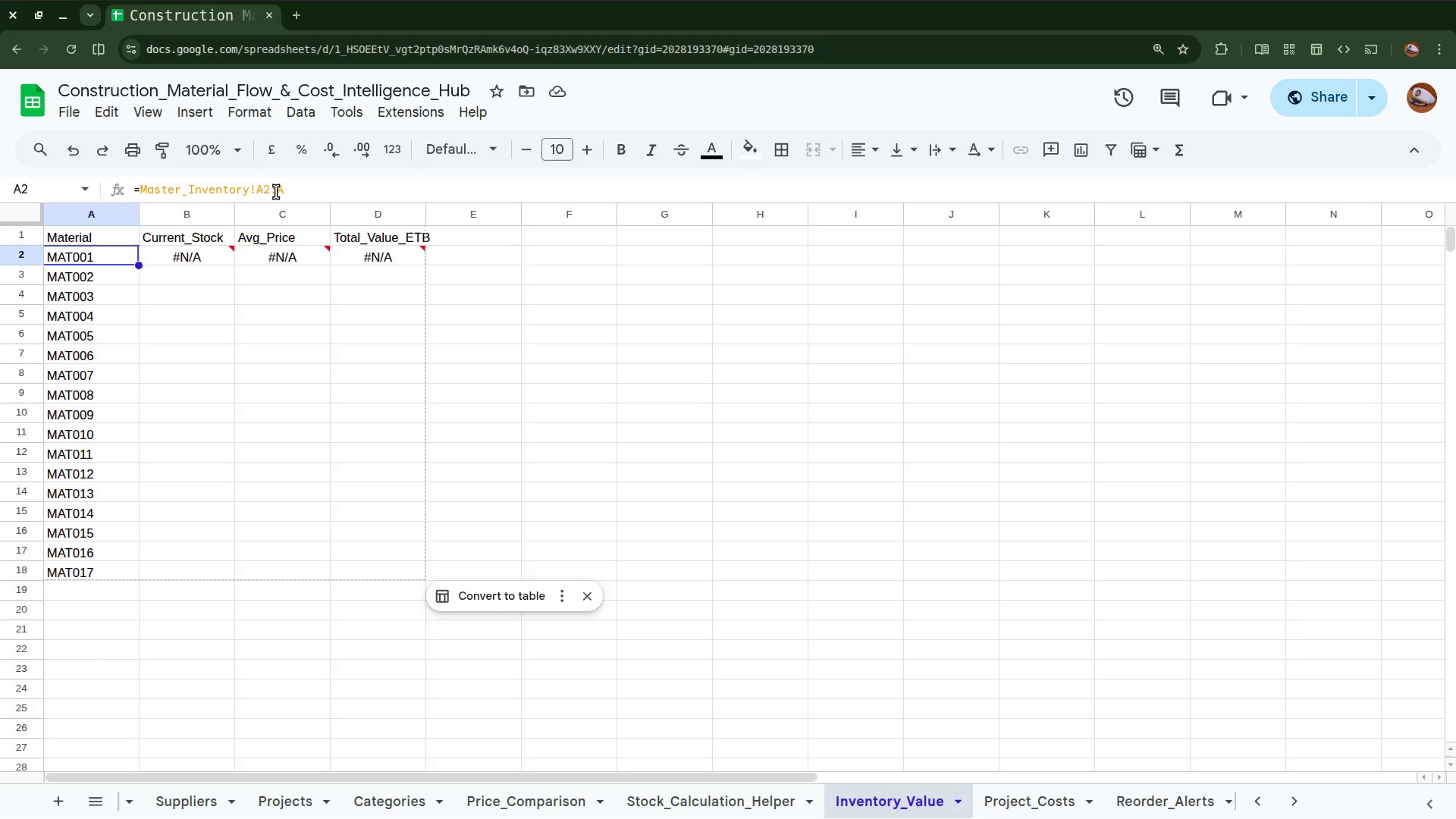 
left_click([274, 191])
 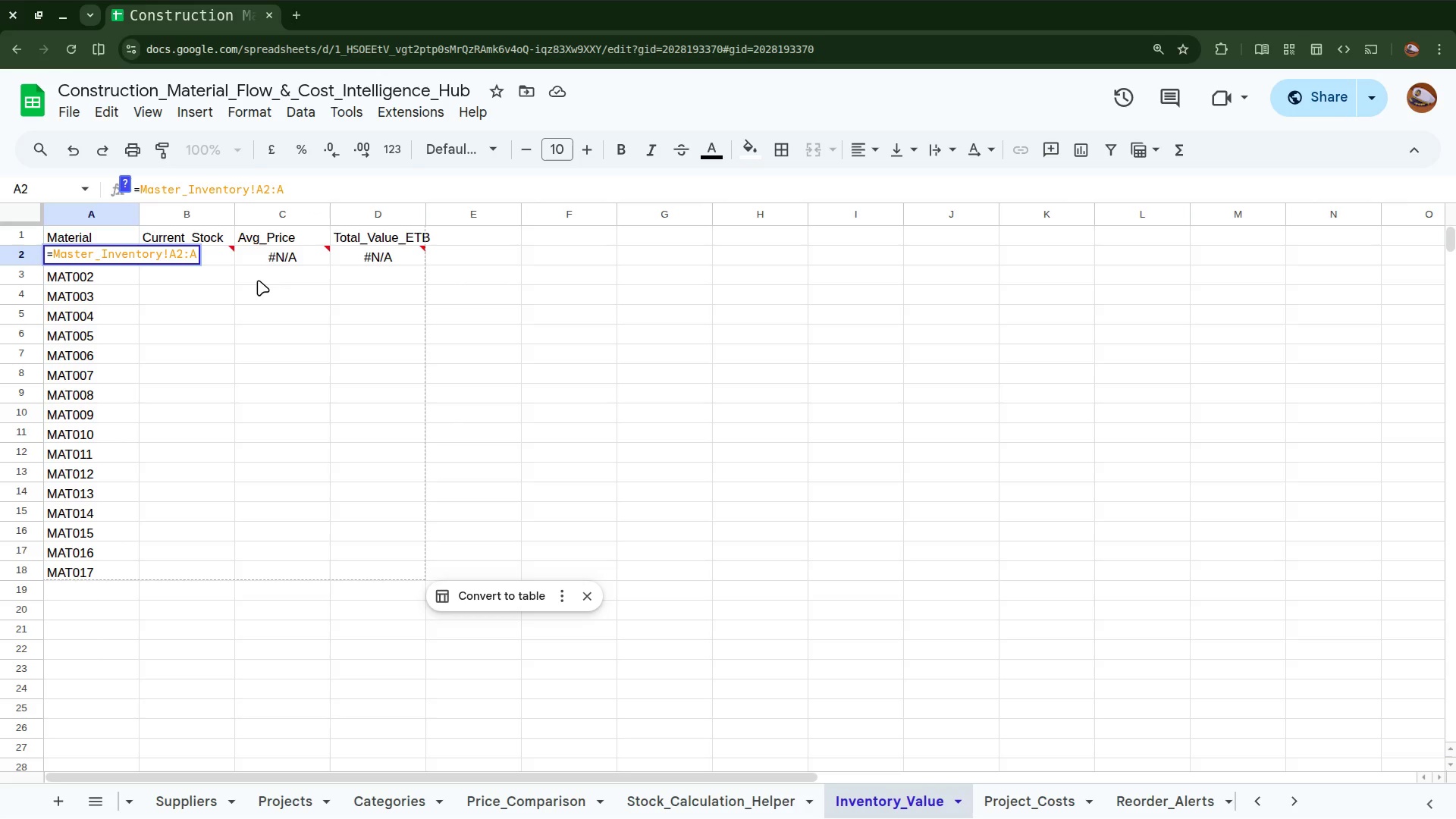 
key(ArrowLeft)
 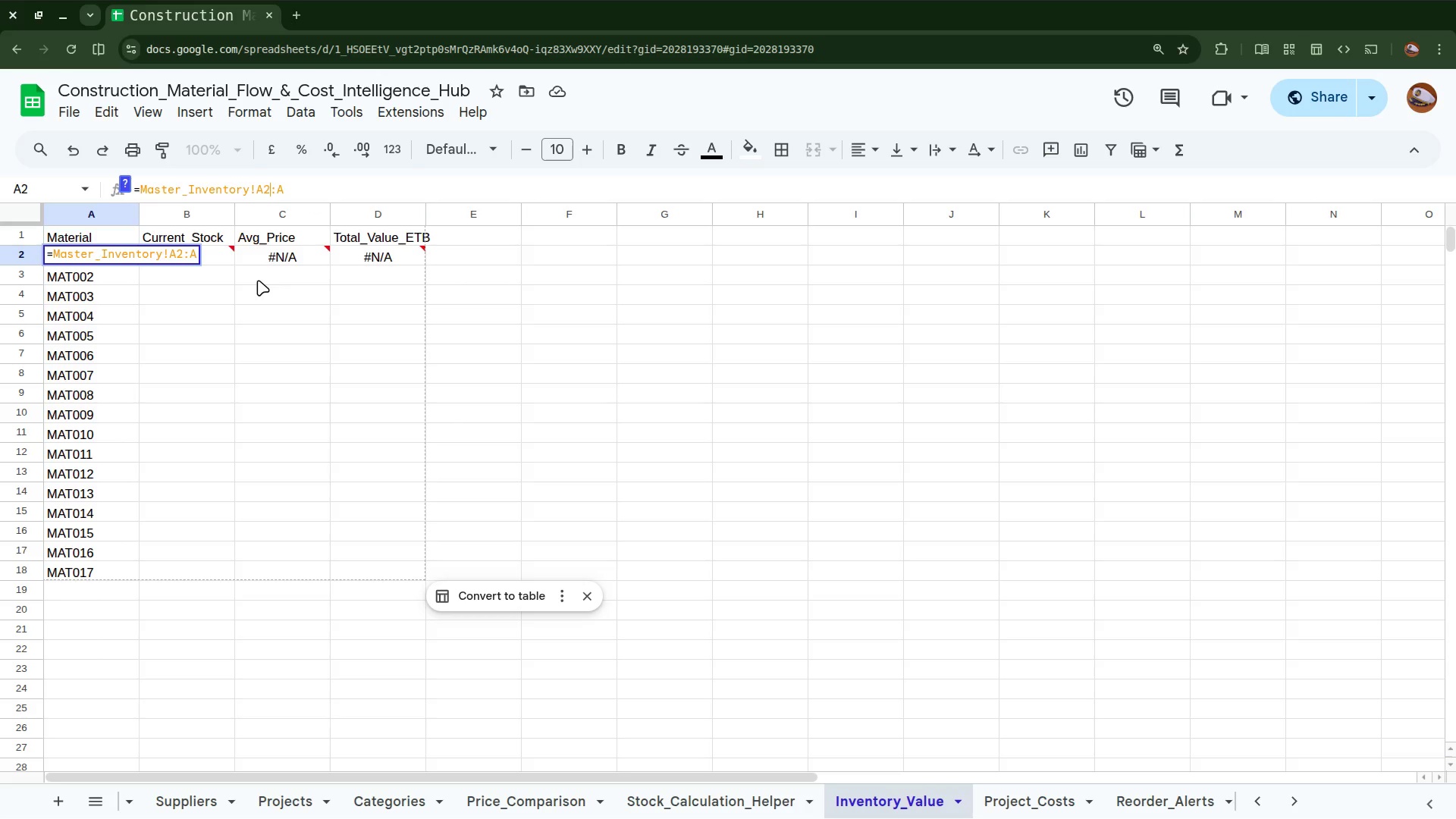 
key(ArrowLeft)
 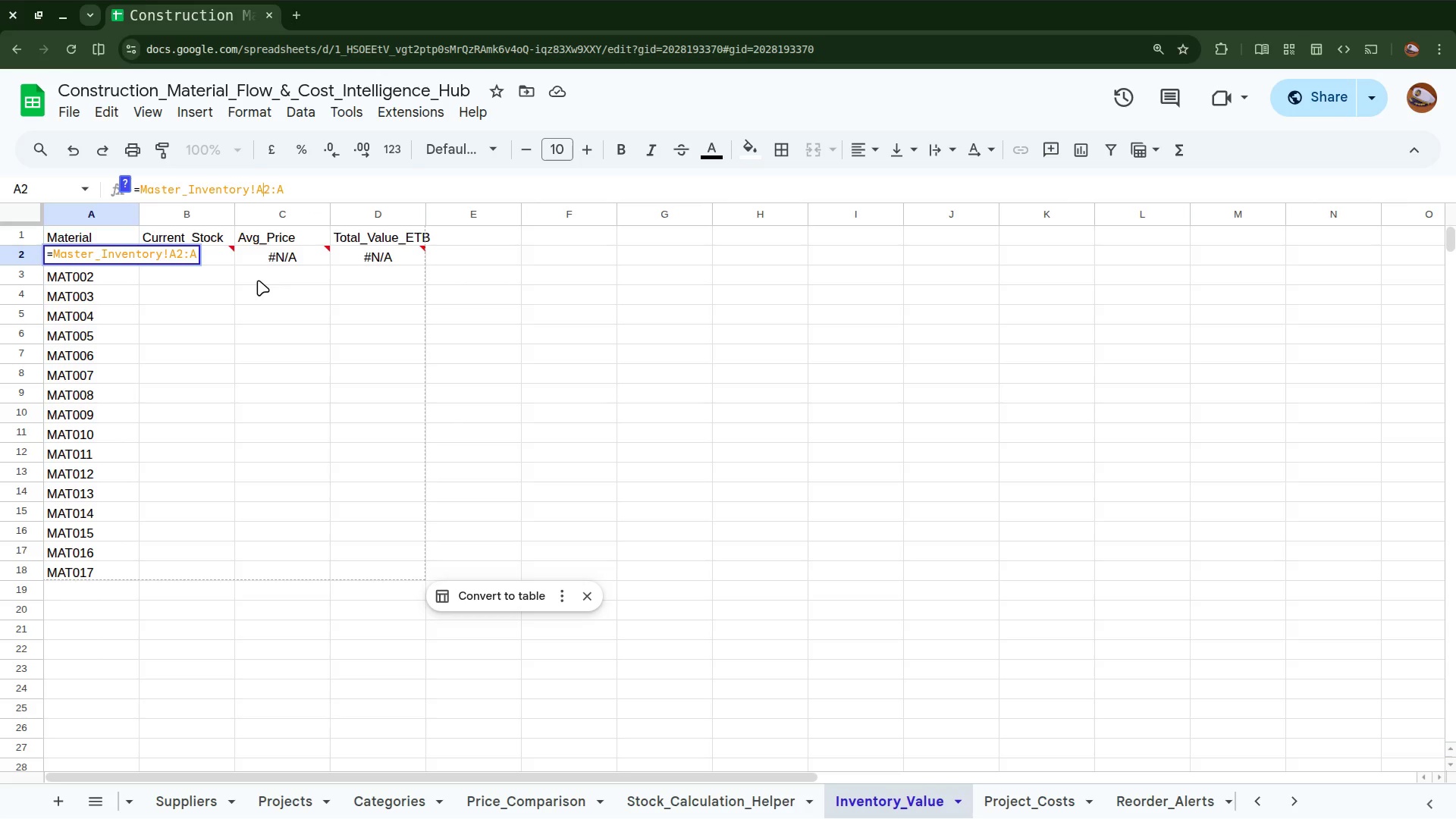 
key(Backspace)
 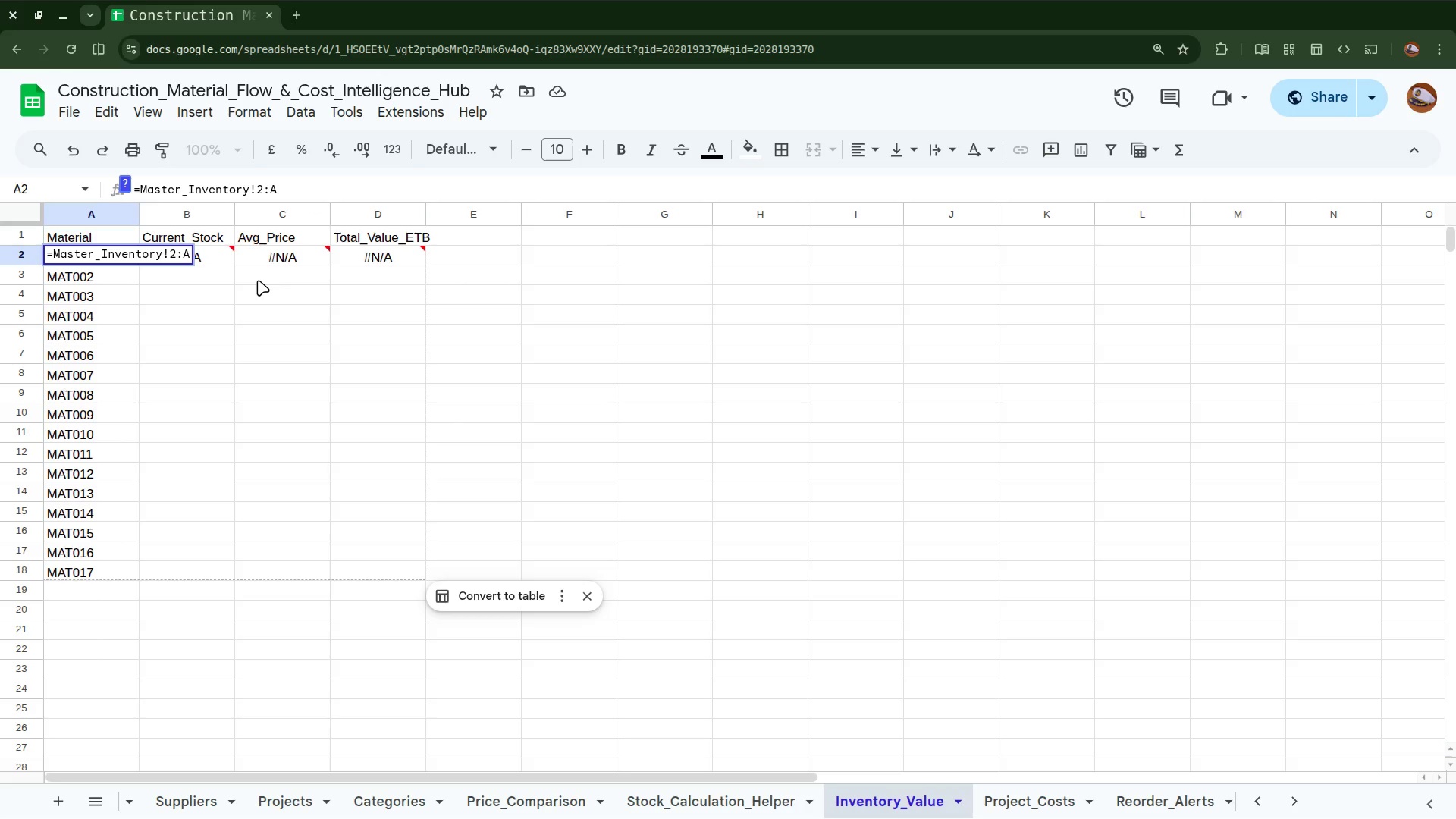 
key(Control+B)
 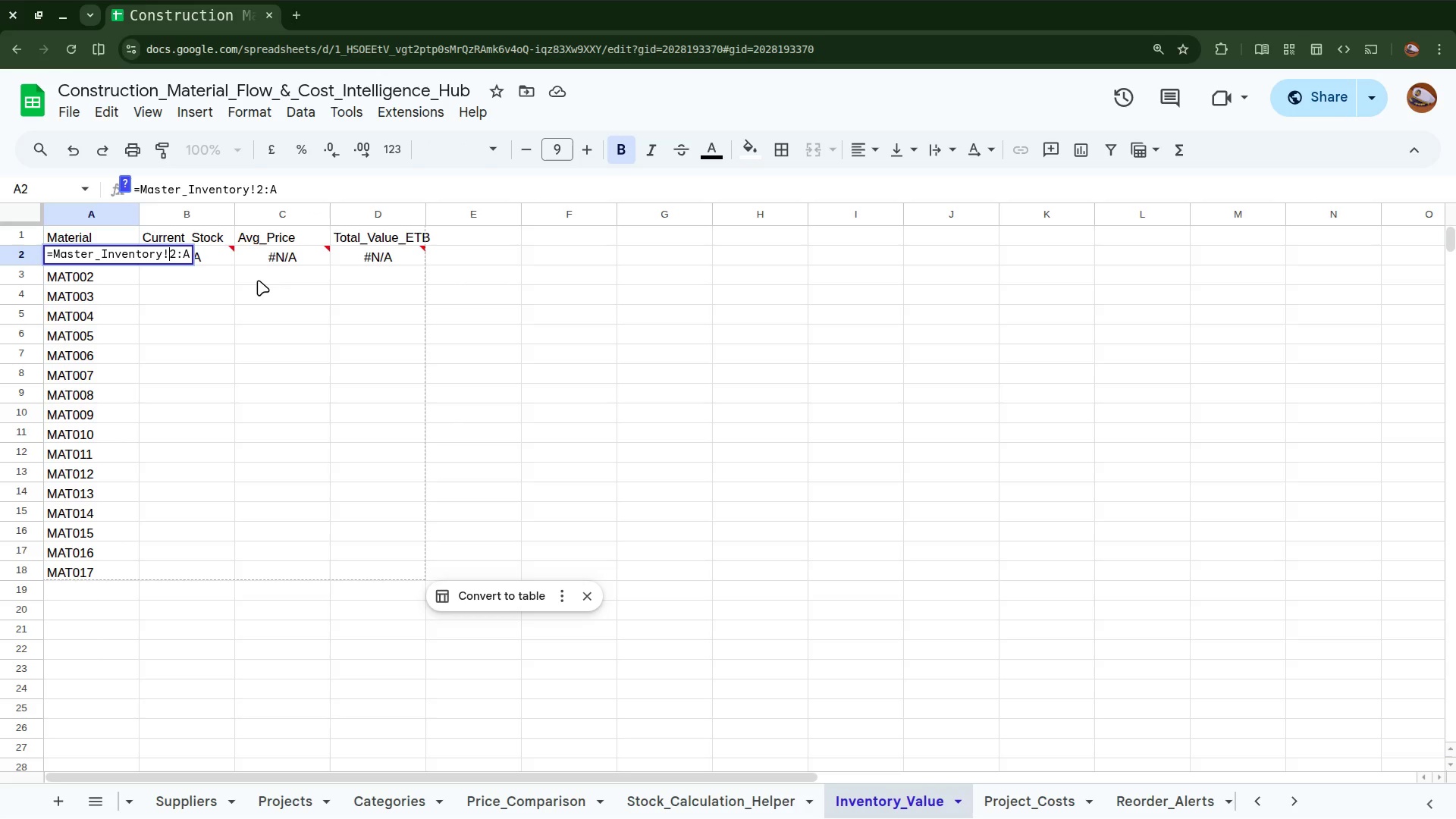 
key(Shift+B)
 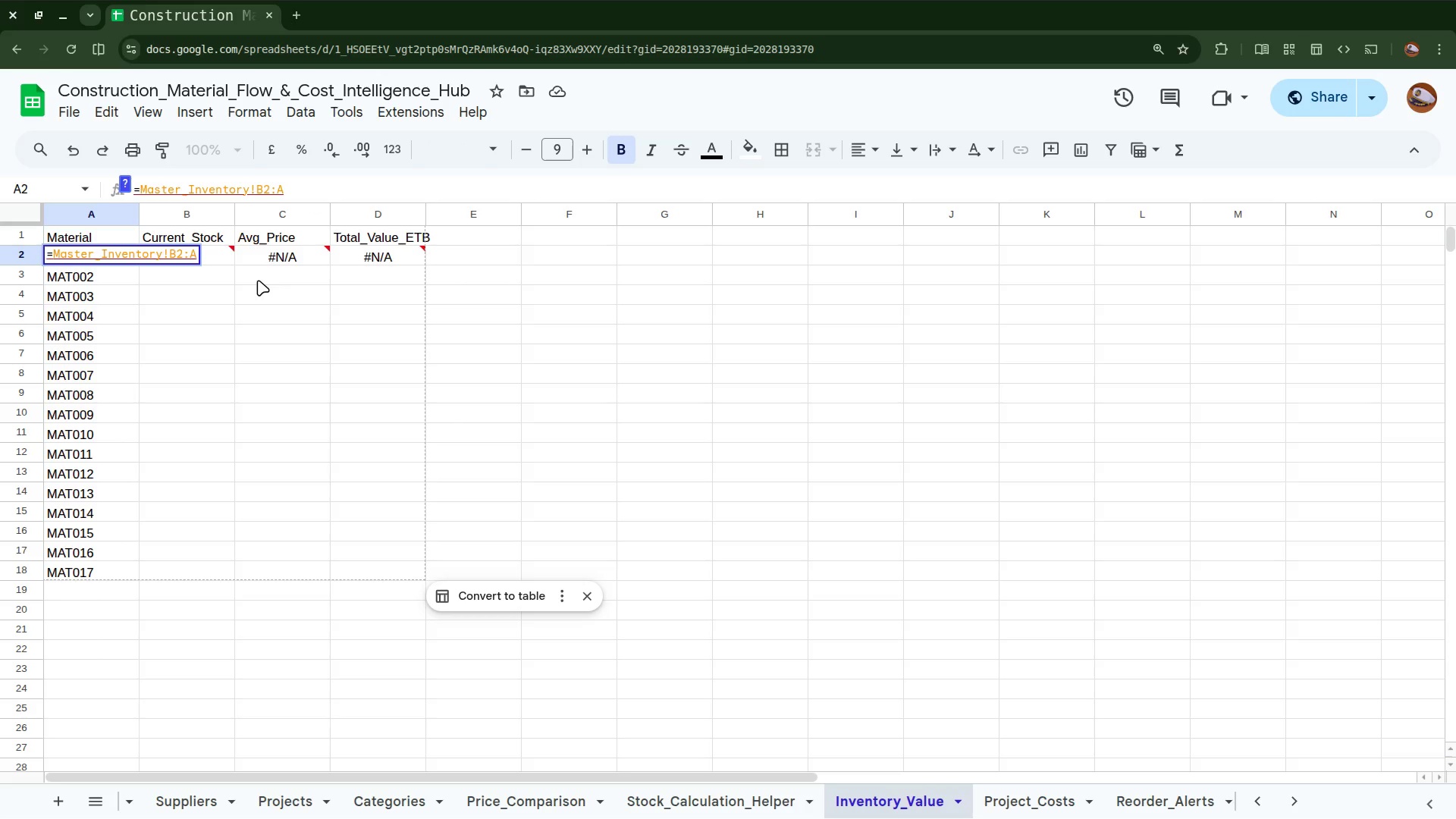 
key(ArrowRight)
 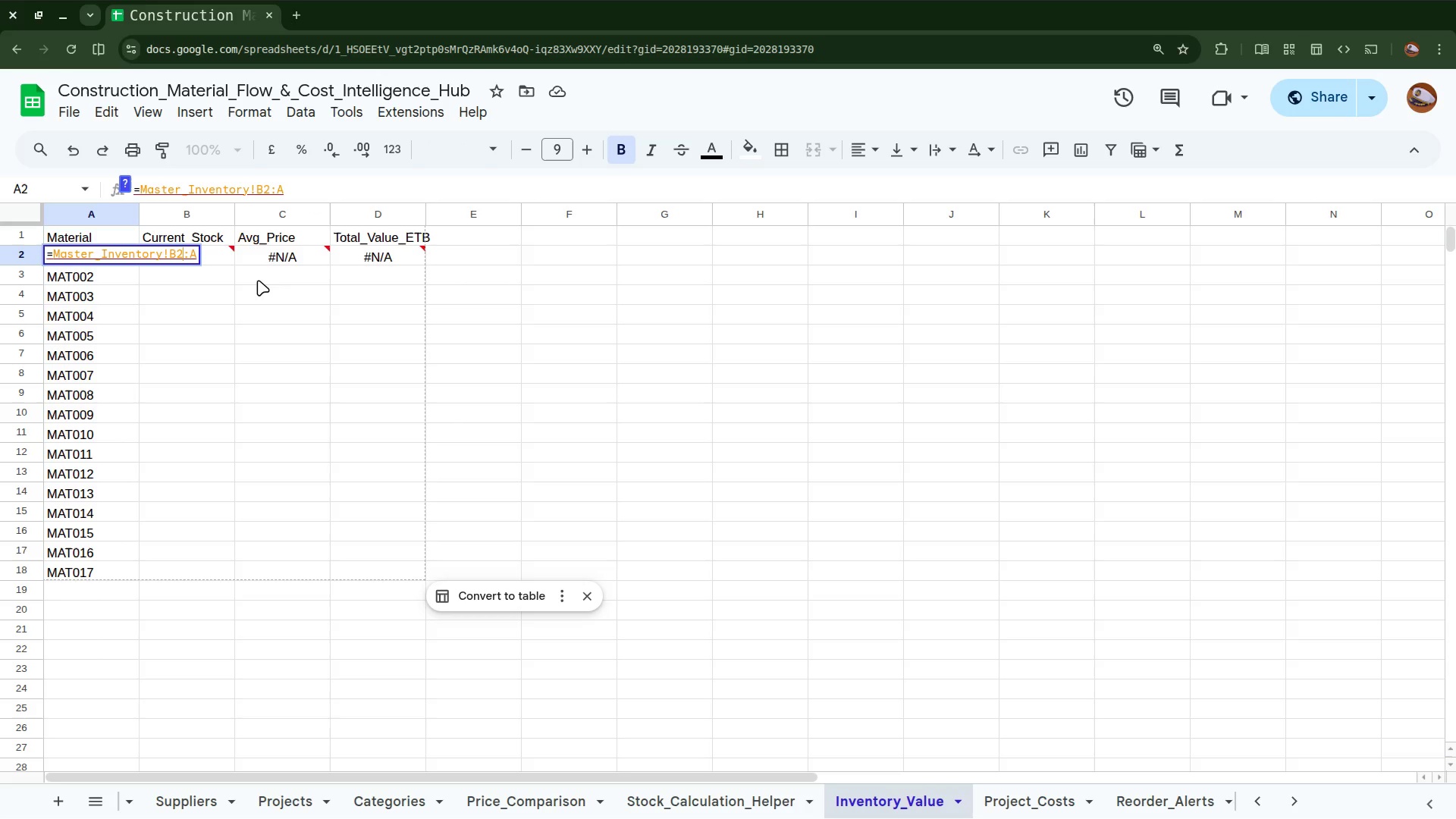 
key(ArrowRight)
 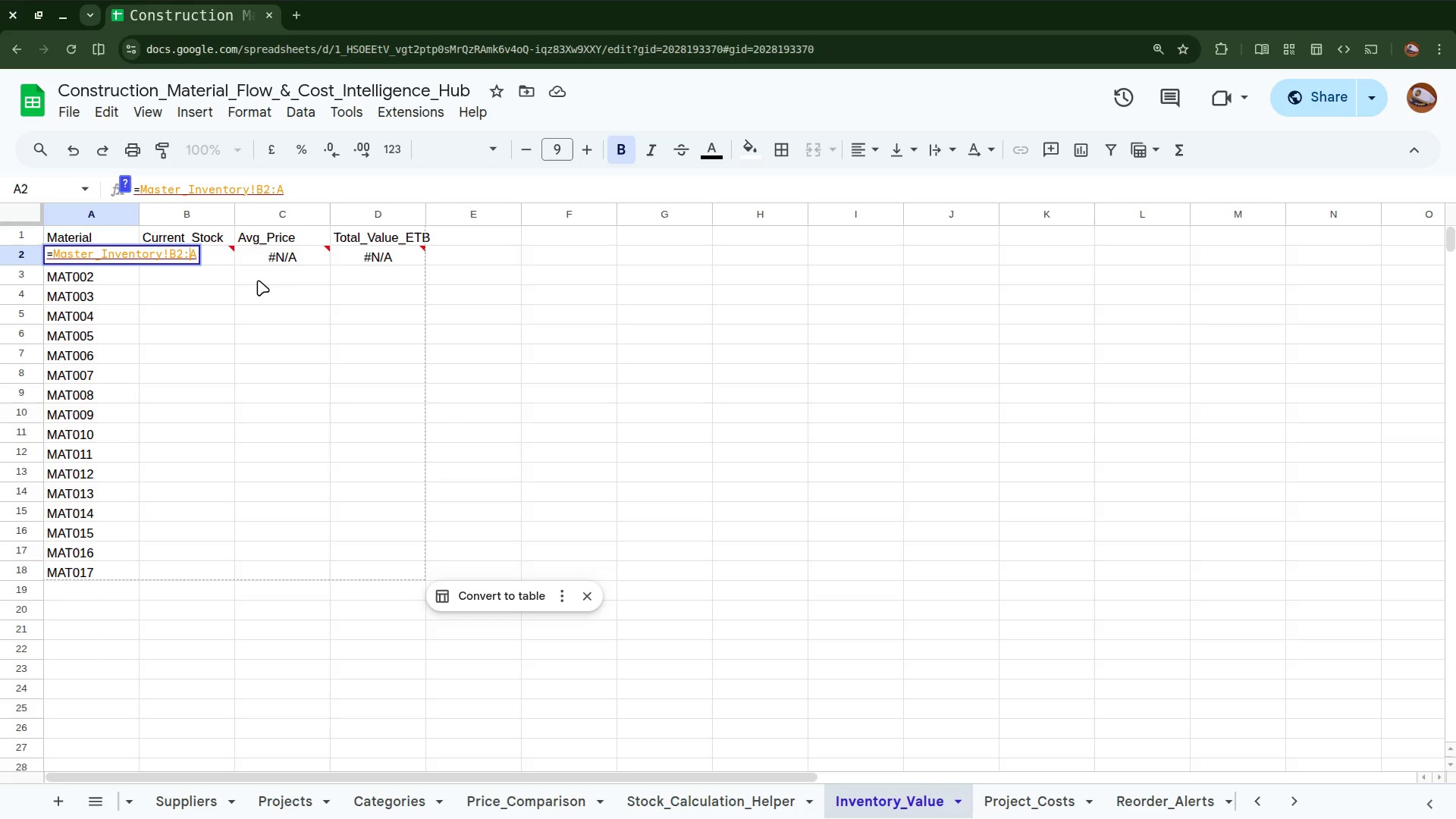 
key(ArrowRight)
 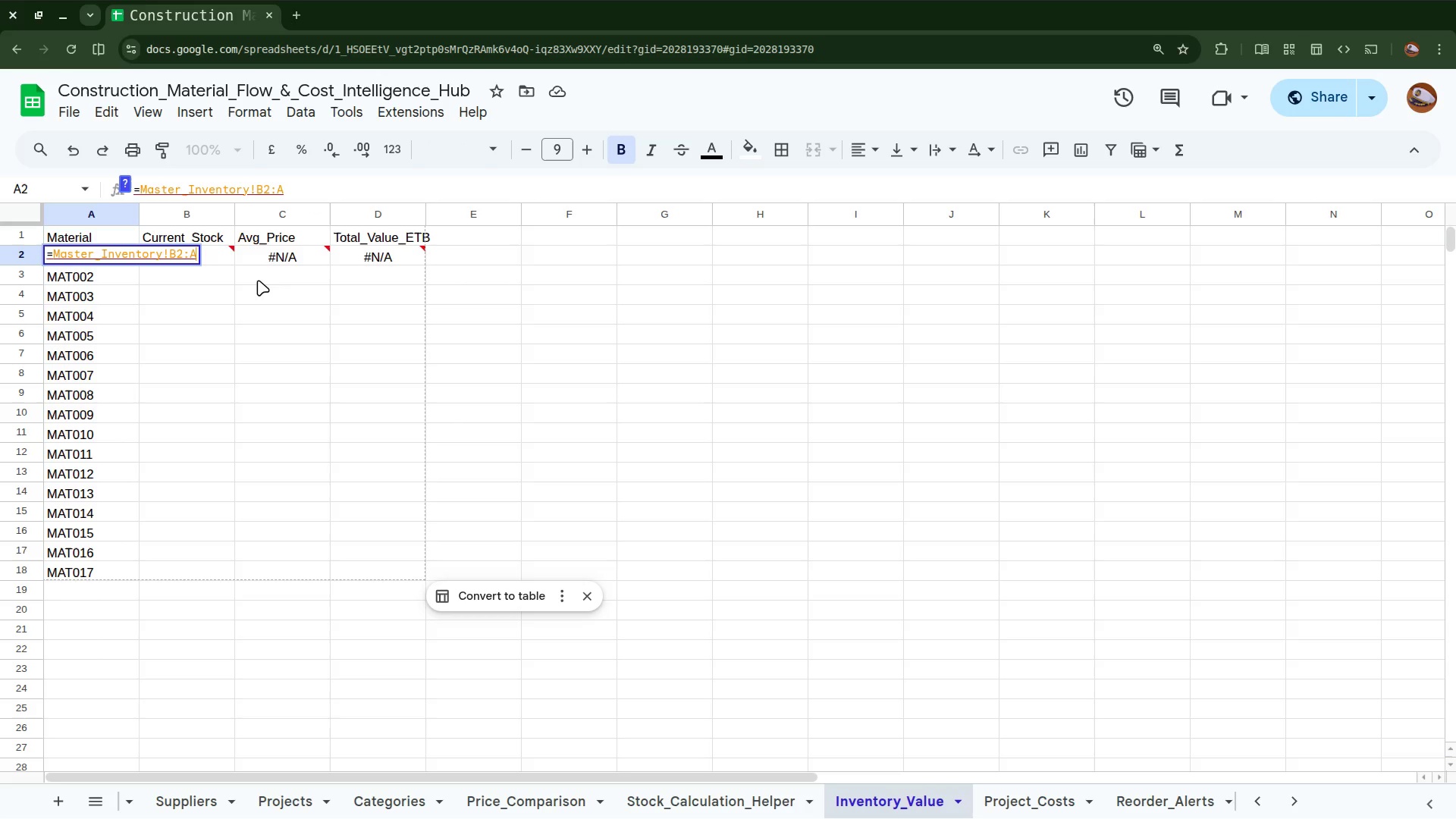 
key(ArrowRight)
 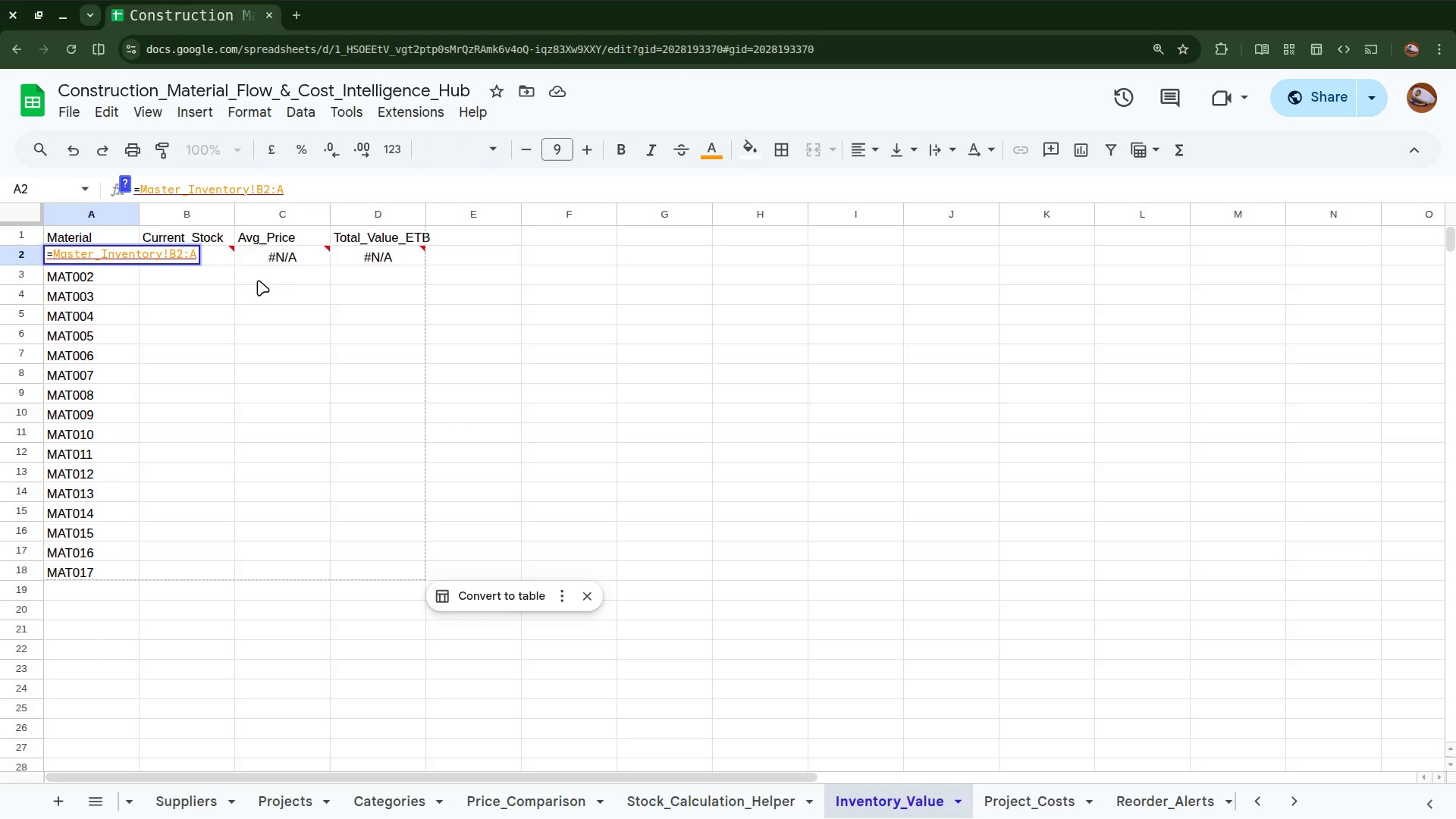 
key(Backspace)
 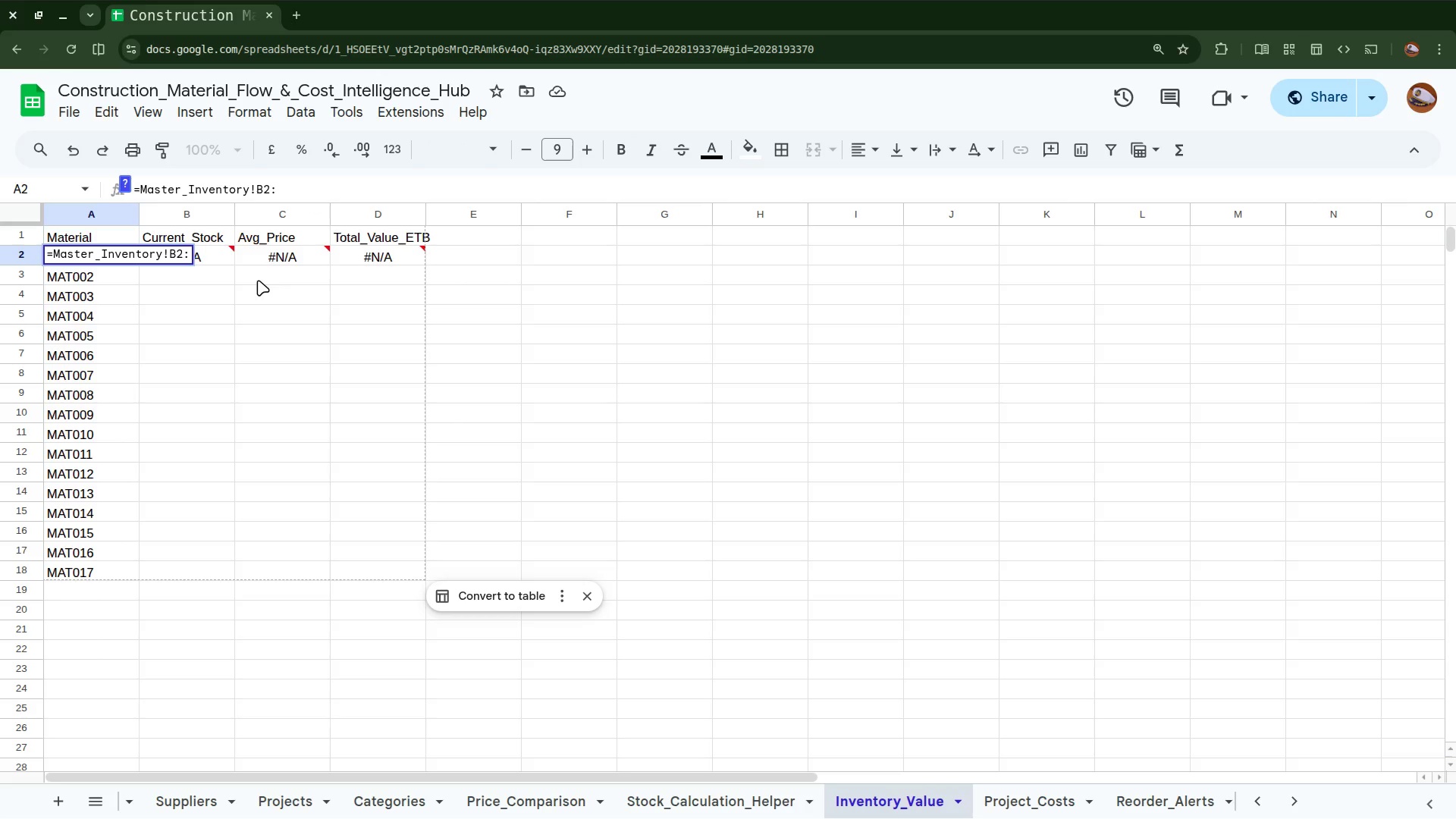 
key(Shift+B)
 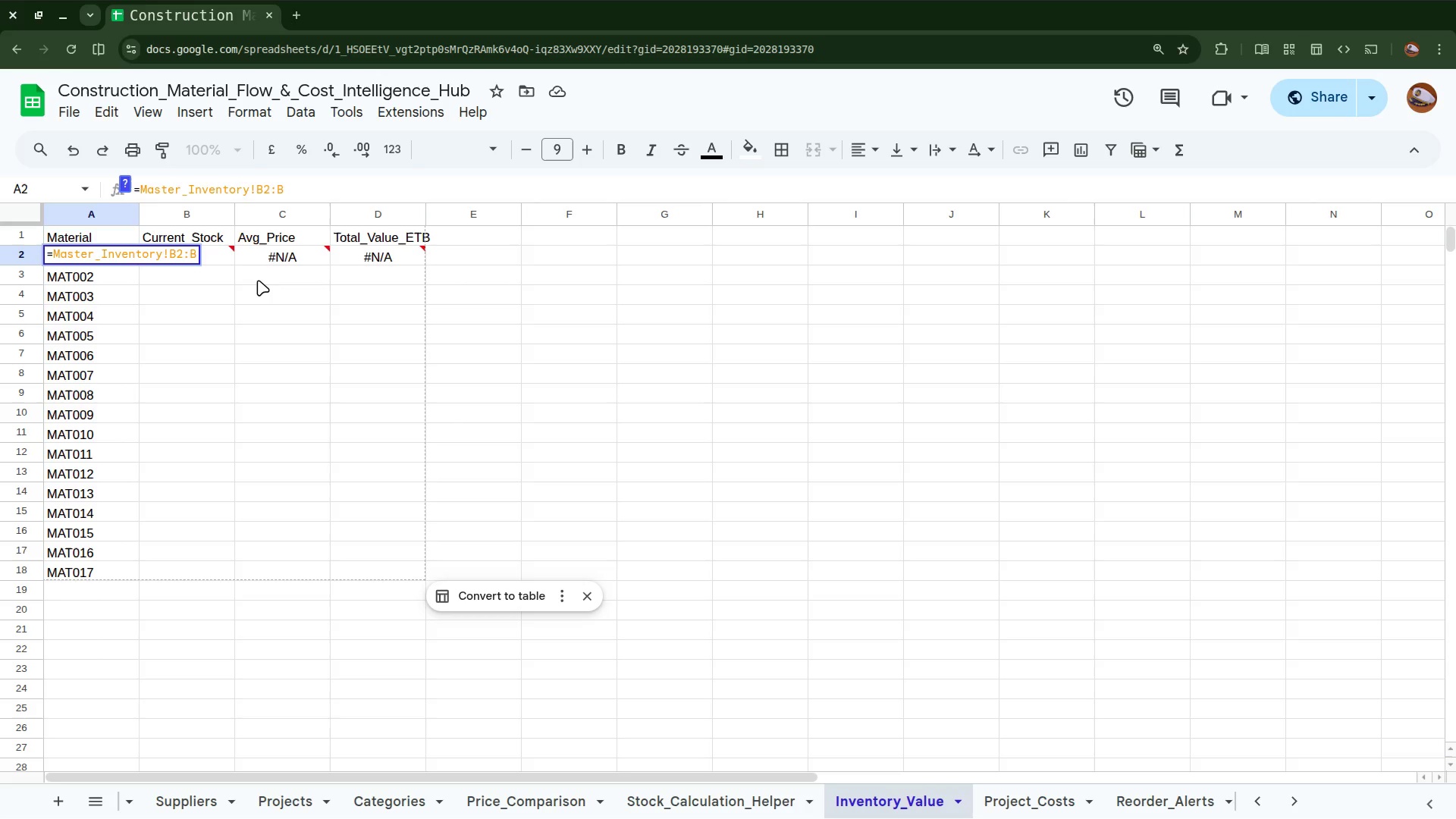 
key(Enter)
 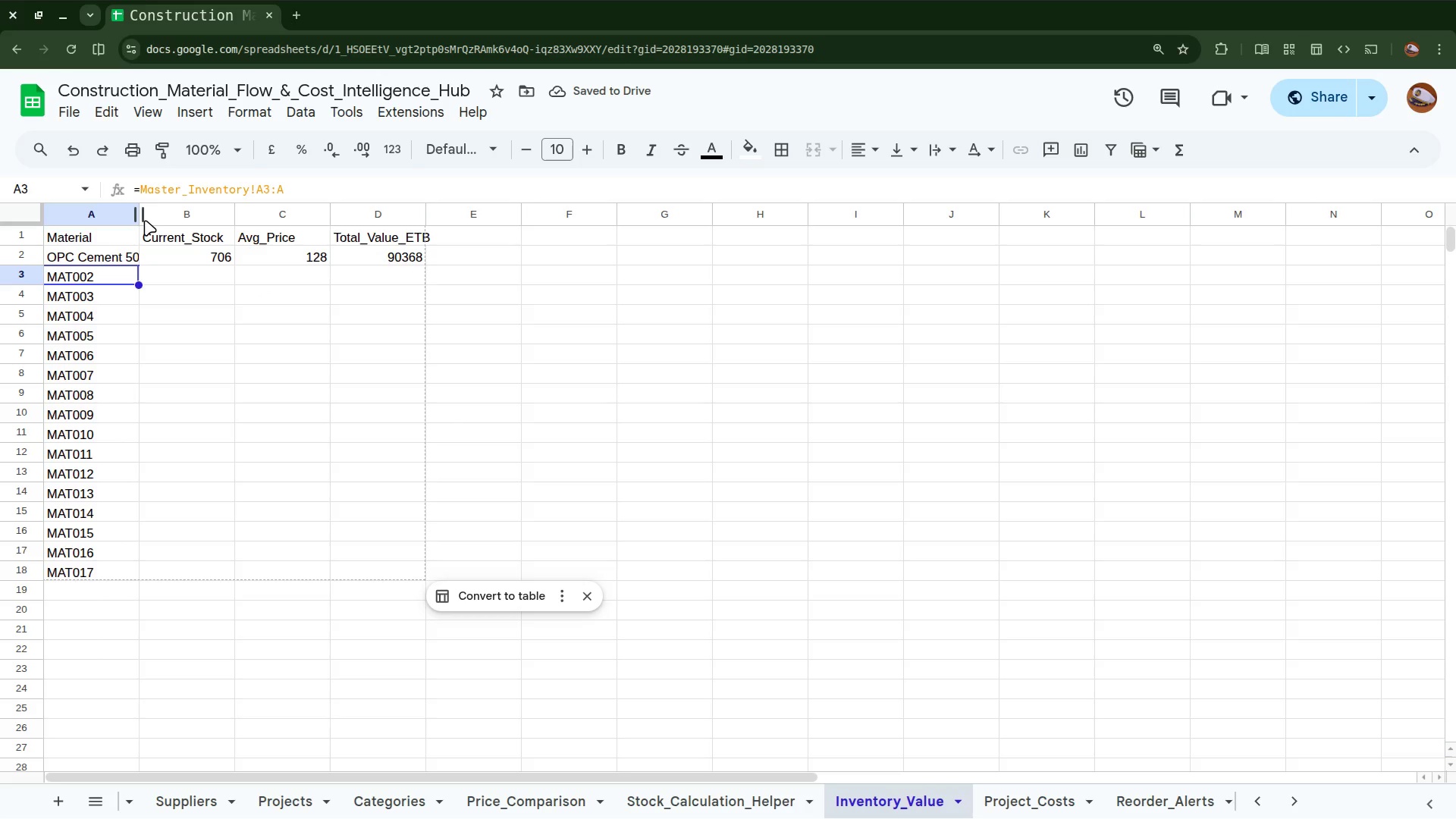 
left_click_drag(start_coordinate=[142, 215], to_coordinate=[198, 218])
 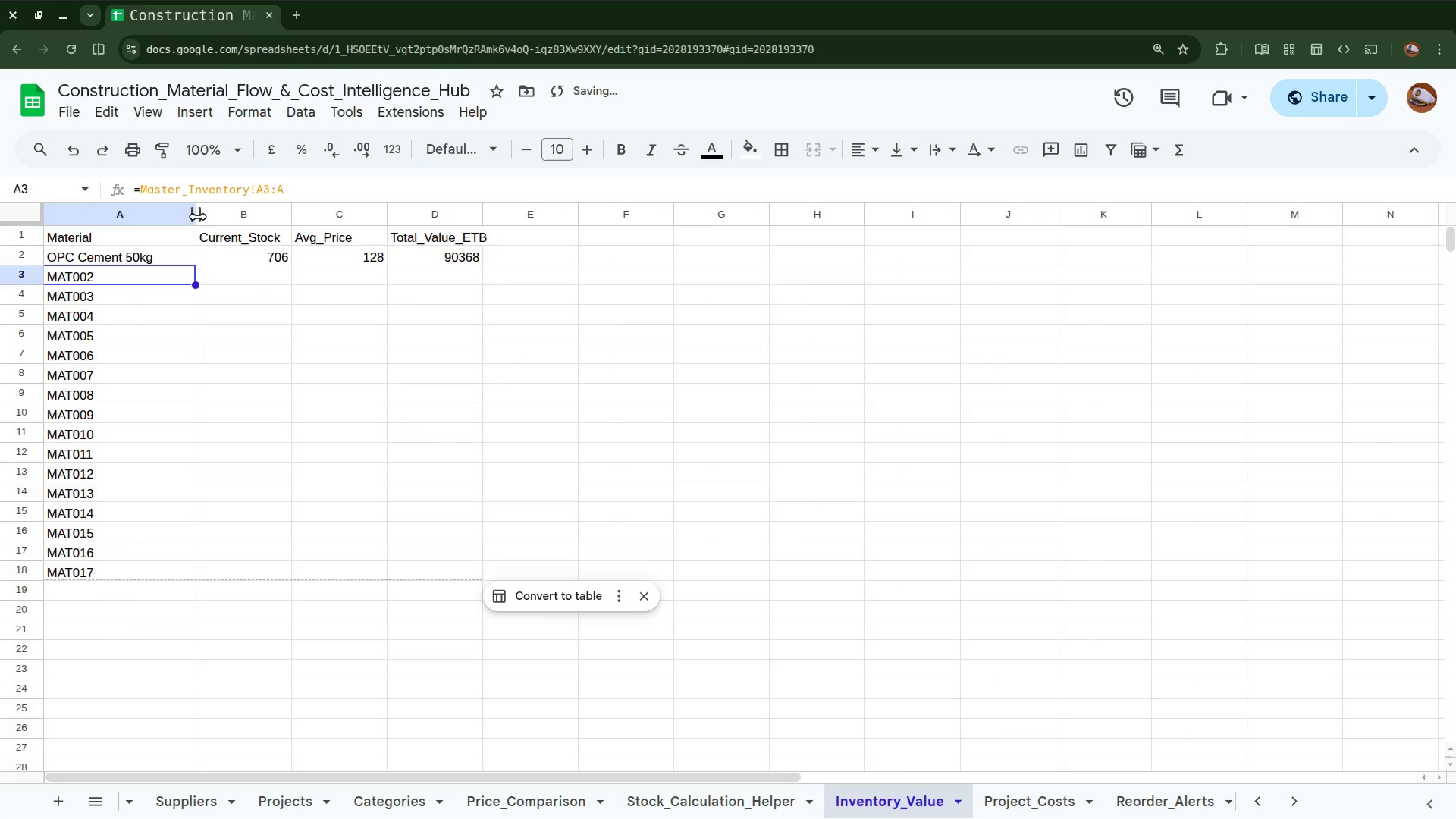 
left_click_drag(start_coordinate=[198, 217], to_coordinate=[182, 215])
 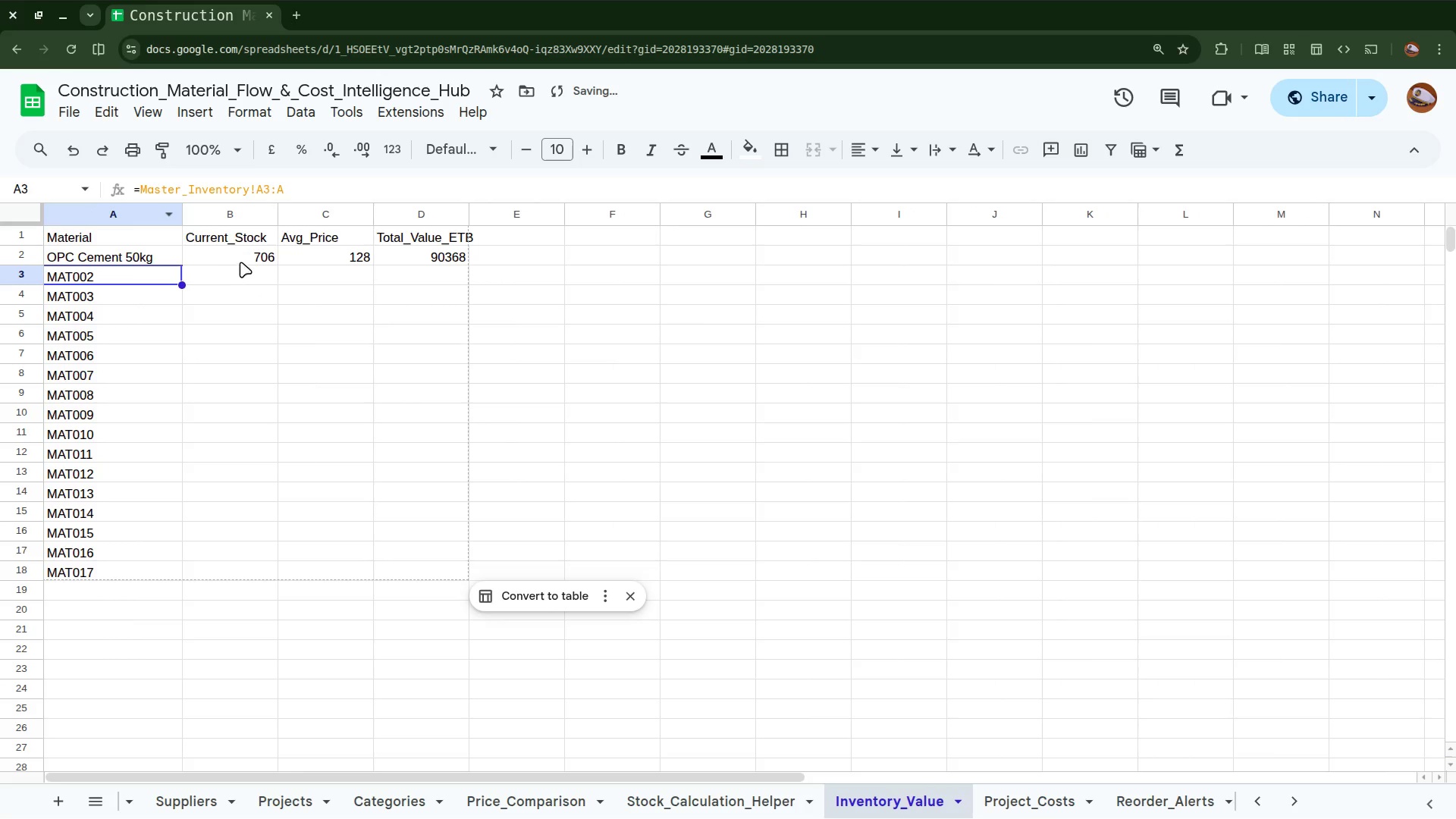 
left_click([240, 258])
 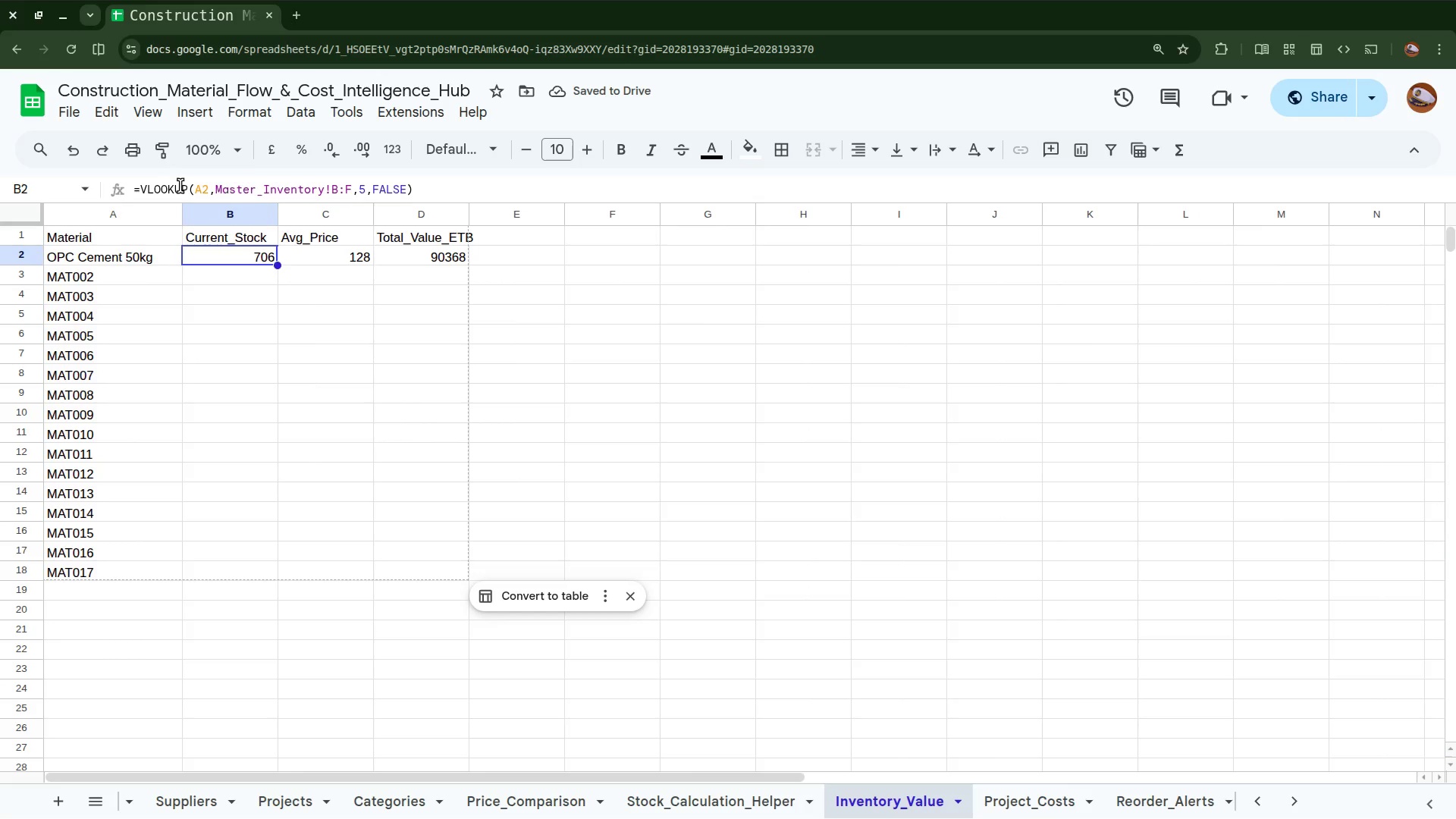 
double_click([153, 188])
 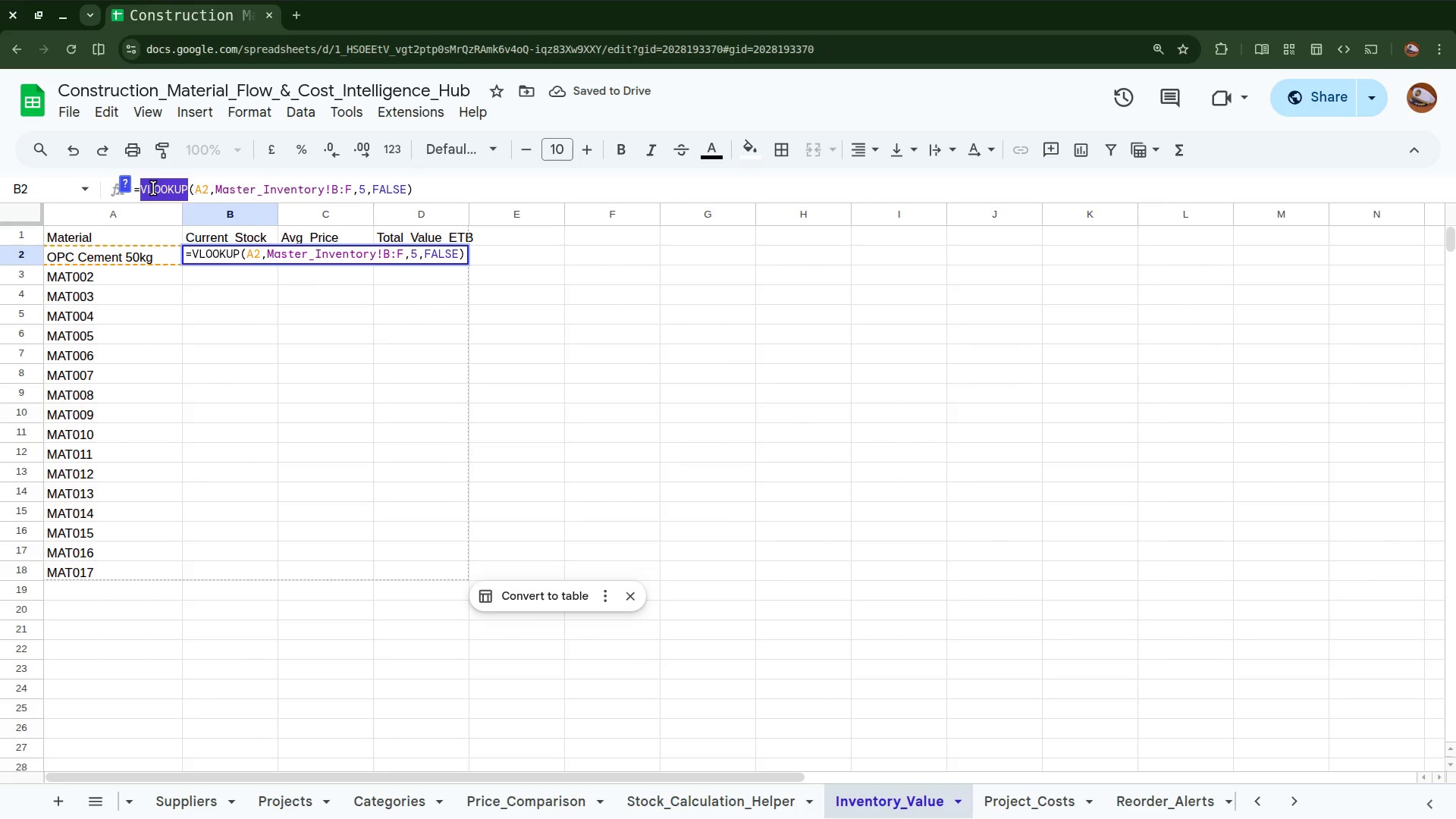 
triple_click([153, 188])
 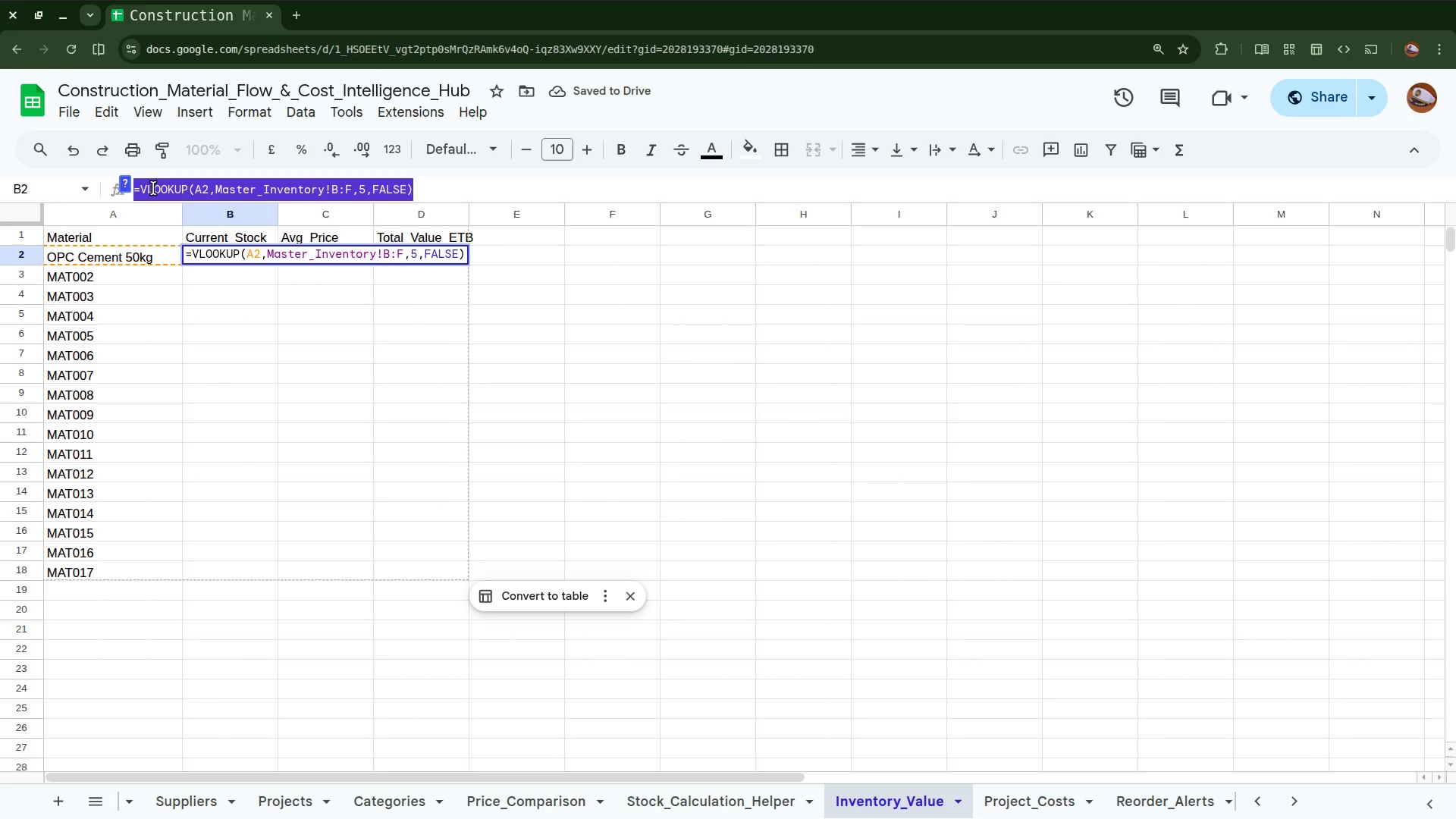 
left_click([153, 188])
 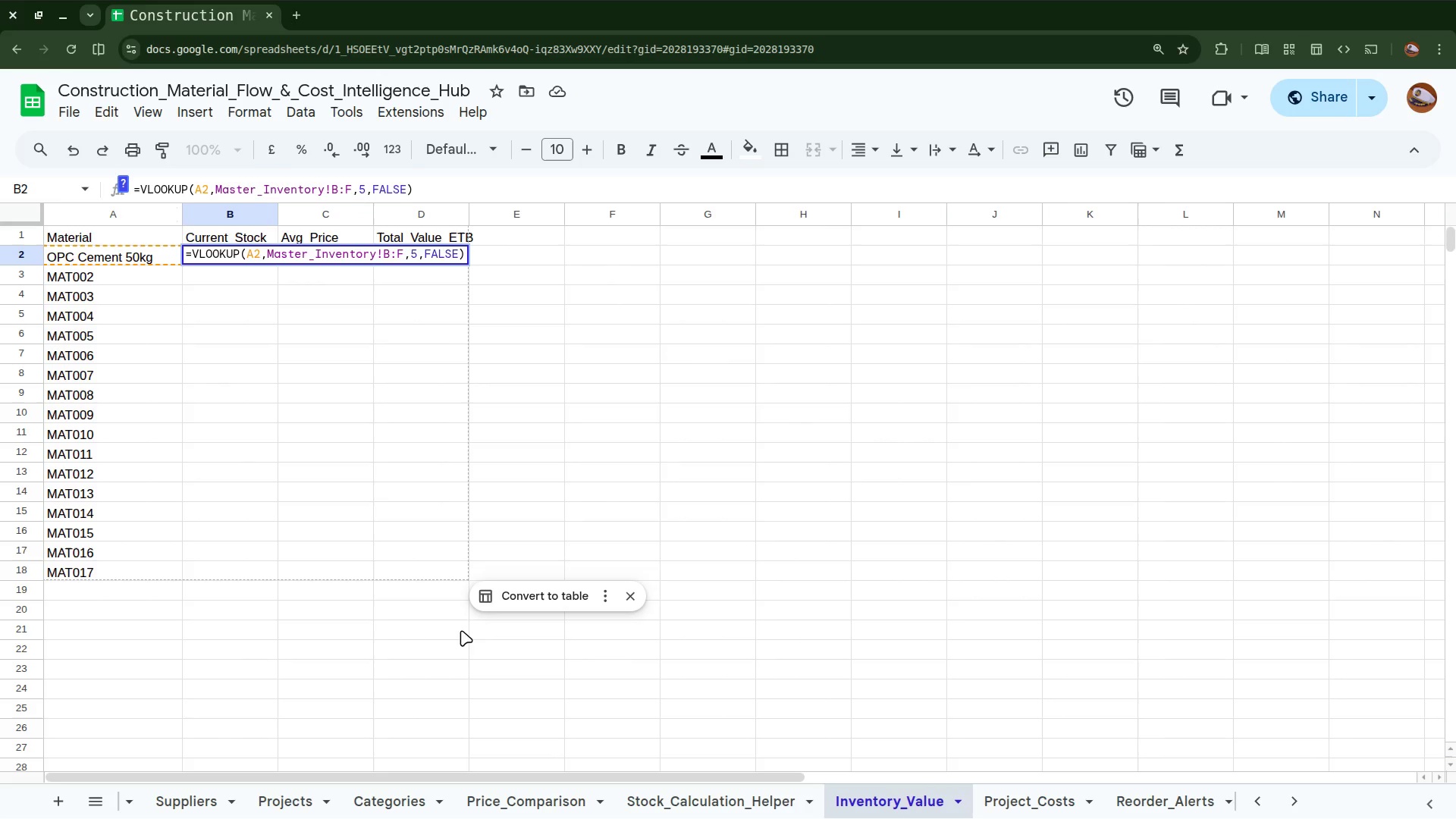 
wait(6.64)
 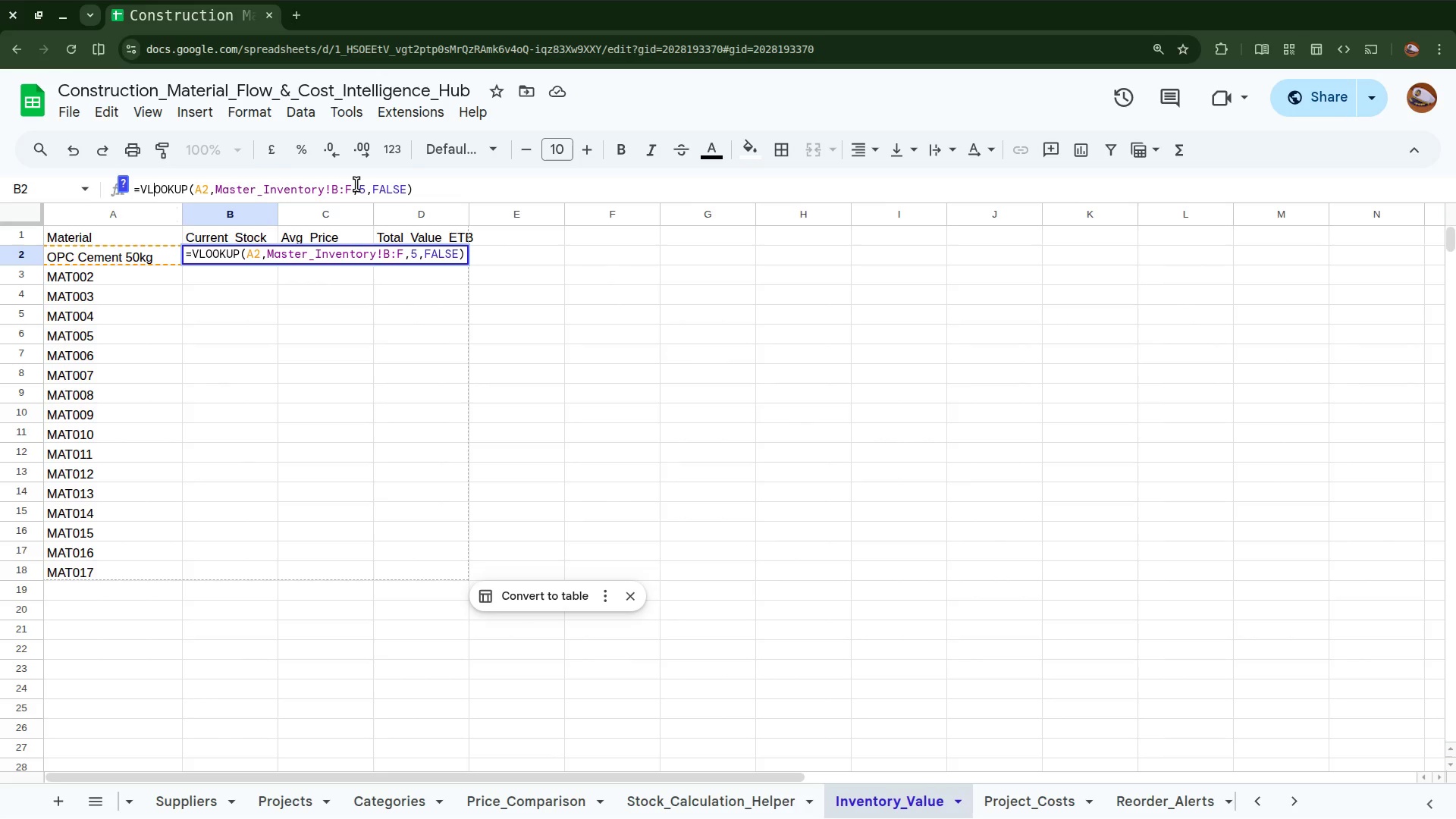 
left_click([143, 253])
 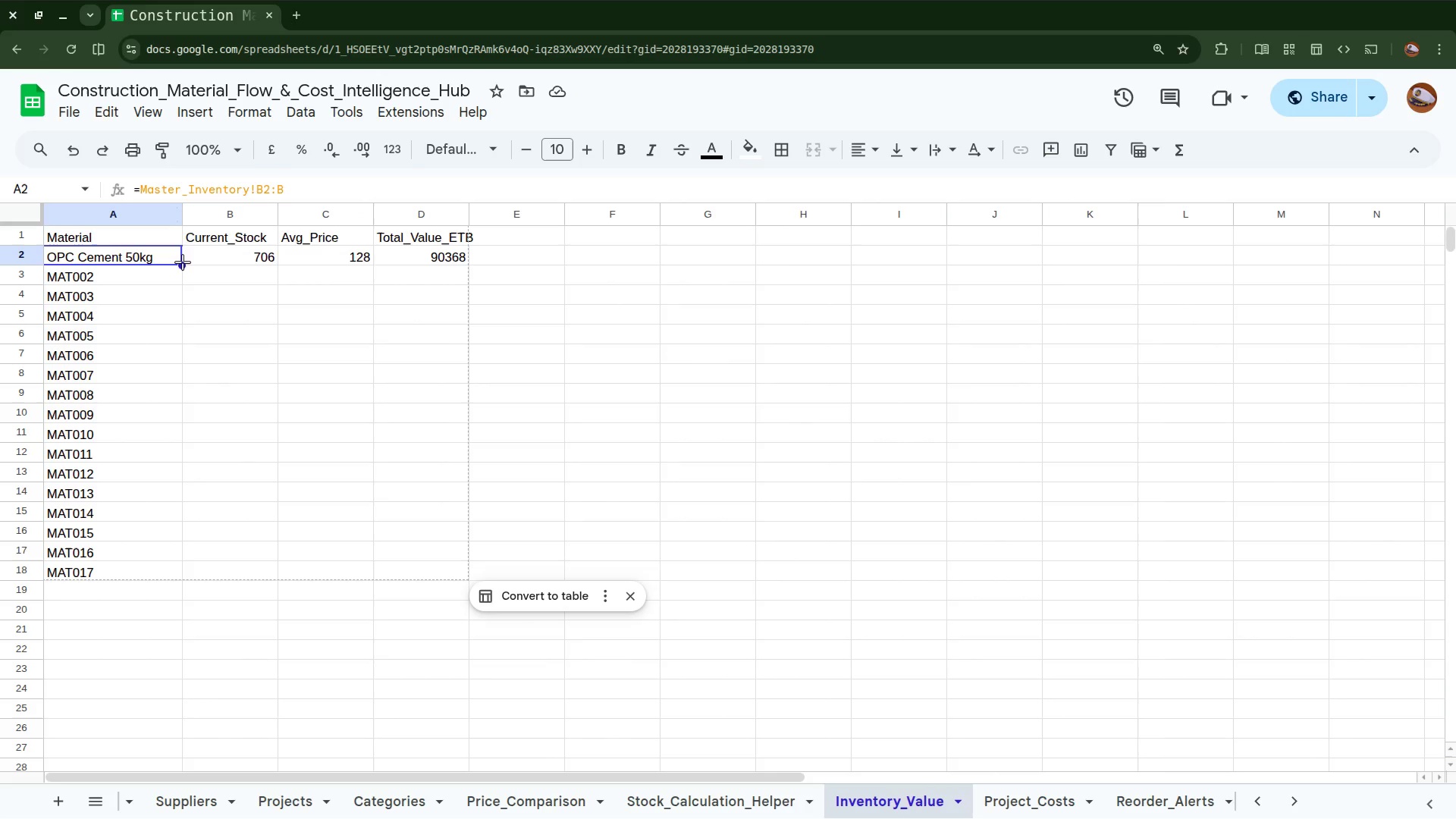 
left_click_drag(start_coordinate=[183, 262], to_coordinate=[160, 566])
 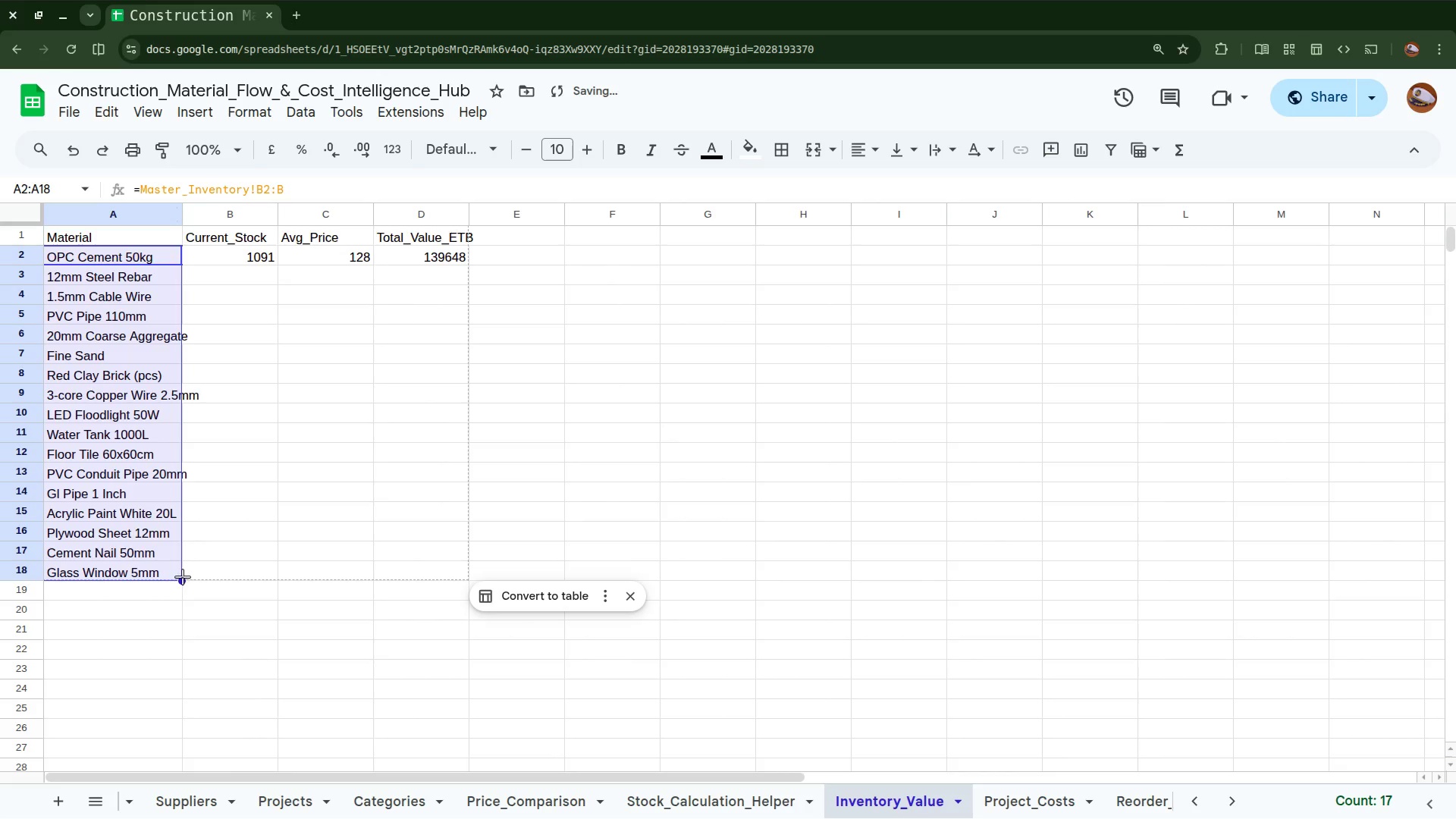 
left_click_drag(start_coordinate=[180, 579], to_coordinate=[180, 635])
 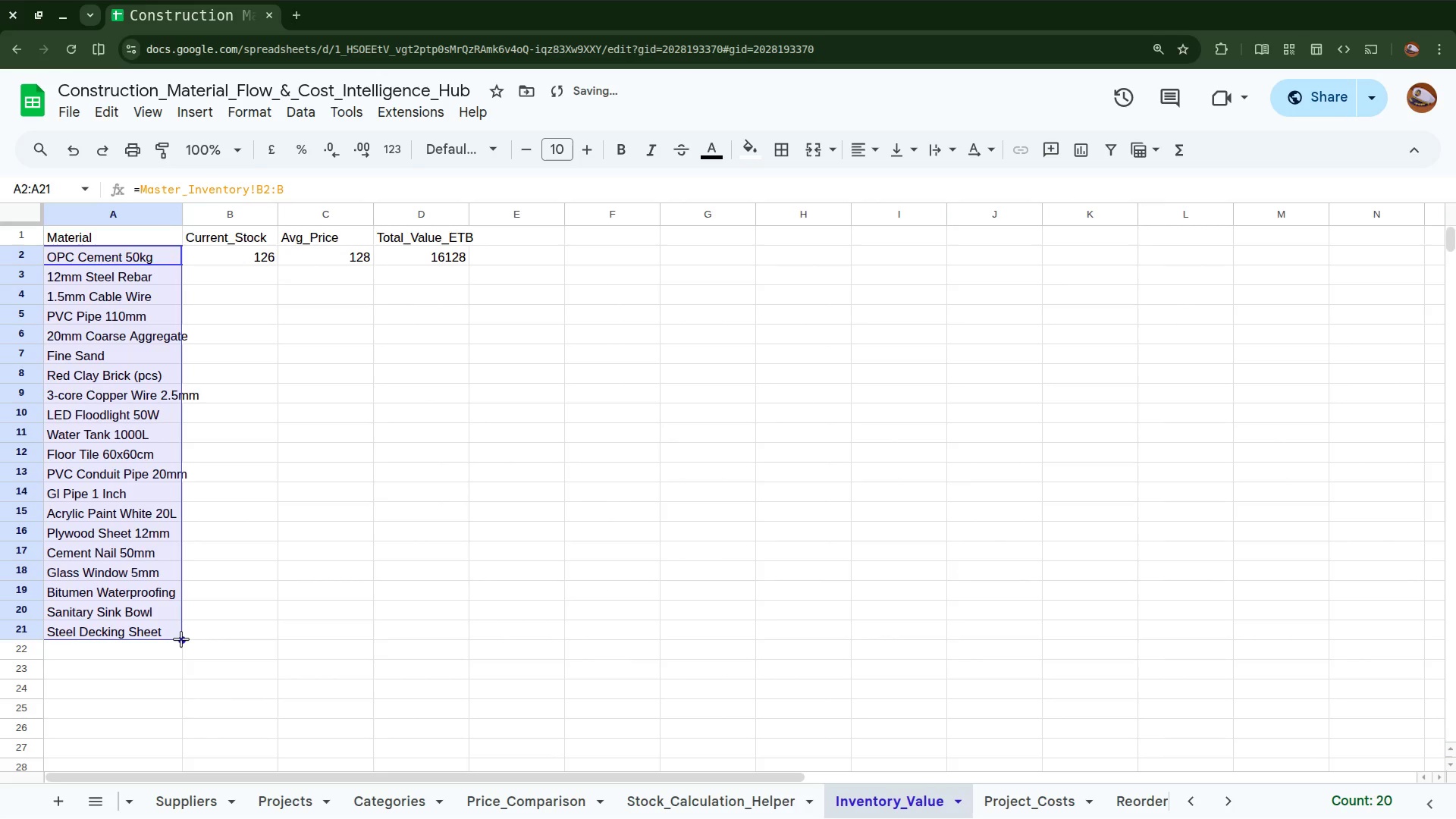 
left_click_drag(start_coordinate=[181, 639], to_coordinate=[182, 660])
 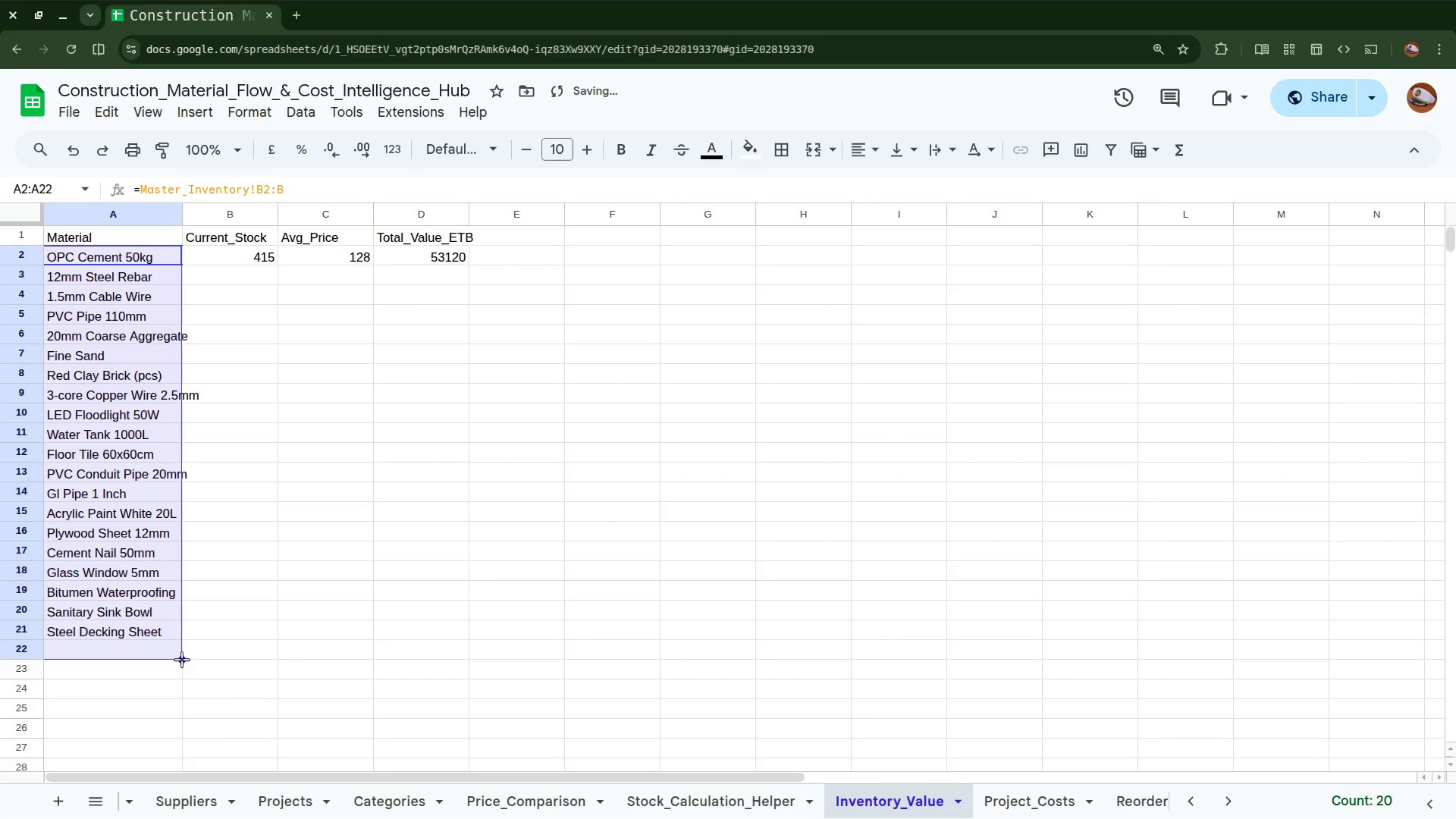 
key(Control+Z)
 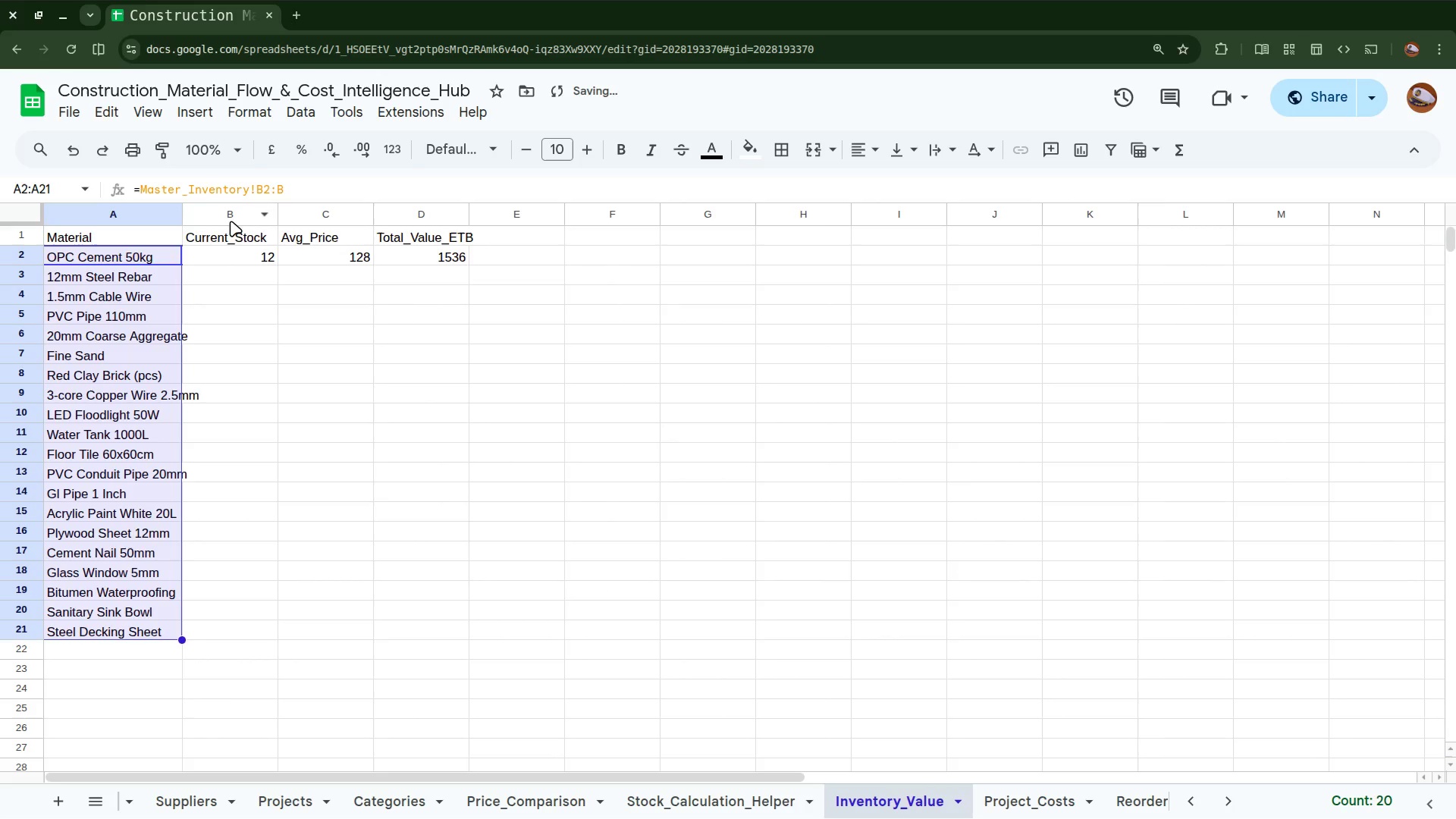 
left_click([235, 262])
 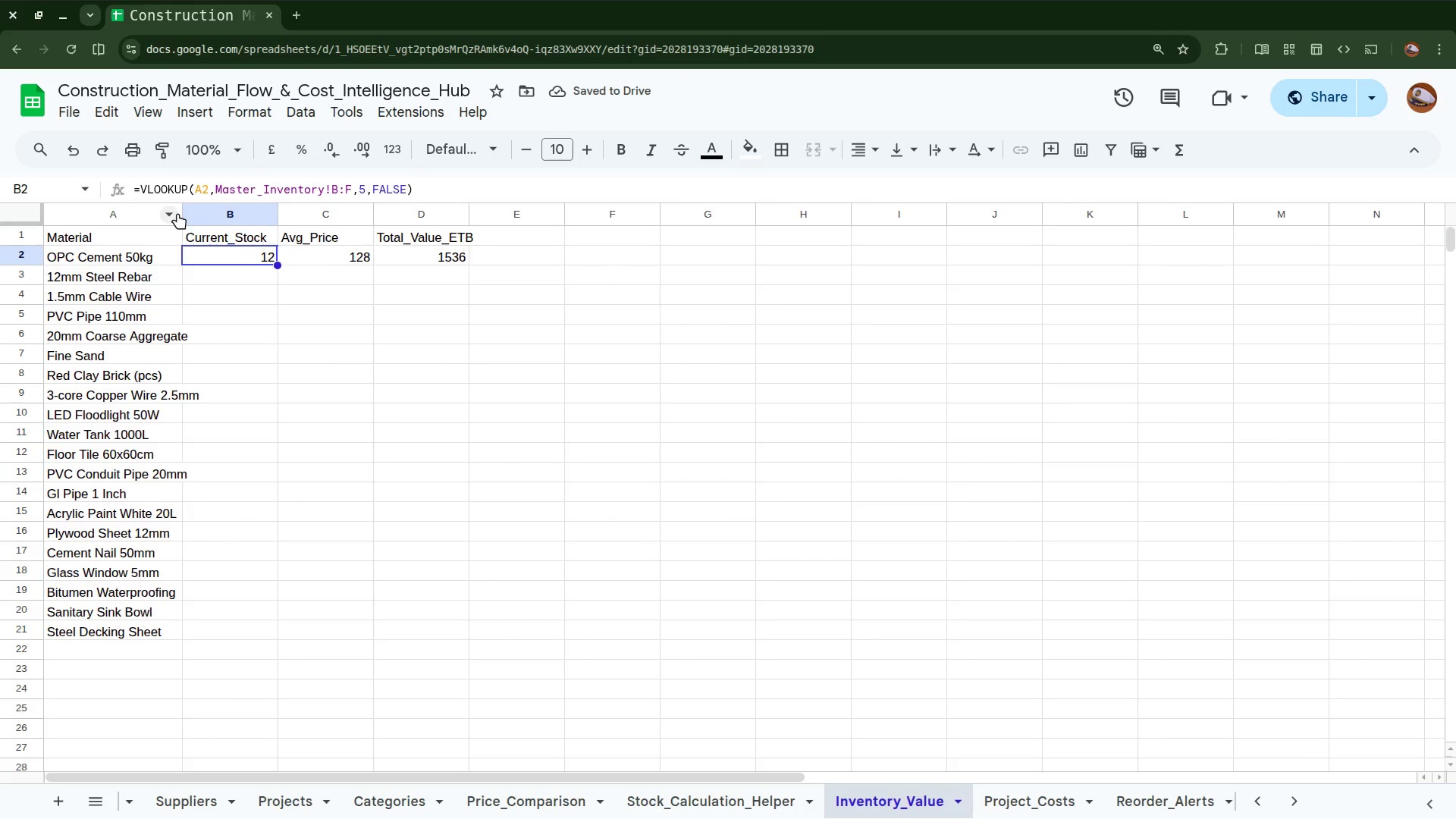 
left_click_drag(start_coordinate=[183, 212], to_coordinate=[279, 214])
 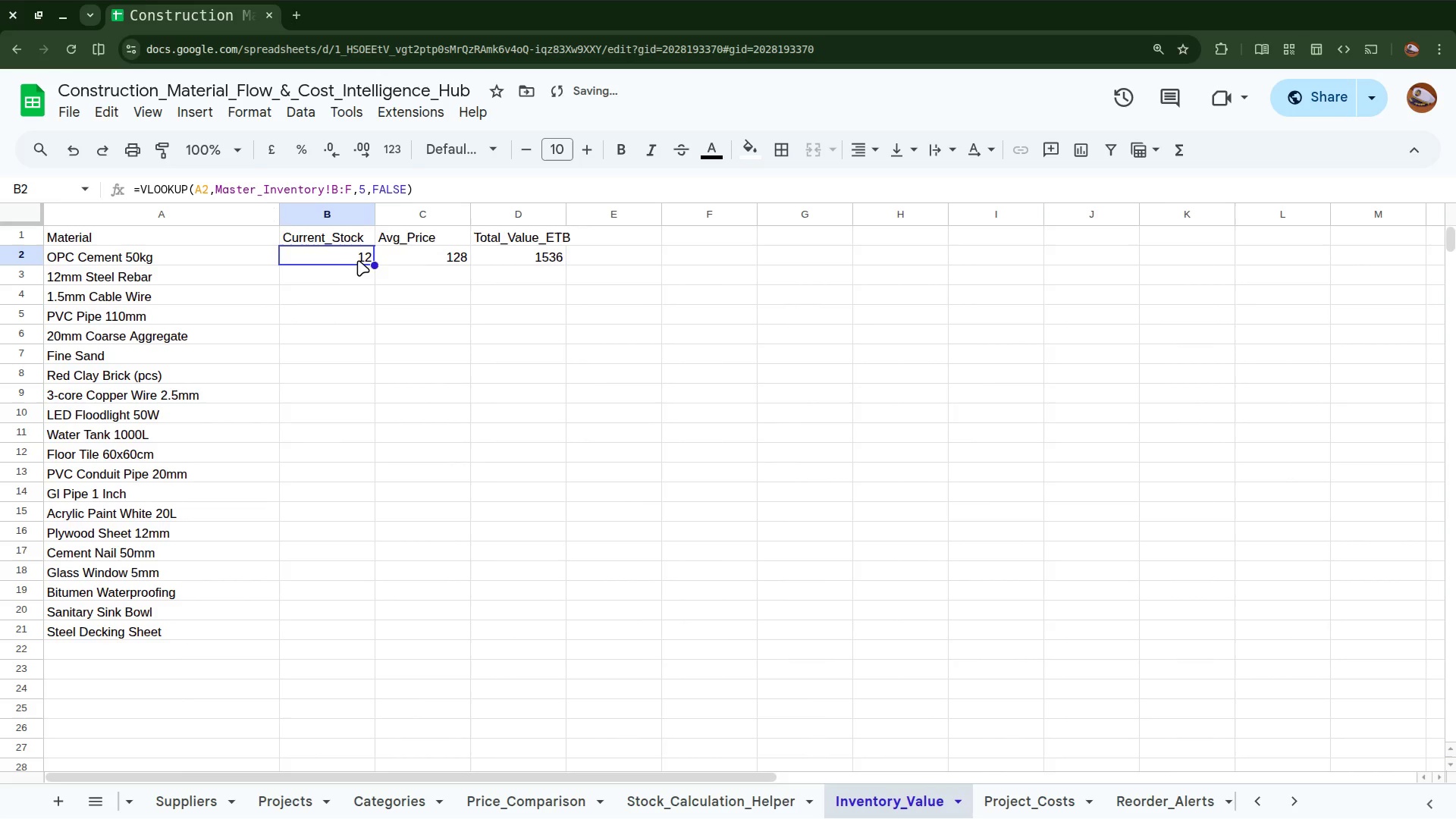 
left_click([351, 253])
 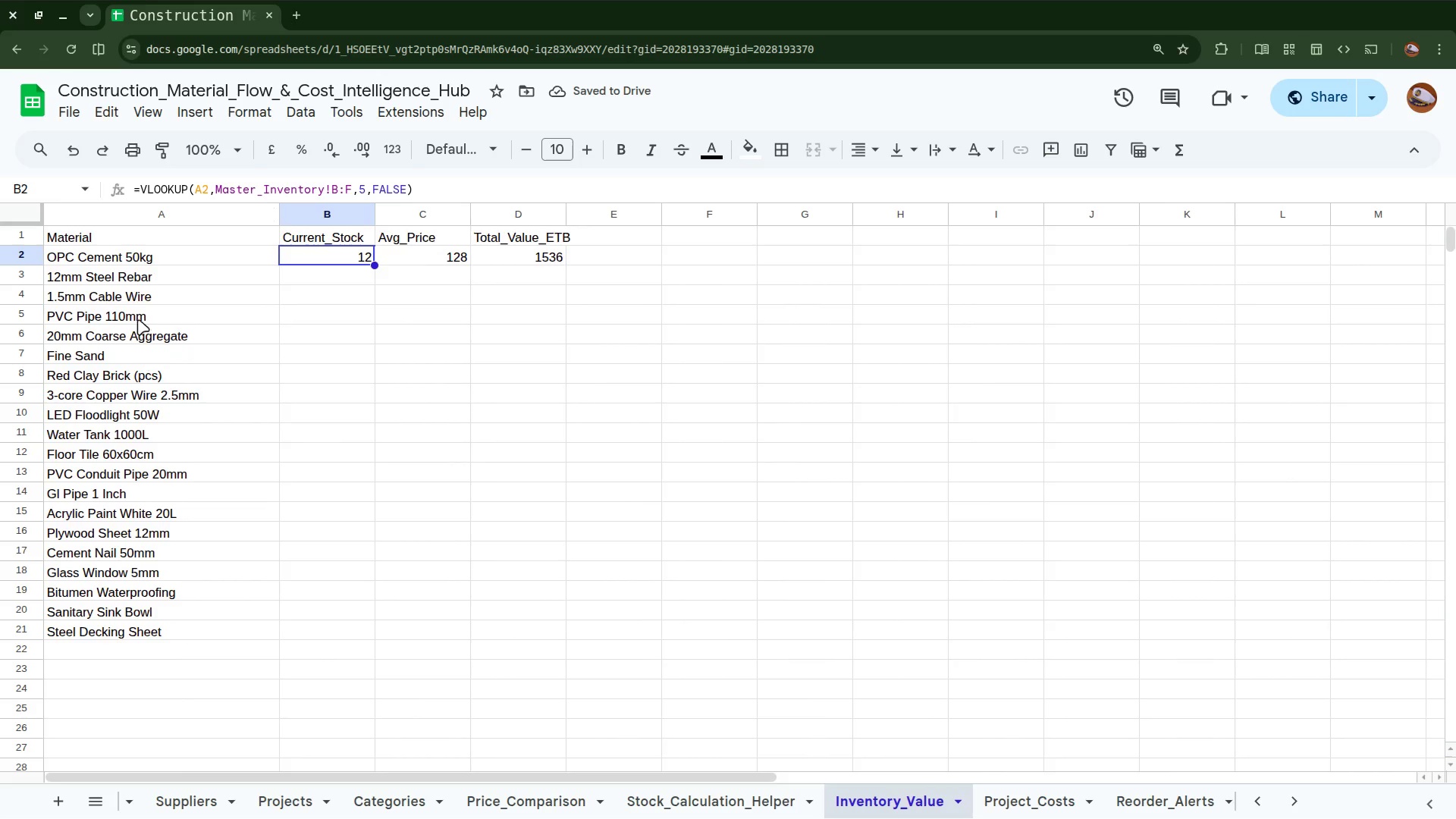 
left_click([143, 251])
 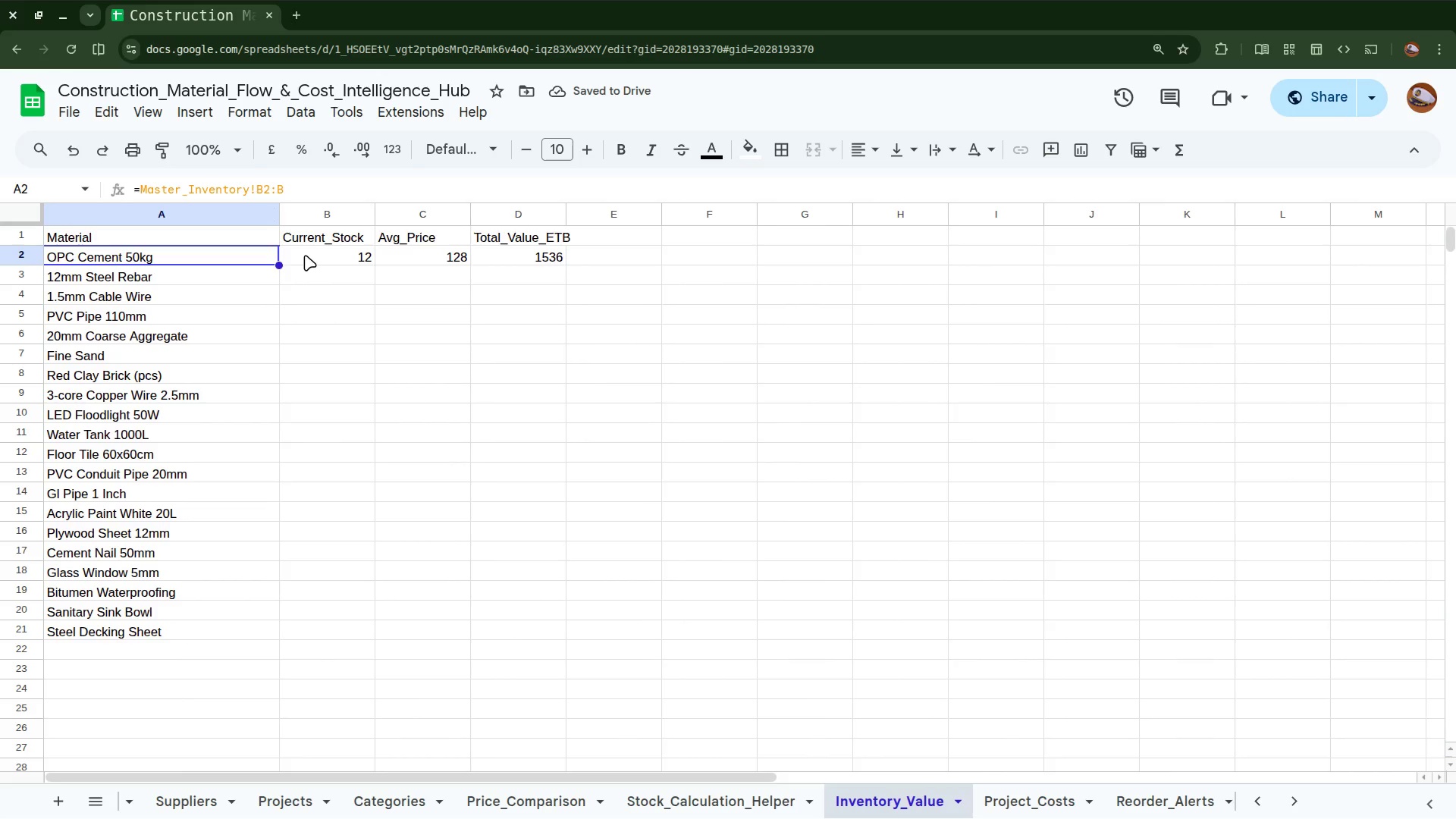 
left_click([344, 253])
 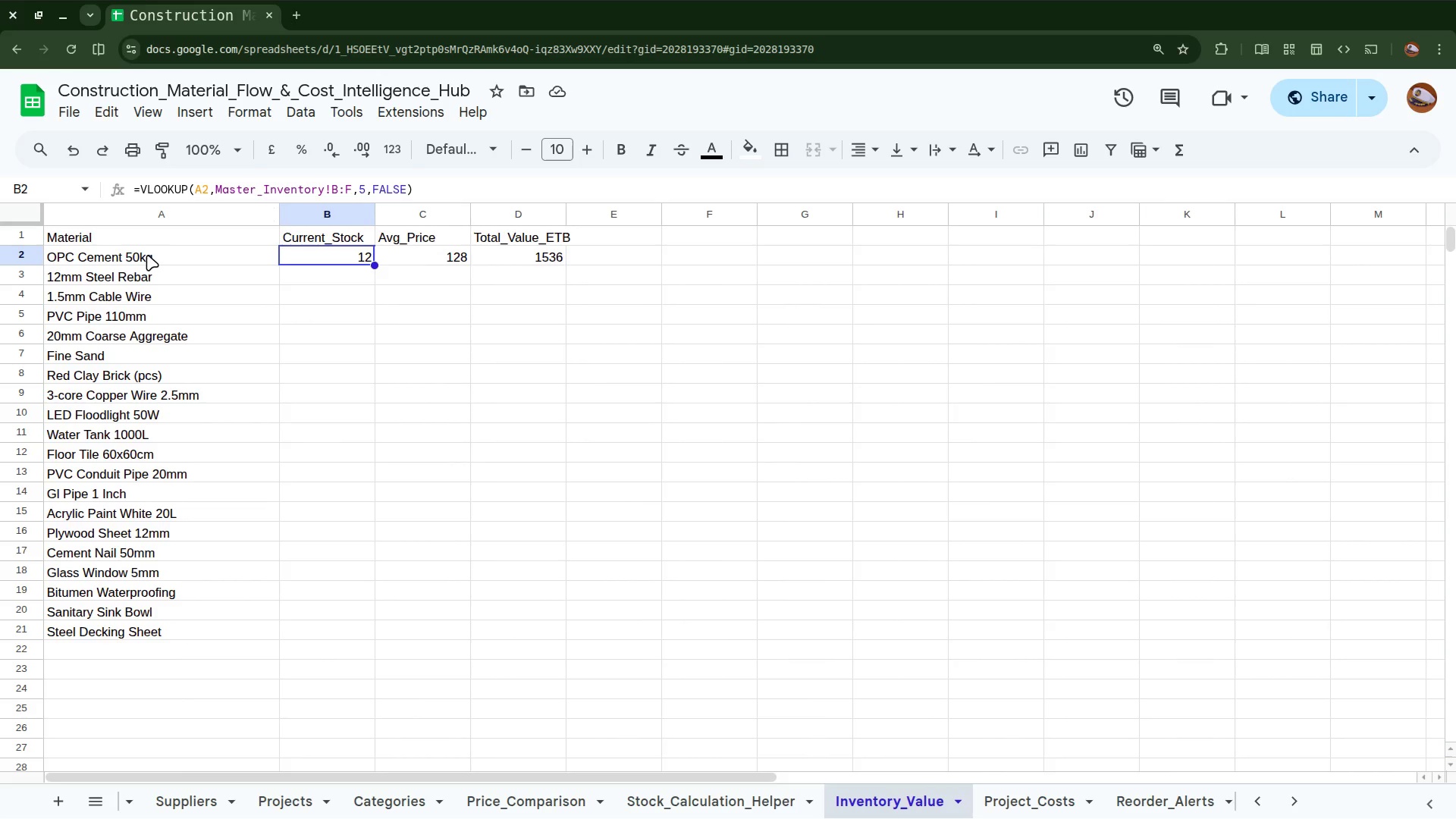 
left_click([147, 255])
 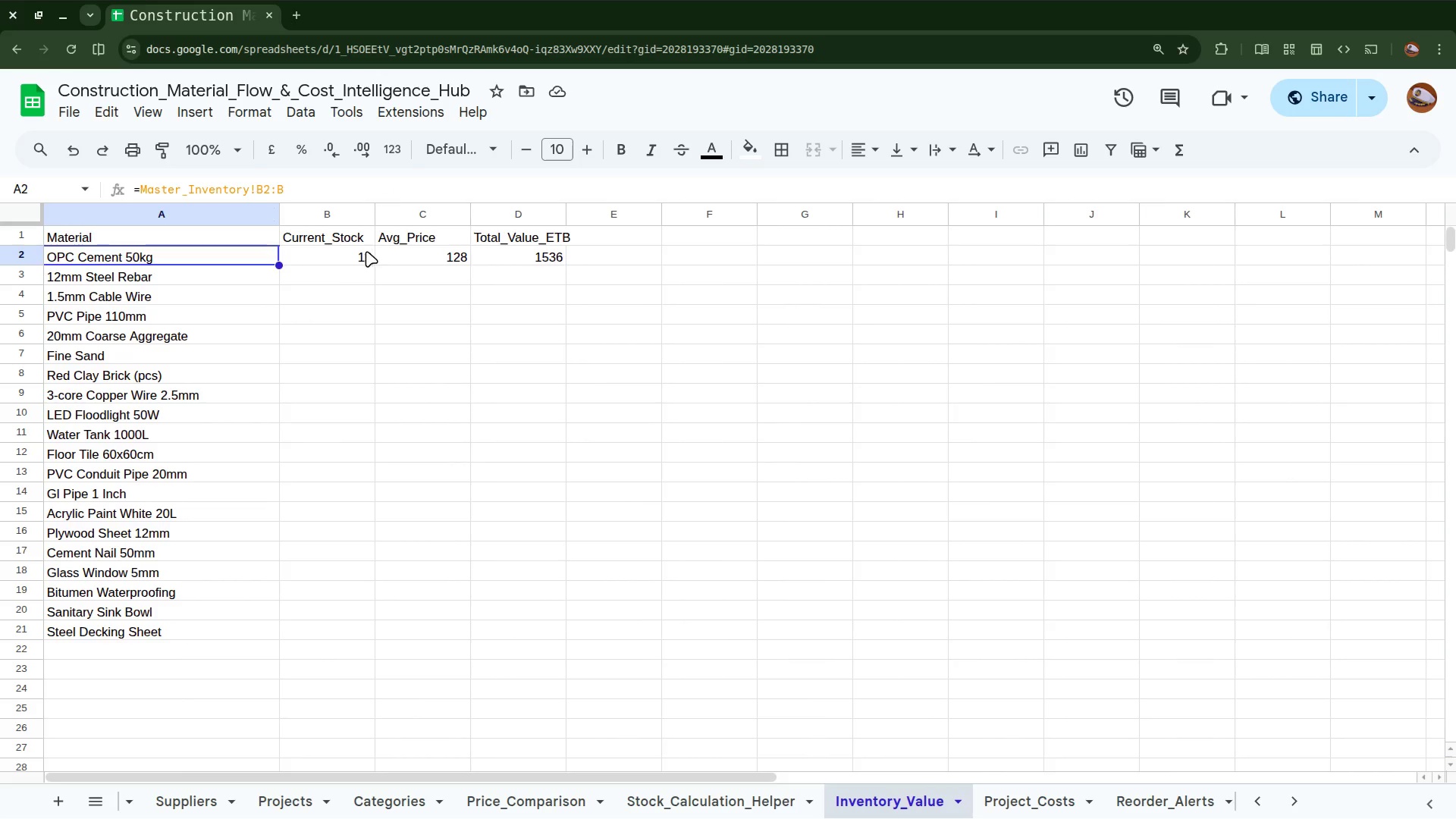 
left_click([345, 253])
 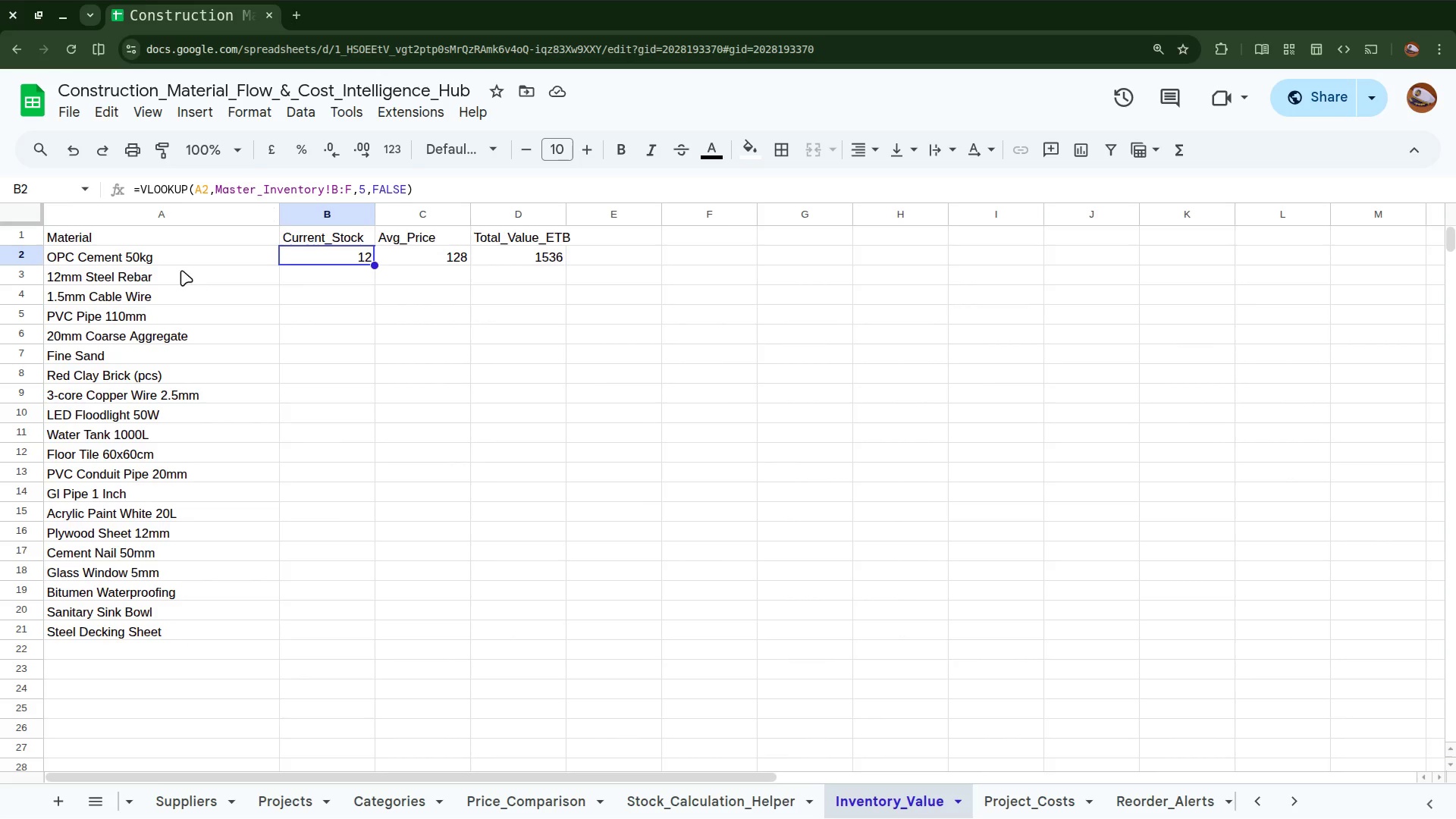 
left_click([181, 269])
 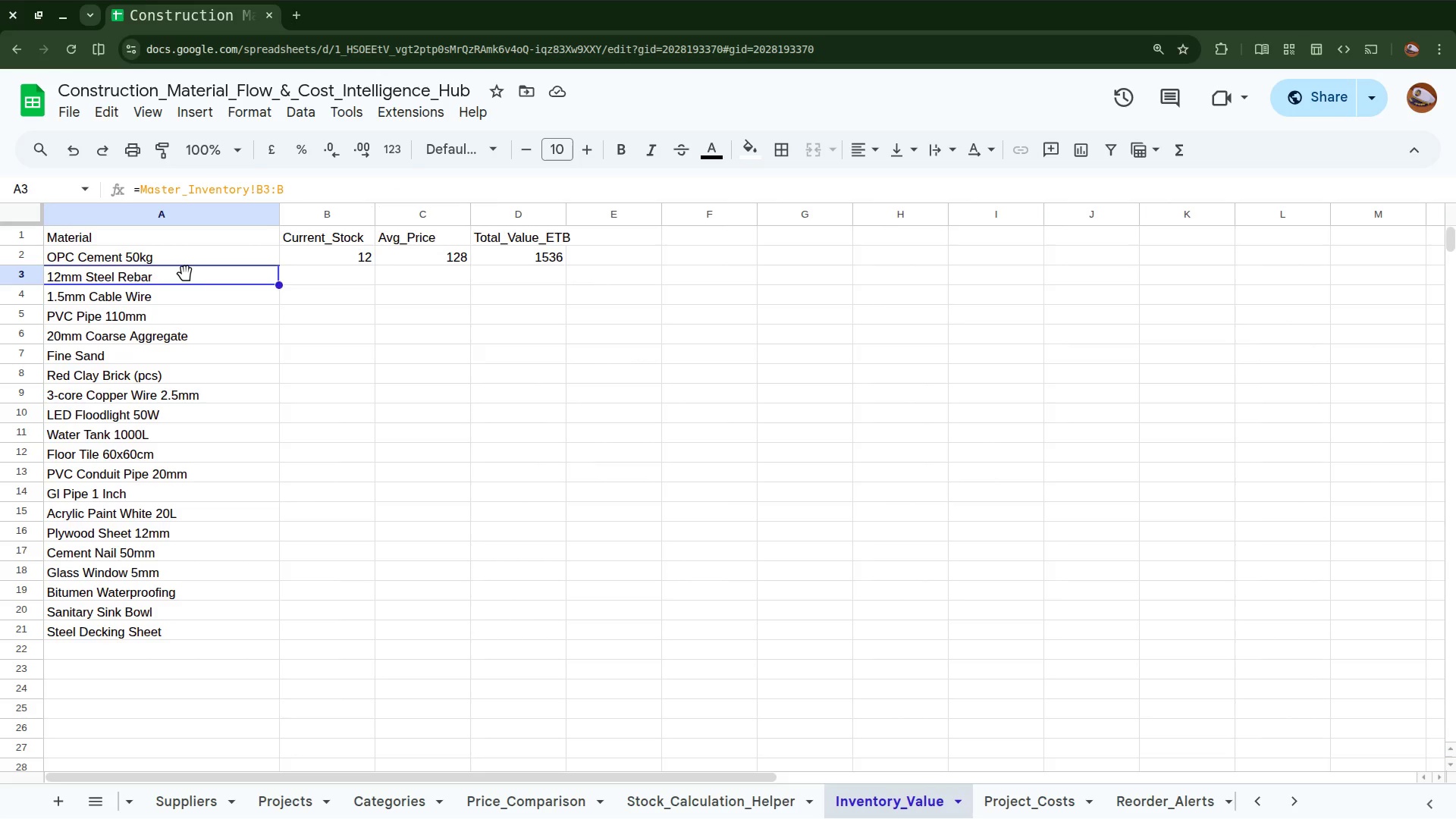 
left_click([198, 261])
 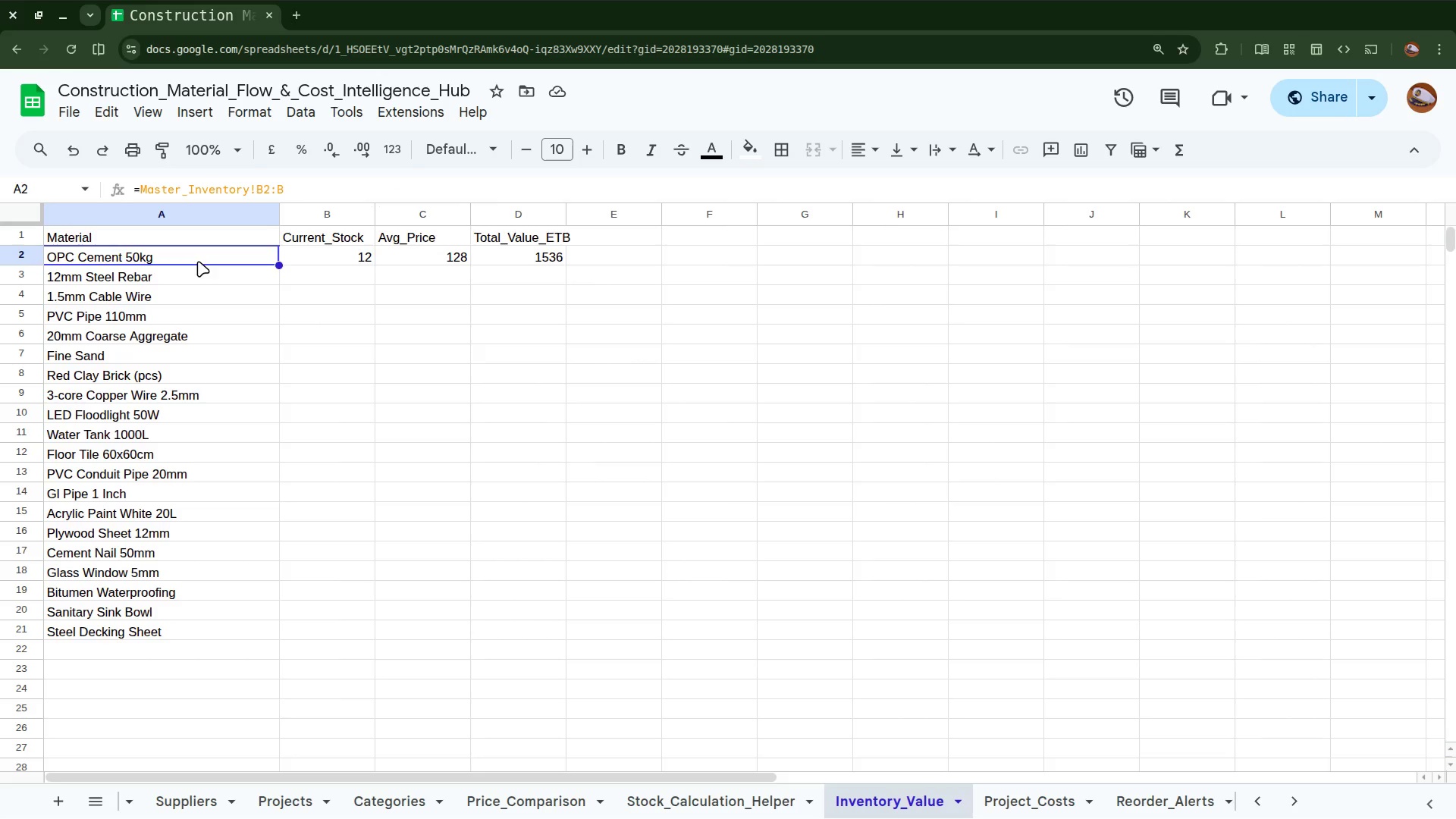 
key(Delete)
 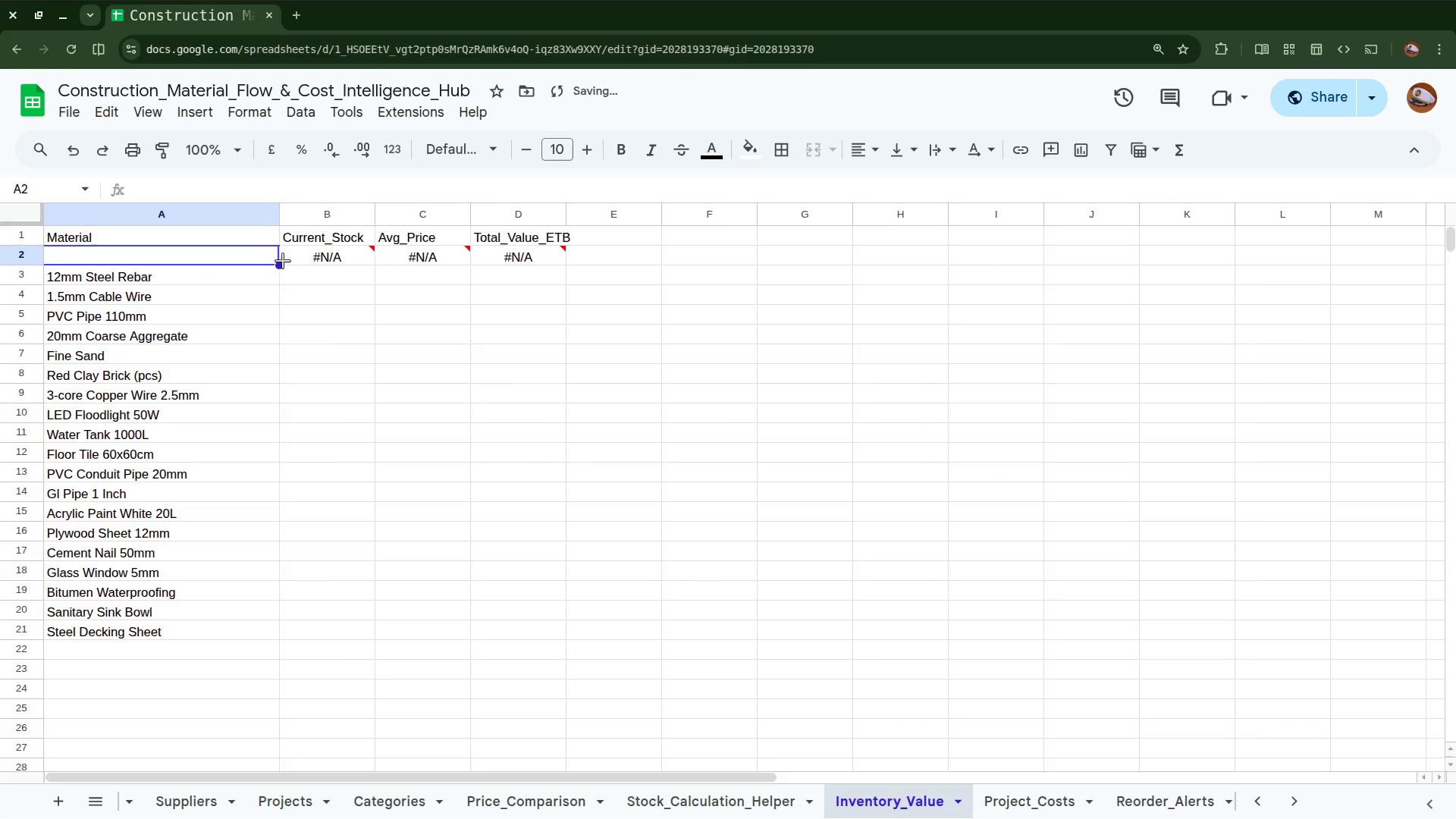 
left_click([310, 257])
 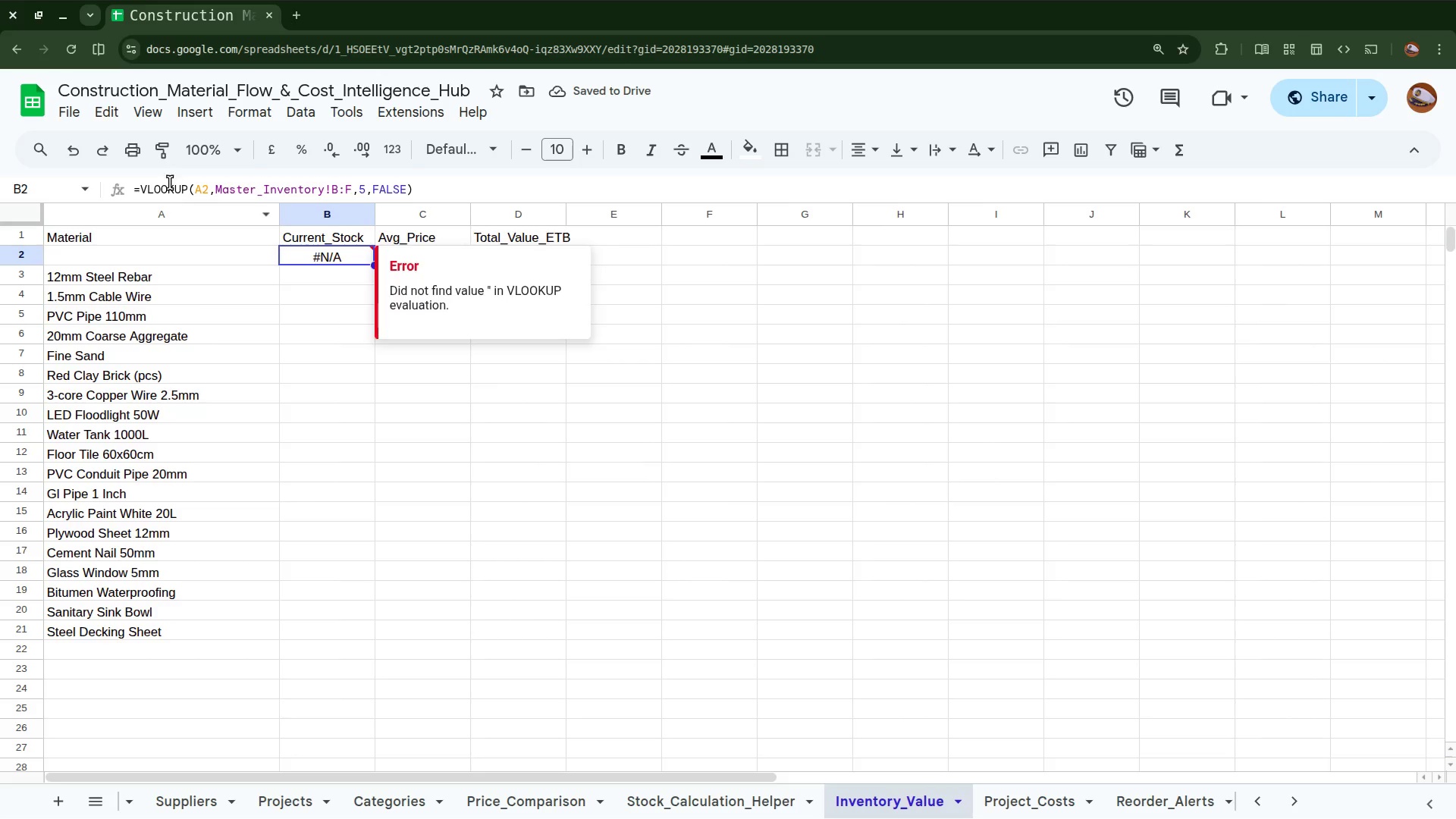 
double_click([156, 188])
 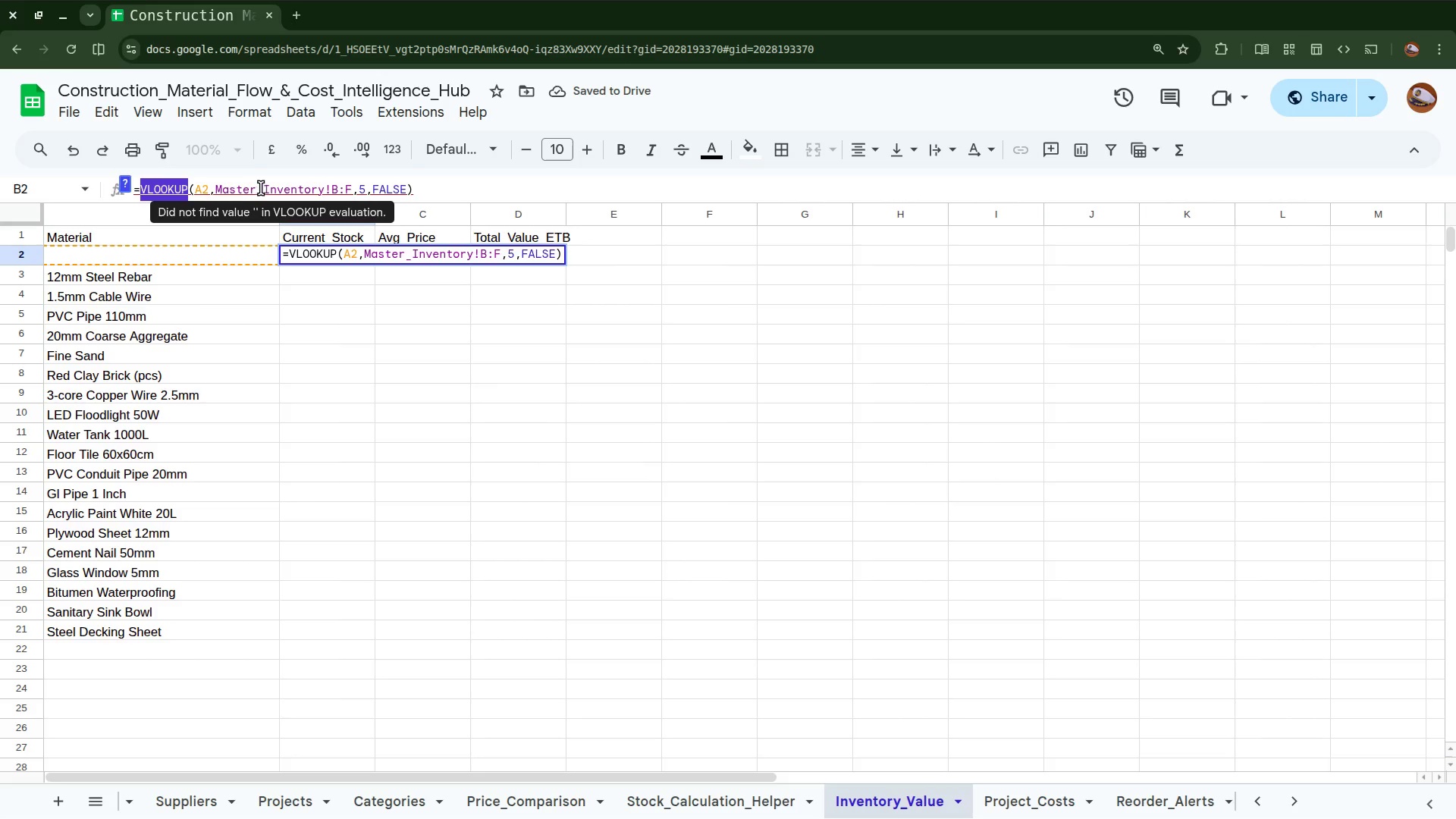 
double_click([262, 188])
 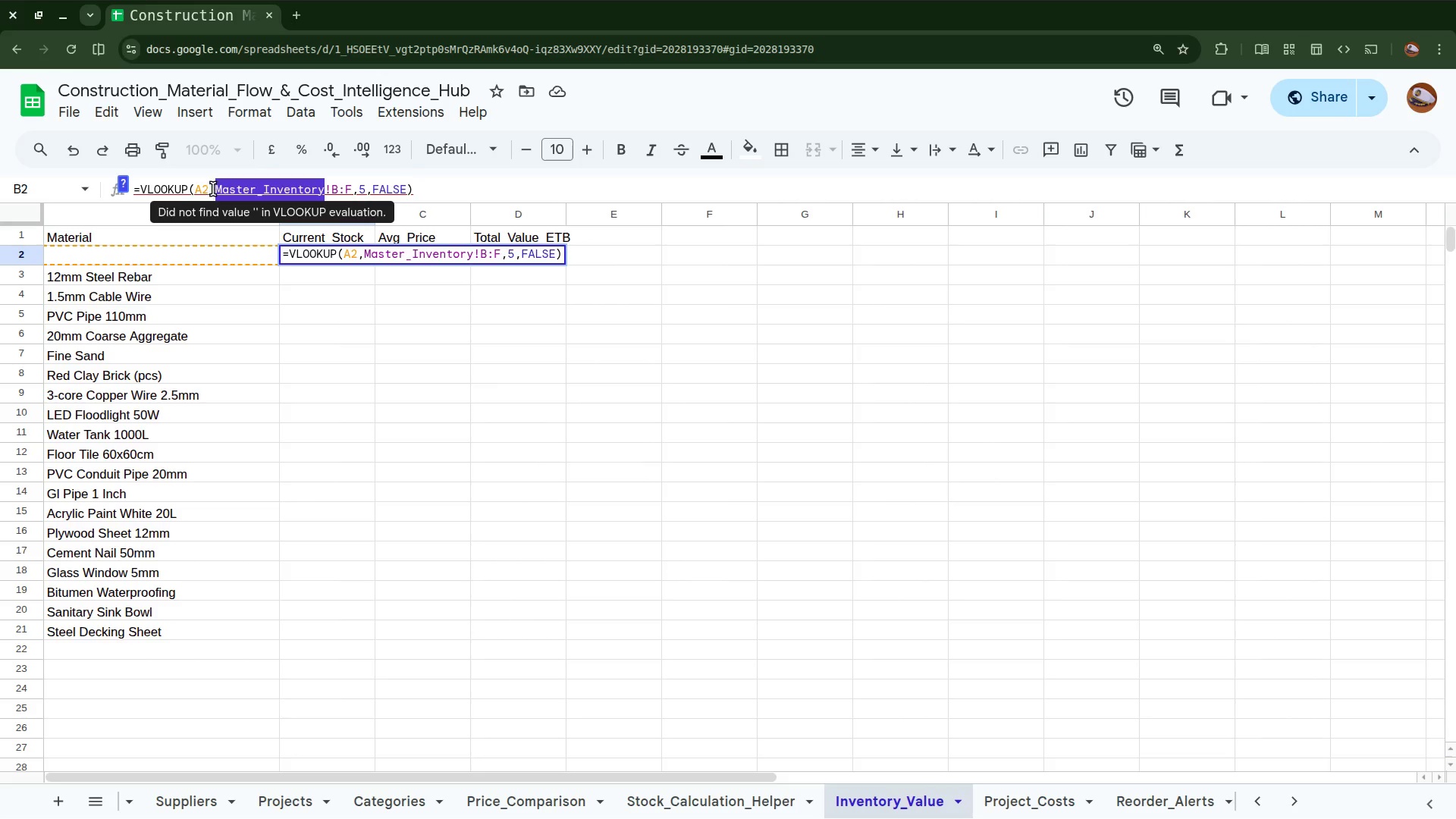 
left_click_drag(start_coordinate=[210, 189], to_coordinate=[195, 190])
 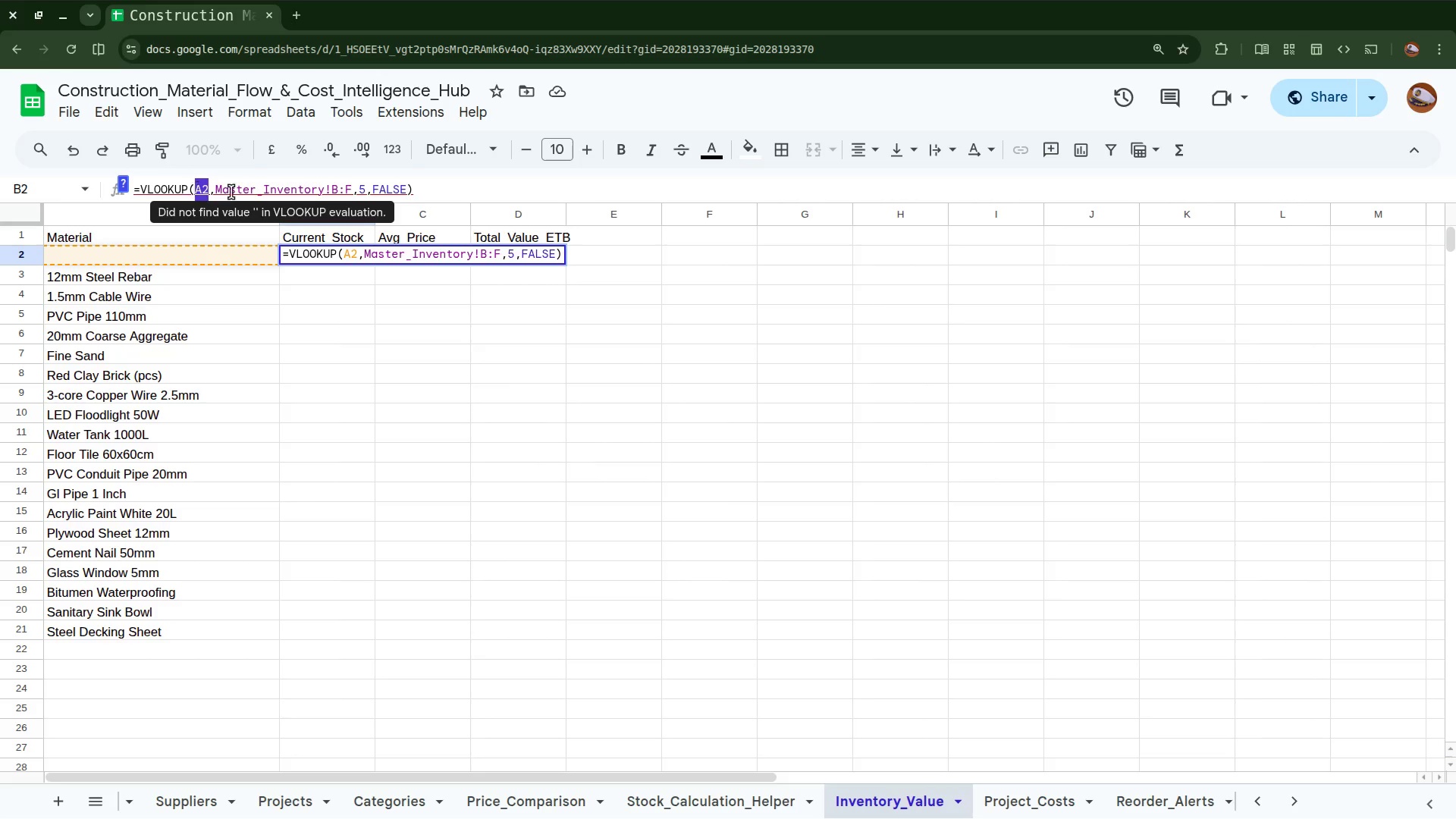 
left_click([238, 193])
 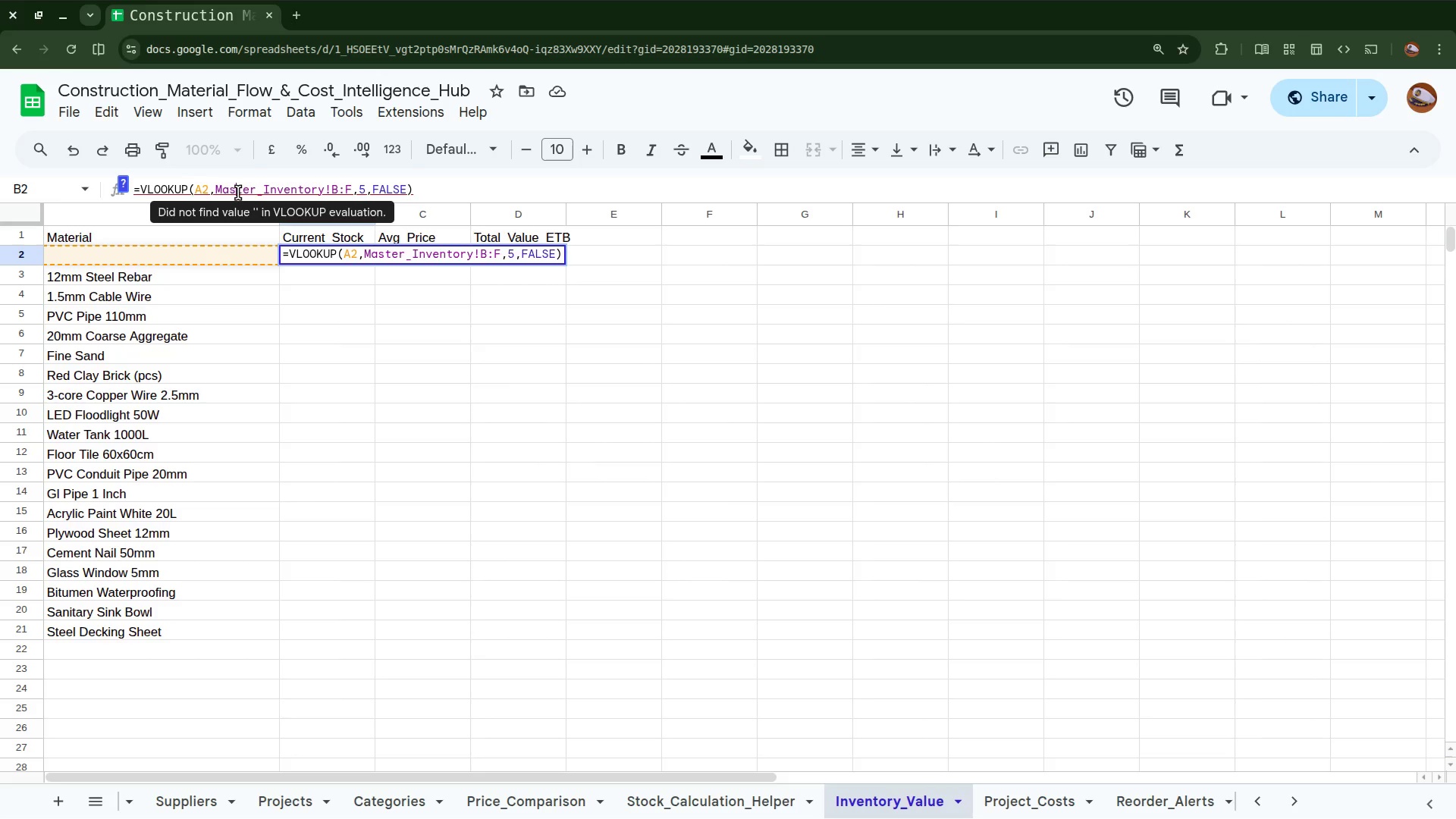 
left_click([170, 249])
 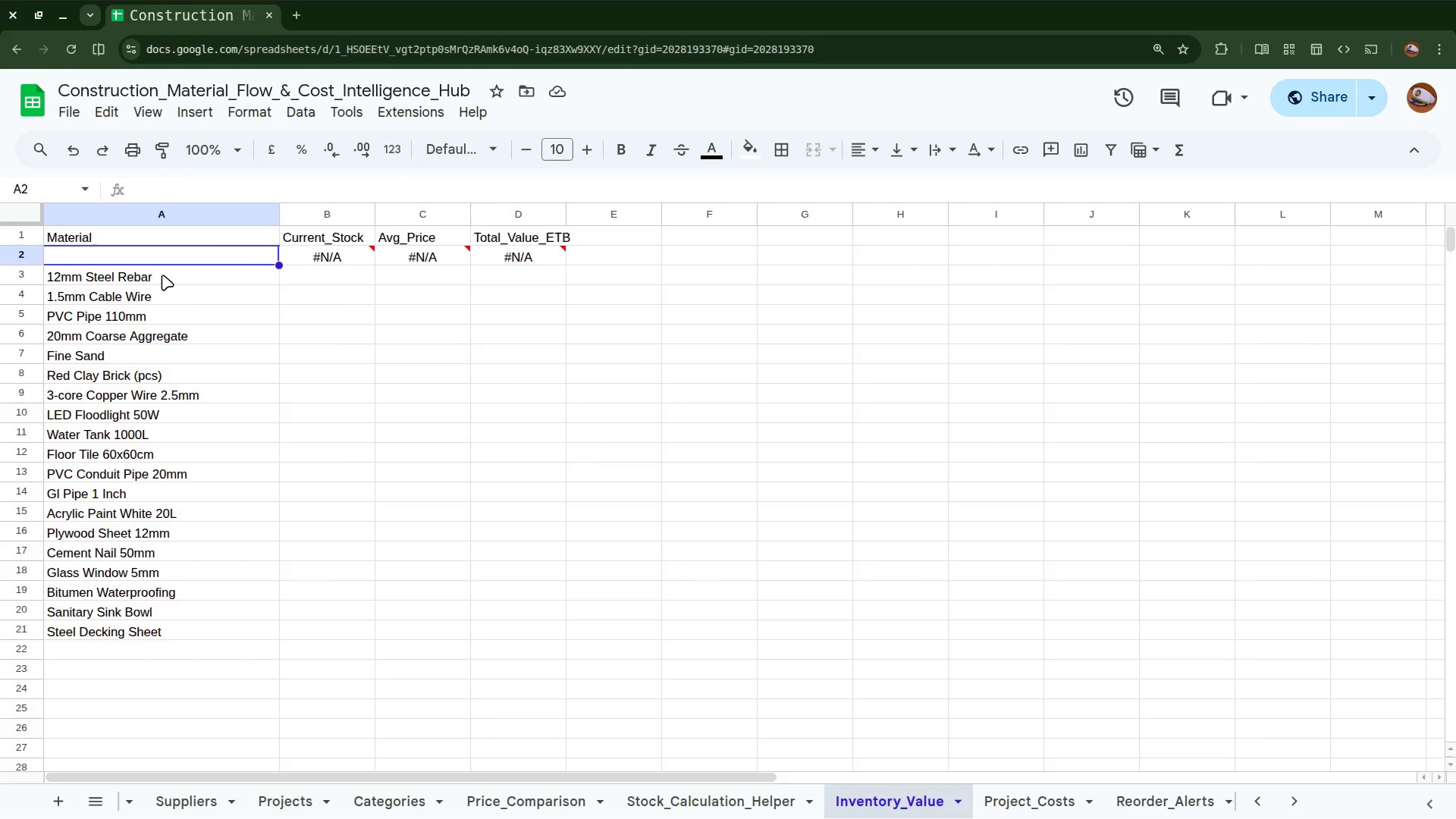 
left_click([162, 275])
 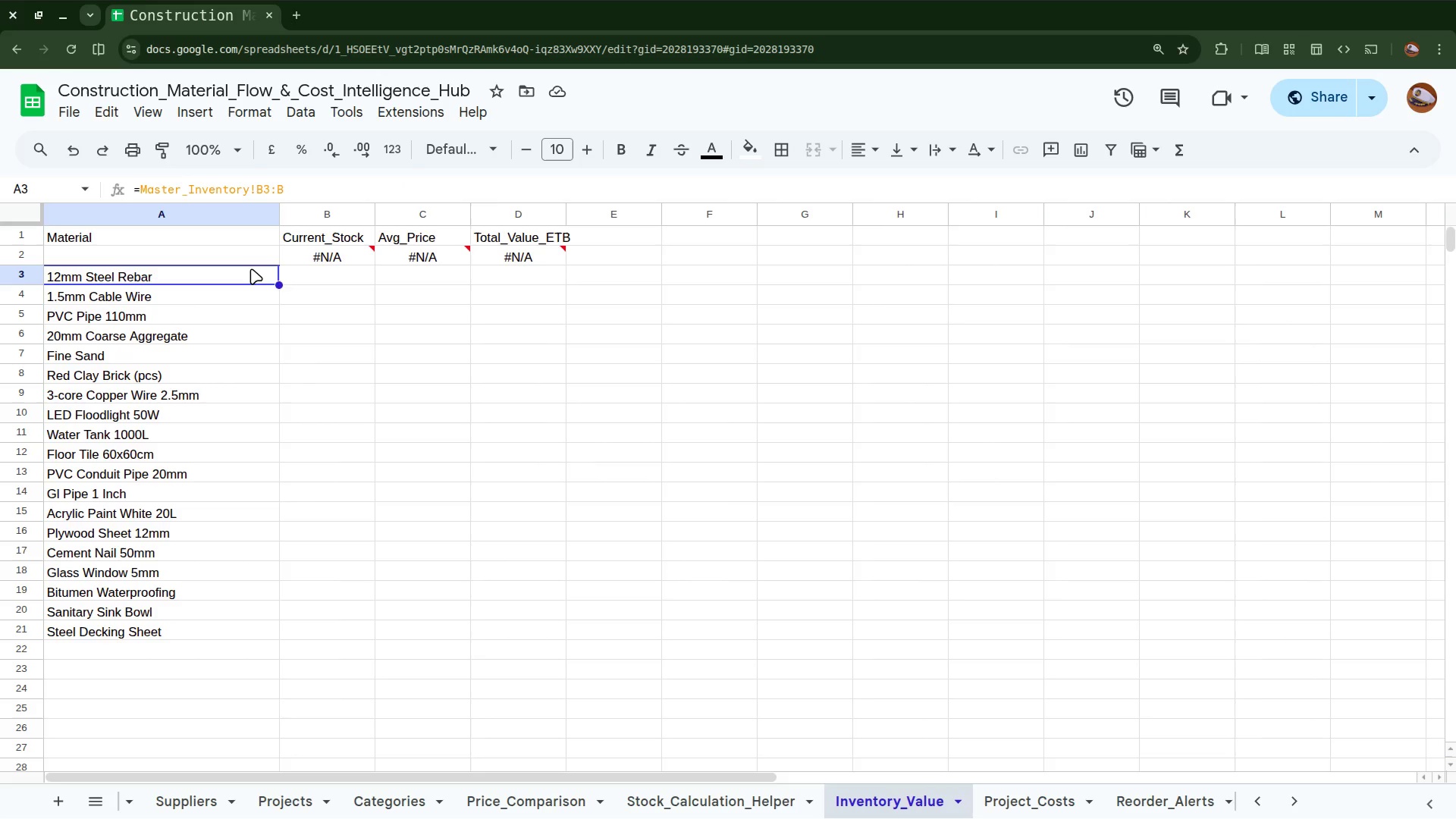 
left_click([176, 250])
 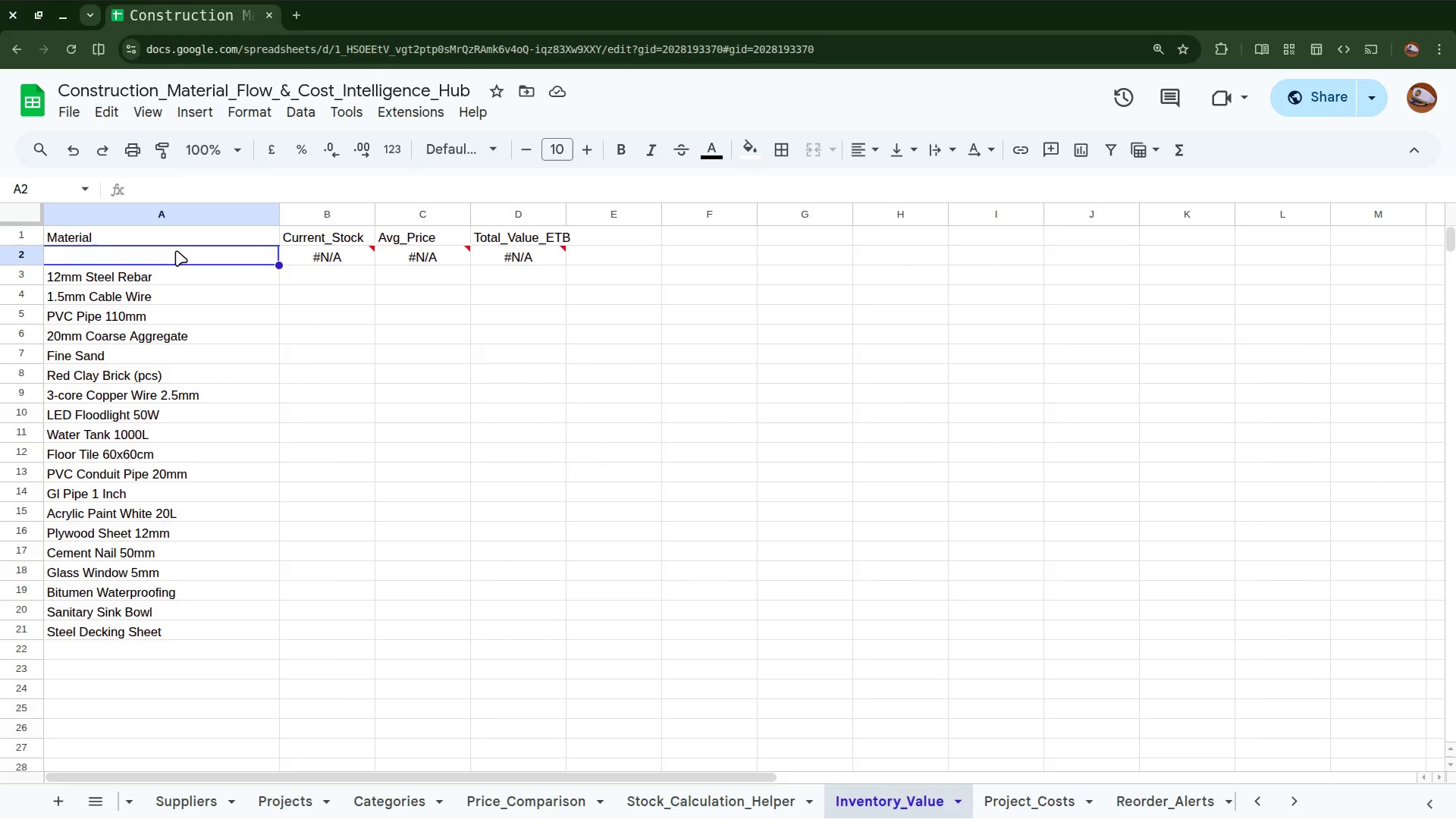 
key(Control+Z)
 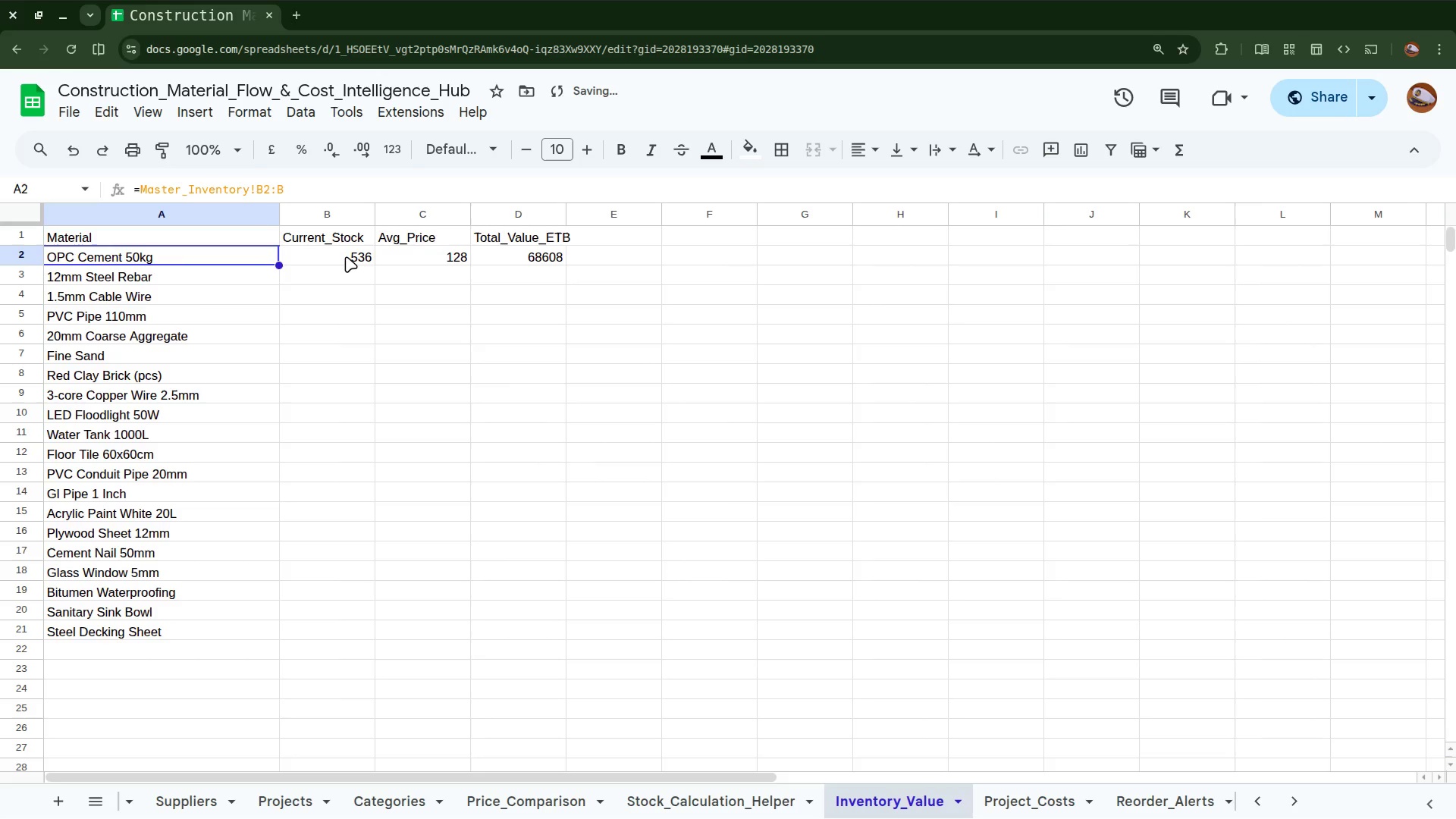 
left_click([346, 256])
 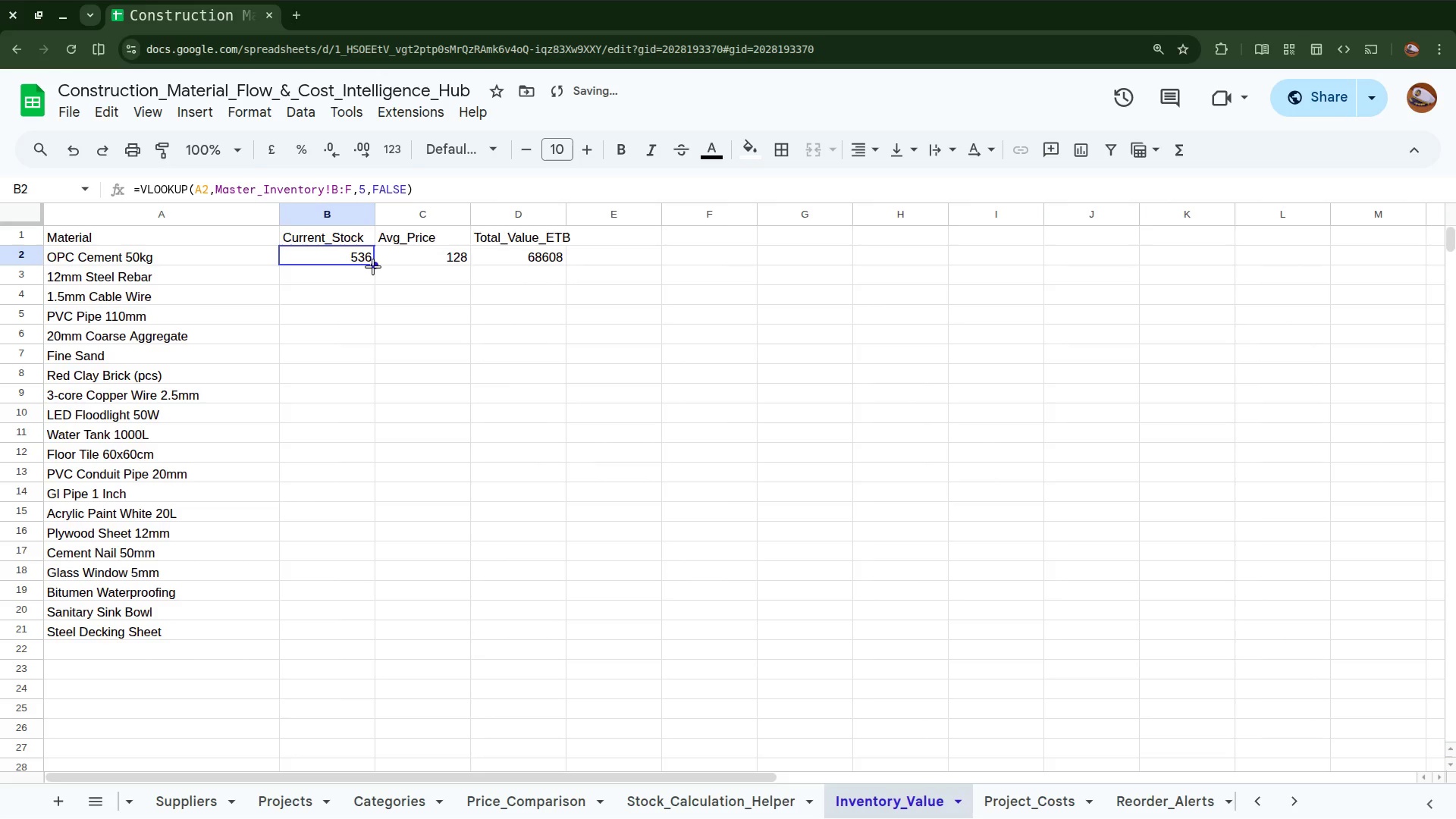 
left_click_drag(start_coordinate=[373, 267], to_coordinate=[368, 623])
 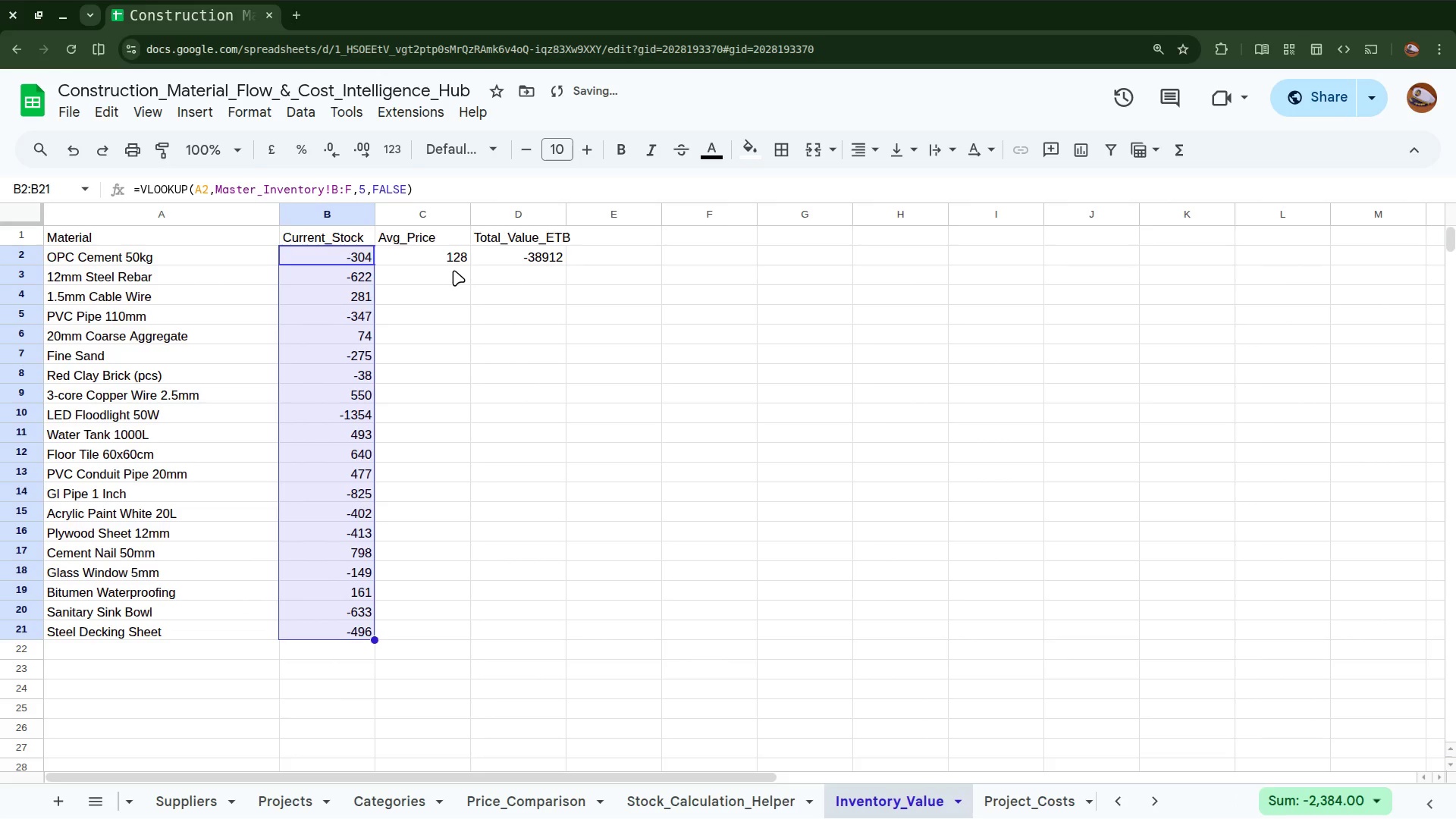 
left_click([461, 262])
 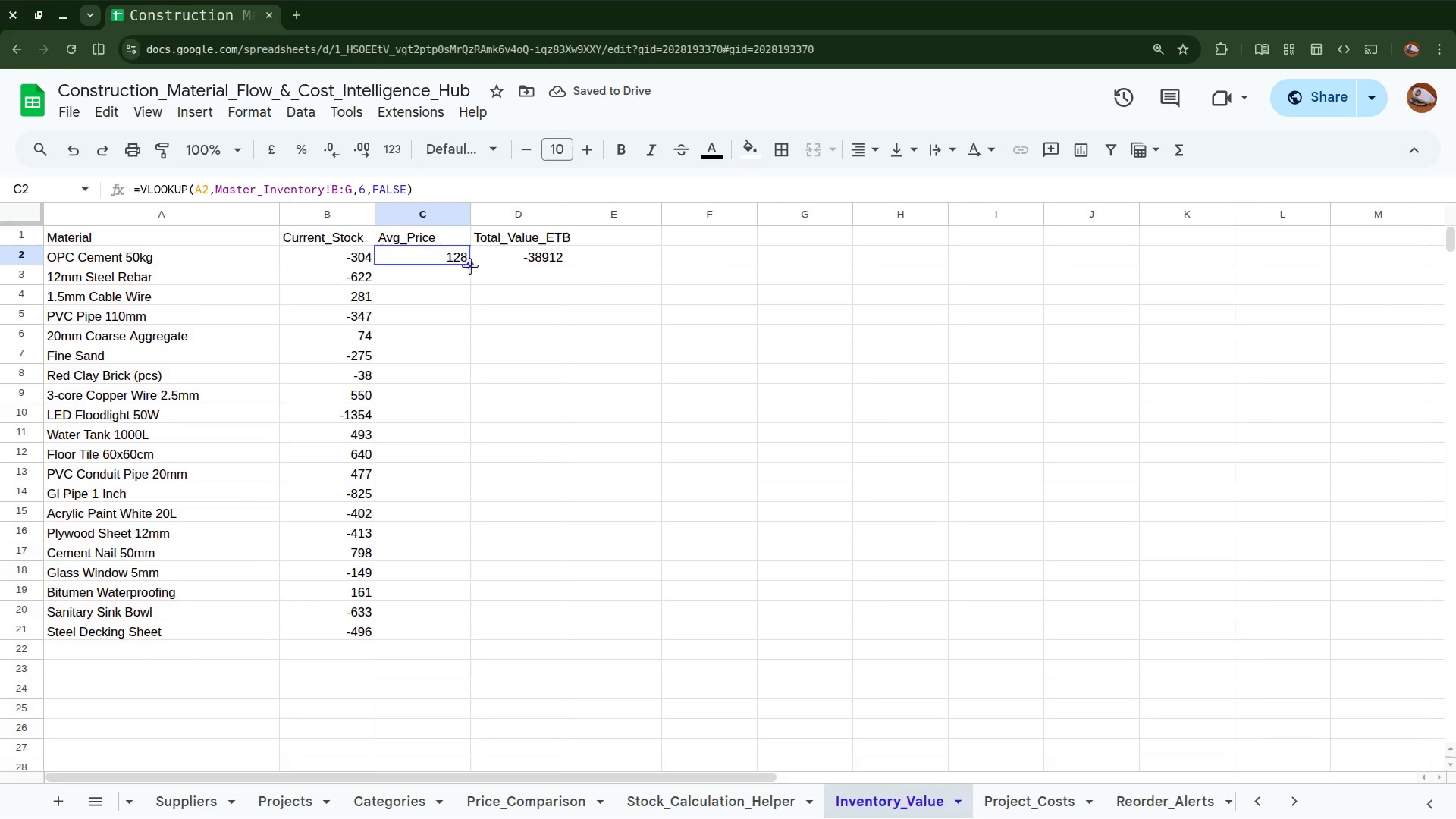 
left_click_drag(start_coordinate=[468, 266], to_coordinate=[457, 636])
 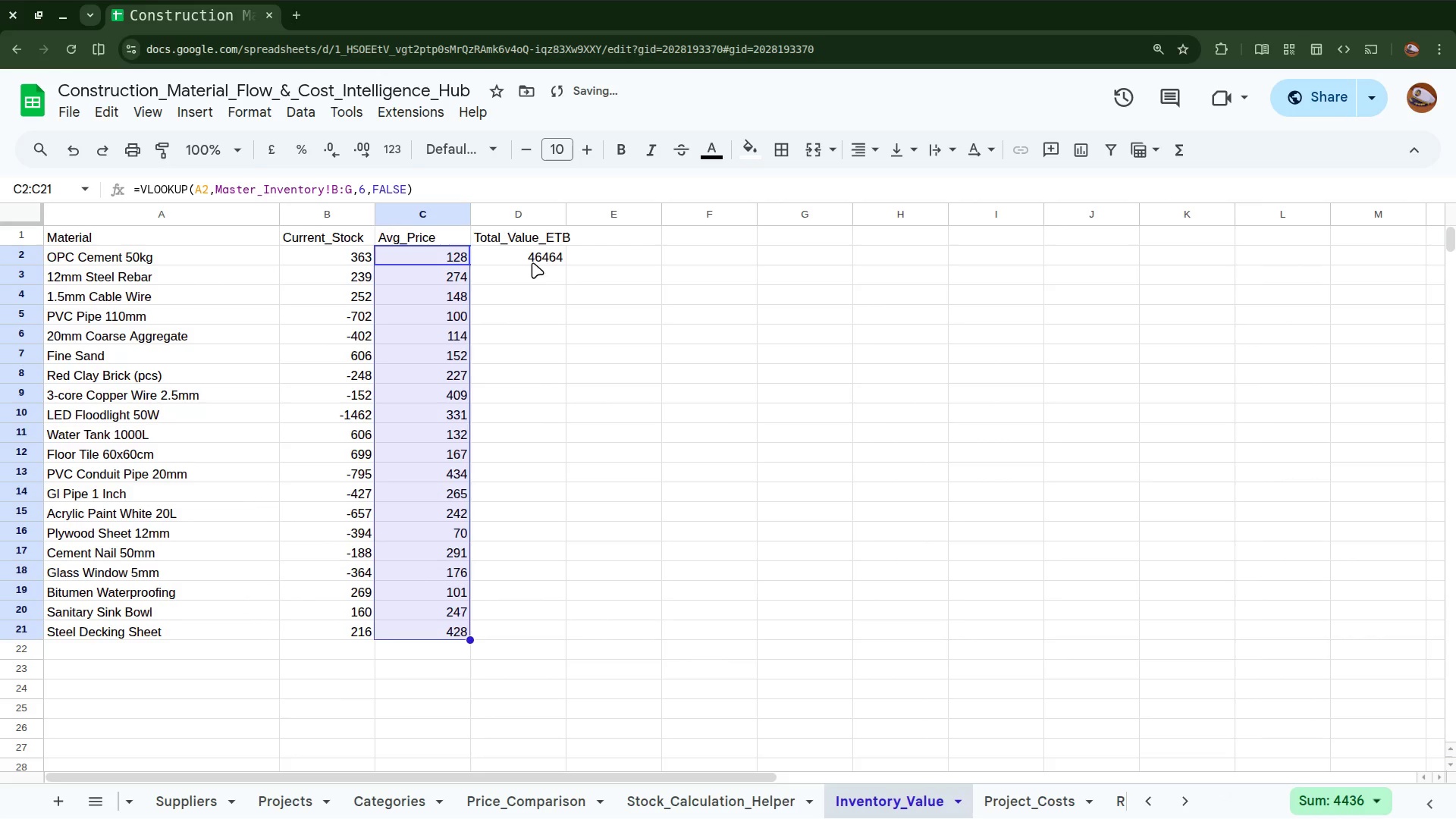 
left_click([537, 259])
 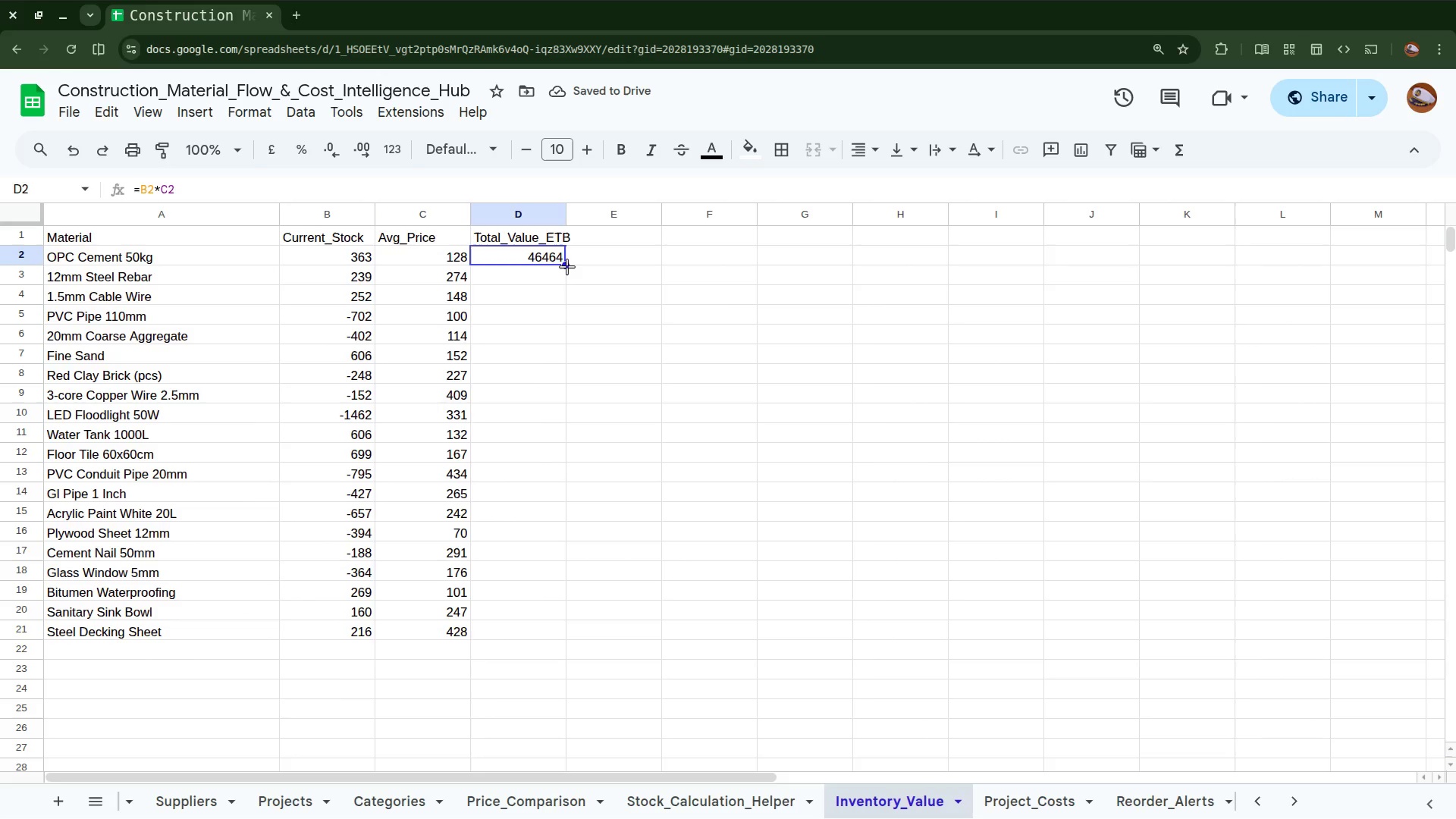 
left_click_drag(start_coordinate=[567, 265], to_coordinate=[561, 619])
 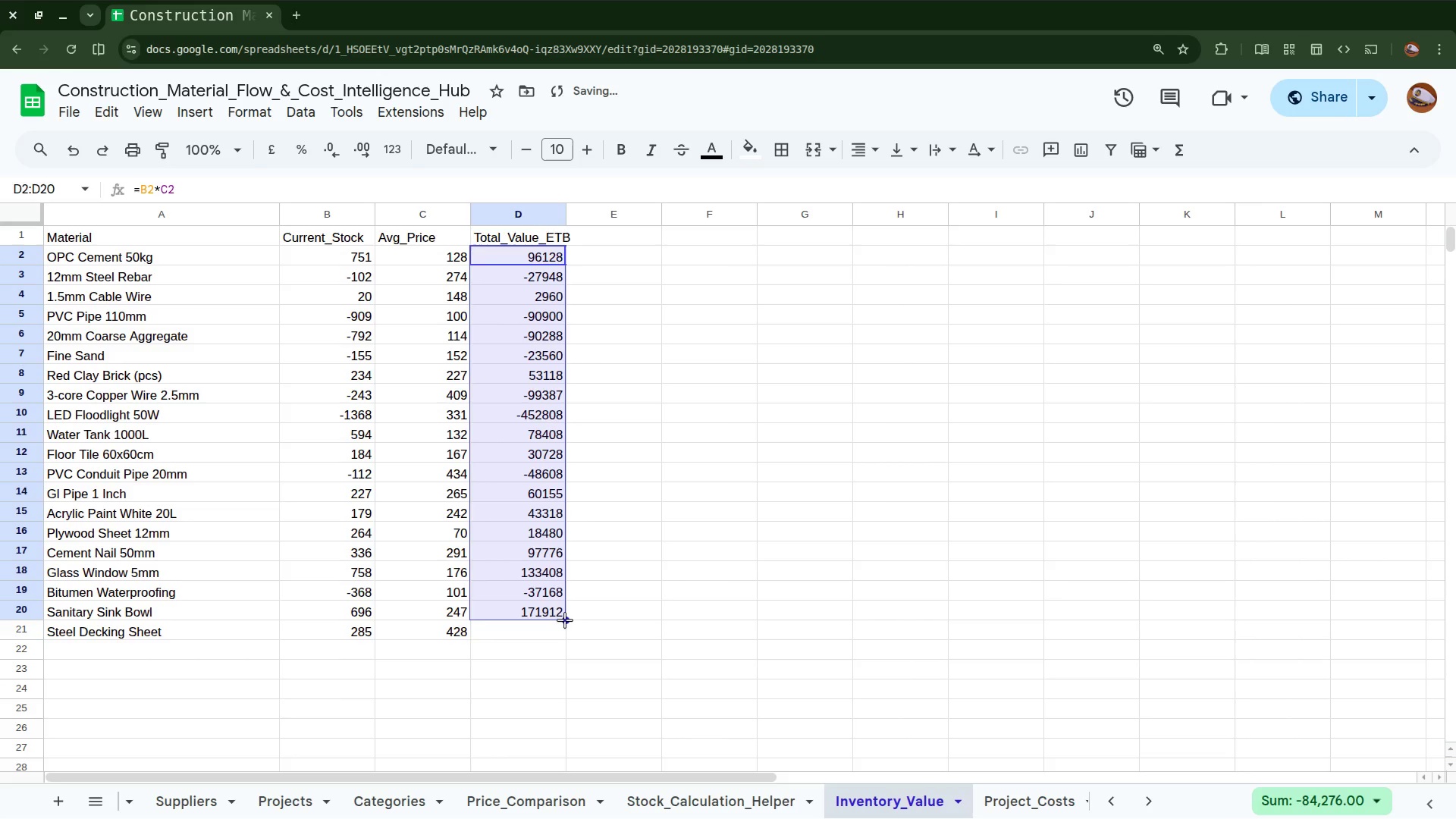 
left_click_drag(start_coordinate=[566, 622], to_coordinate=[566, 638])
 